 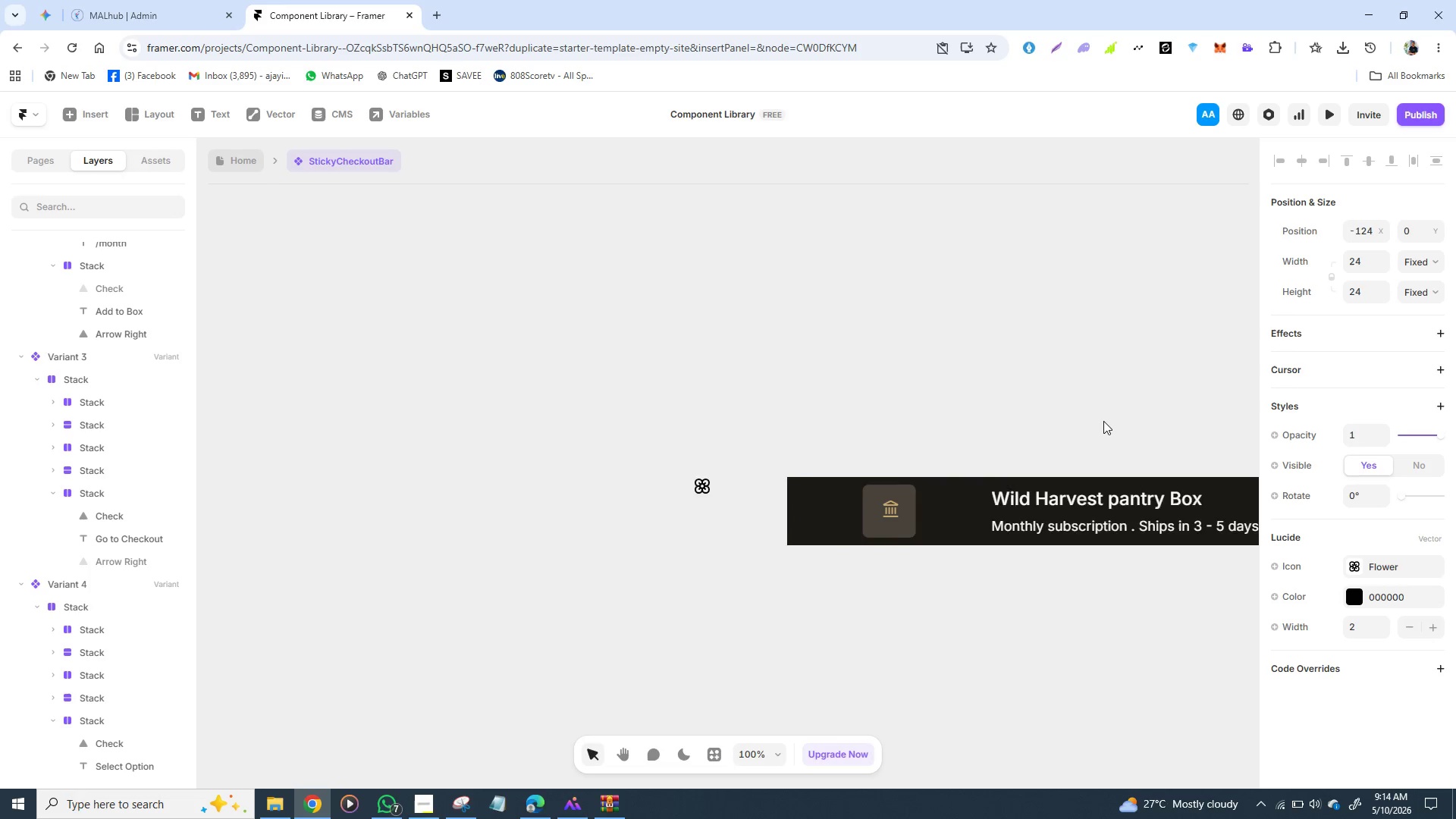 
left_click_drag(start_coordinate=[308, 469], to_coordinate=[514, 397])
 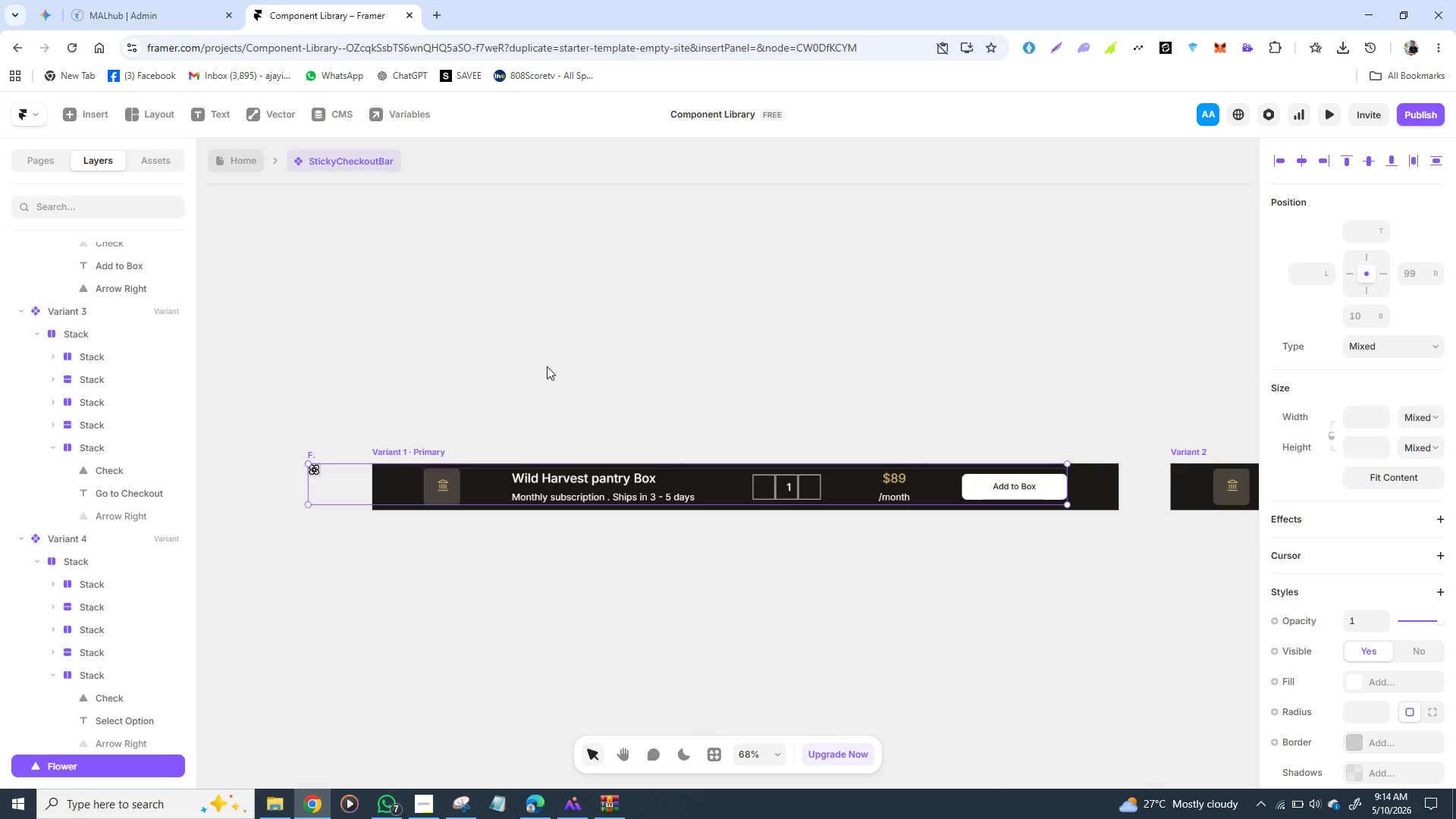 
key(Control+Z)
 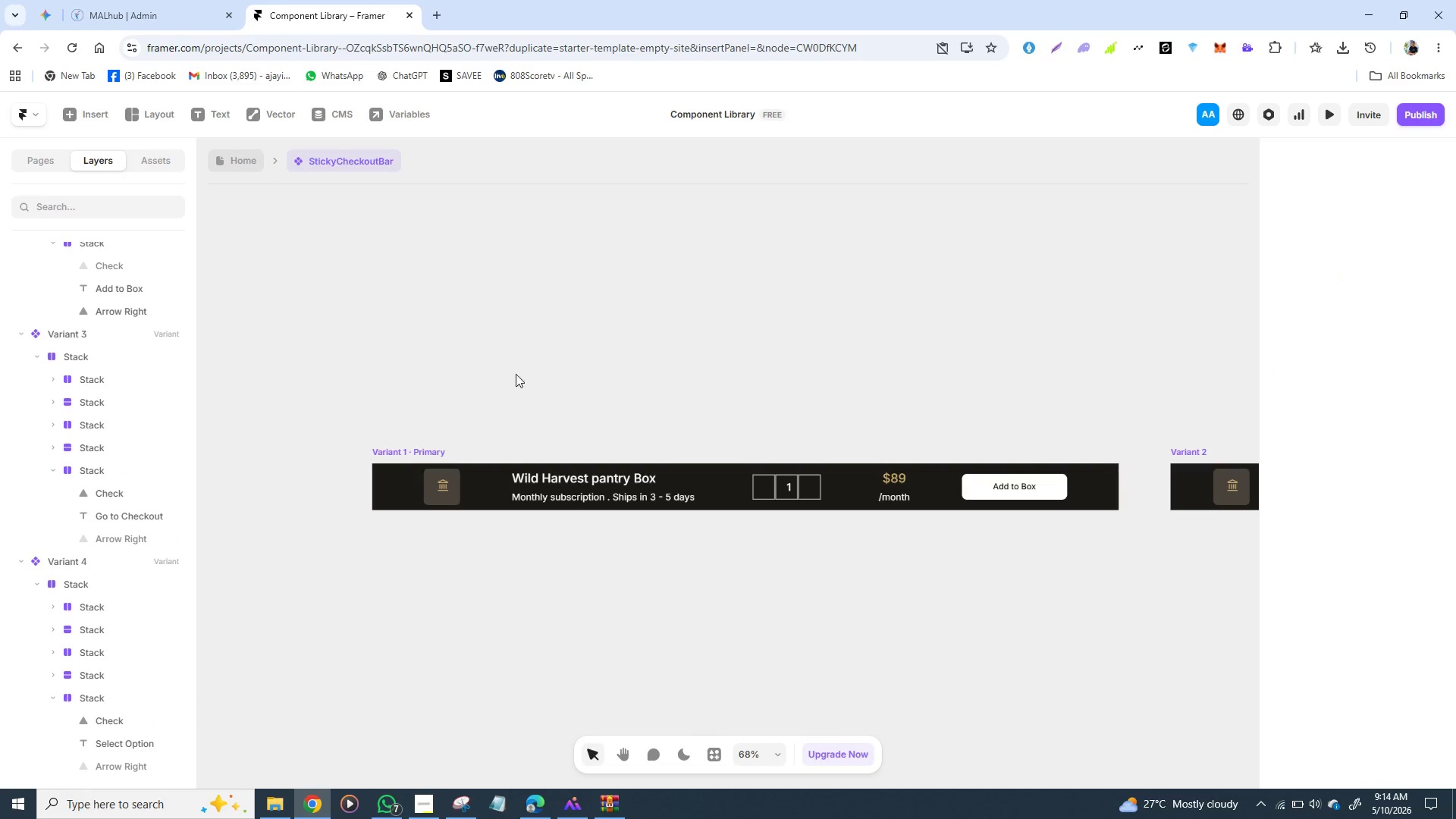 
left_click([546, 366])
 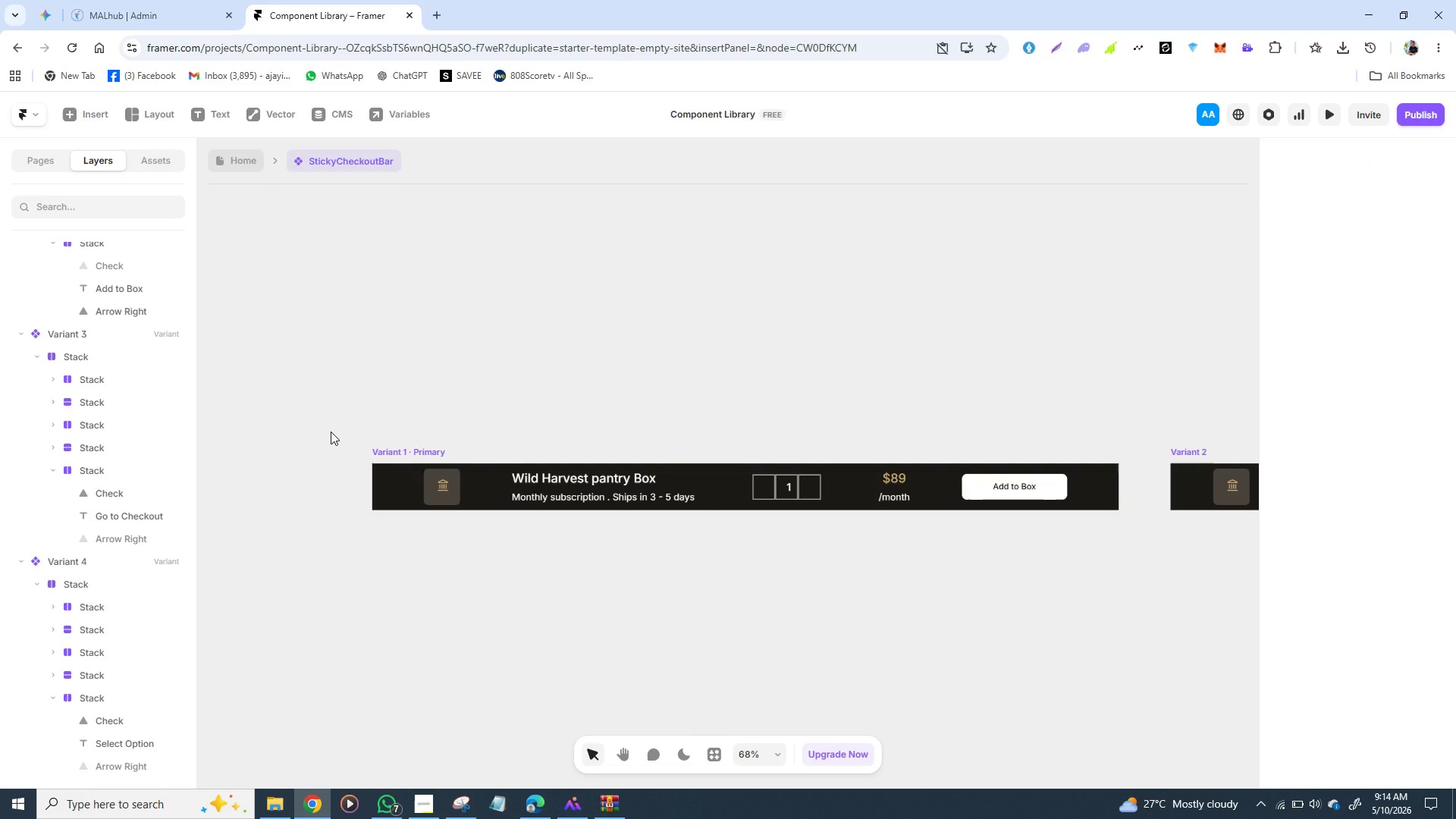 
key(Control+Y)
 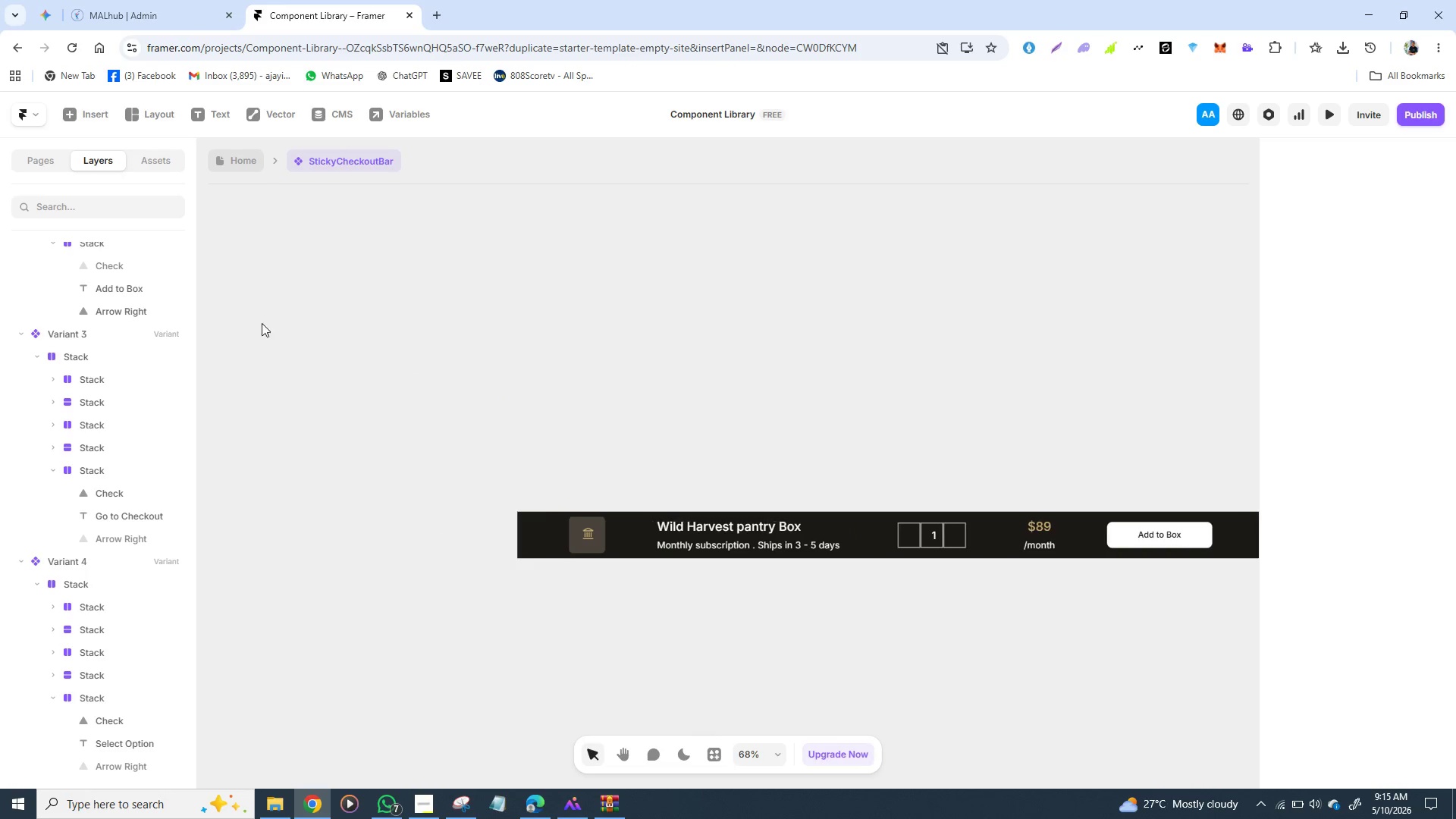 
wait(7.5)
 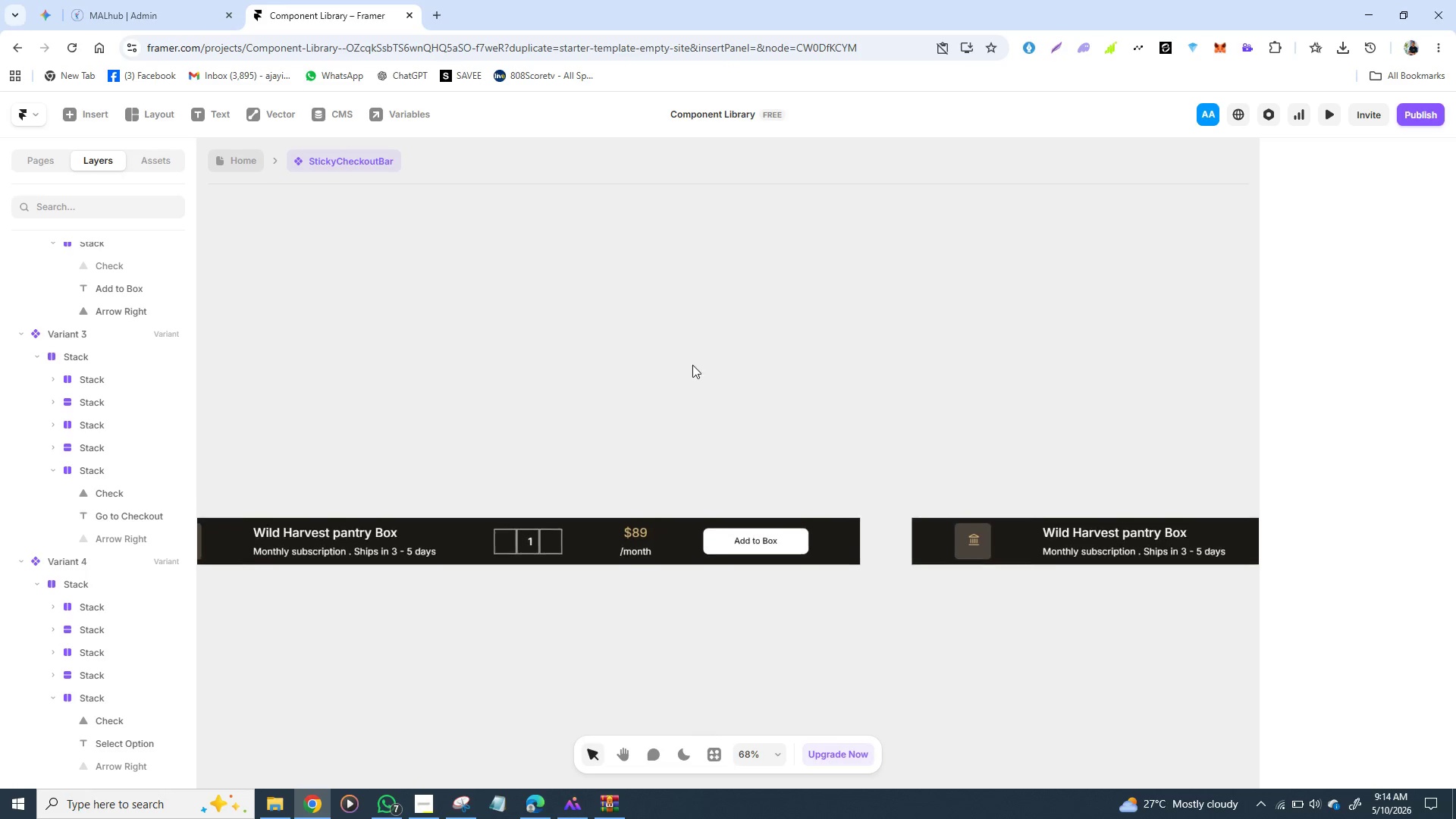 
left_click([68, 112])
 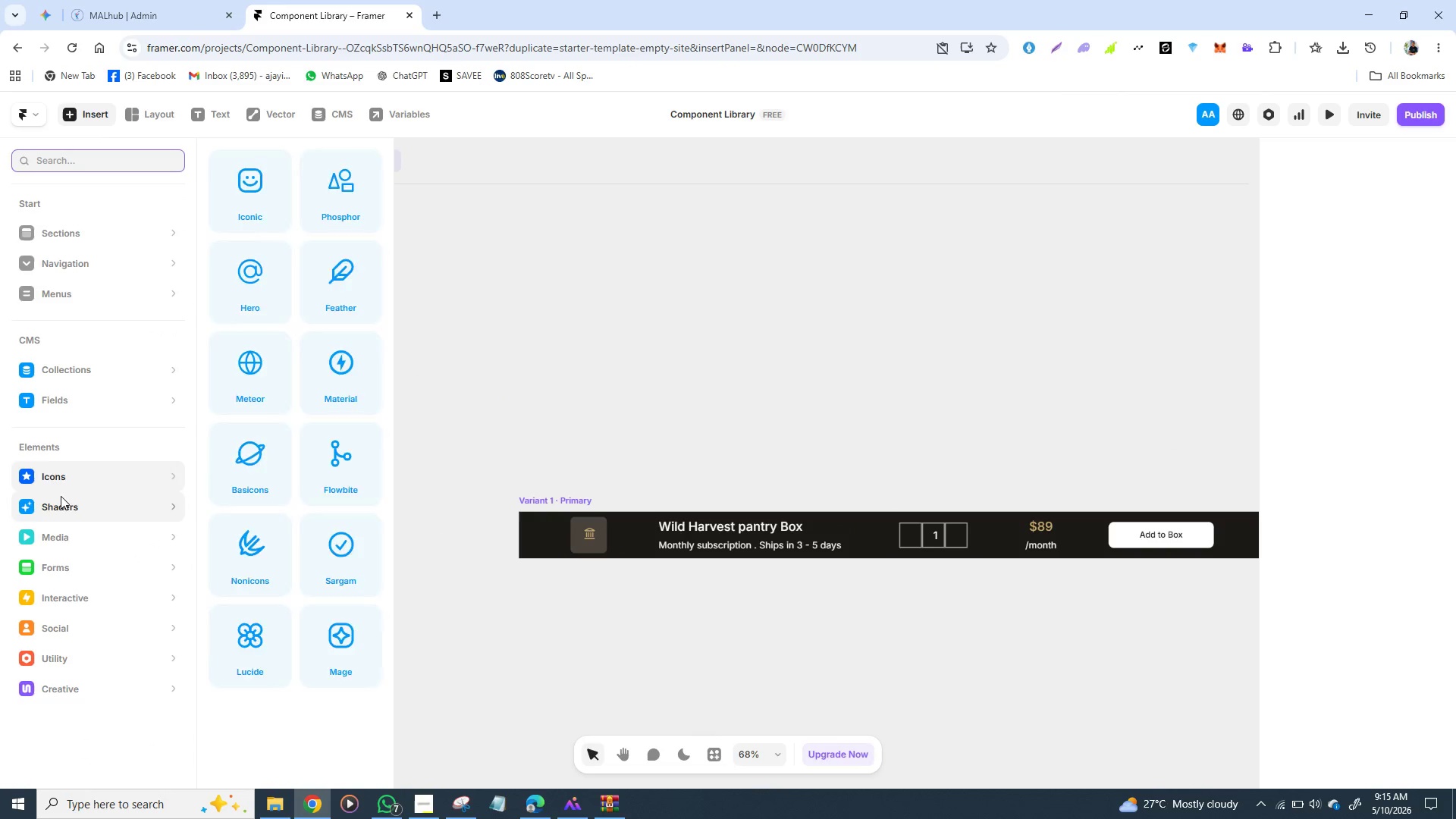 
mouse_move([80, 479])
 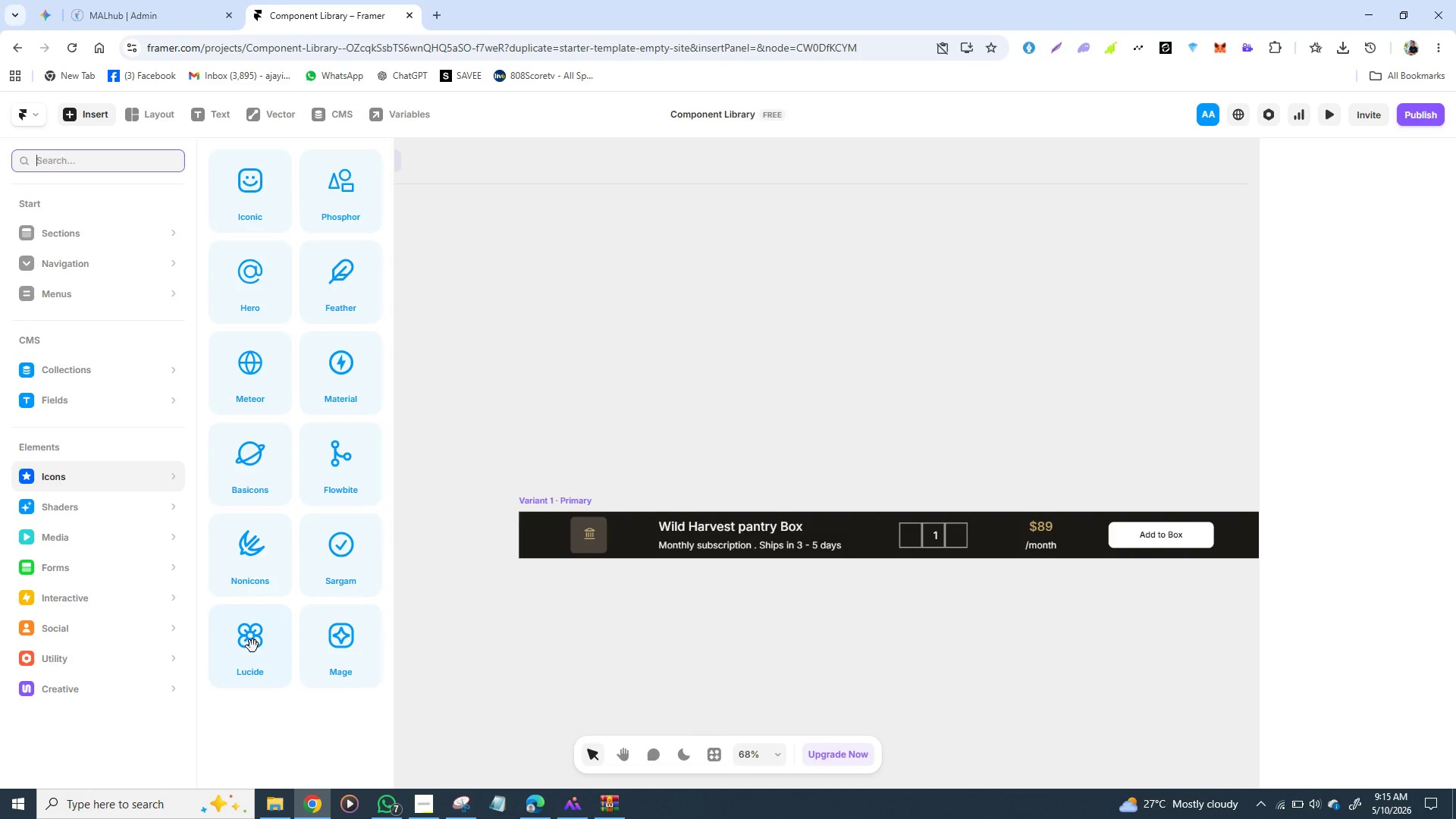 
left_click([253, 646])
 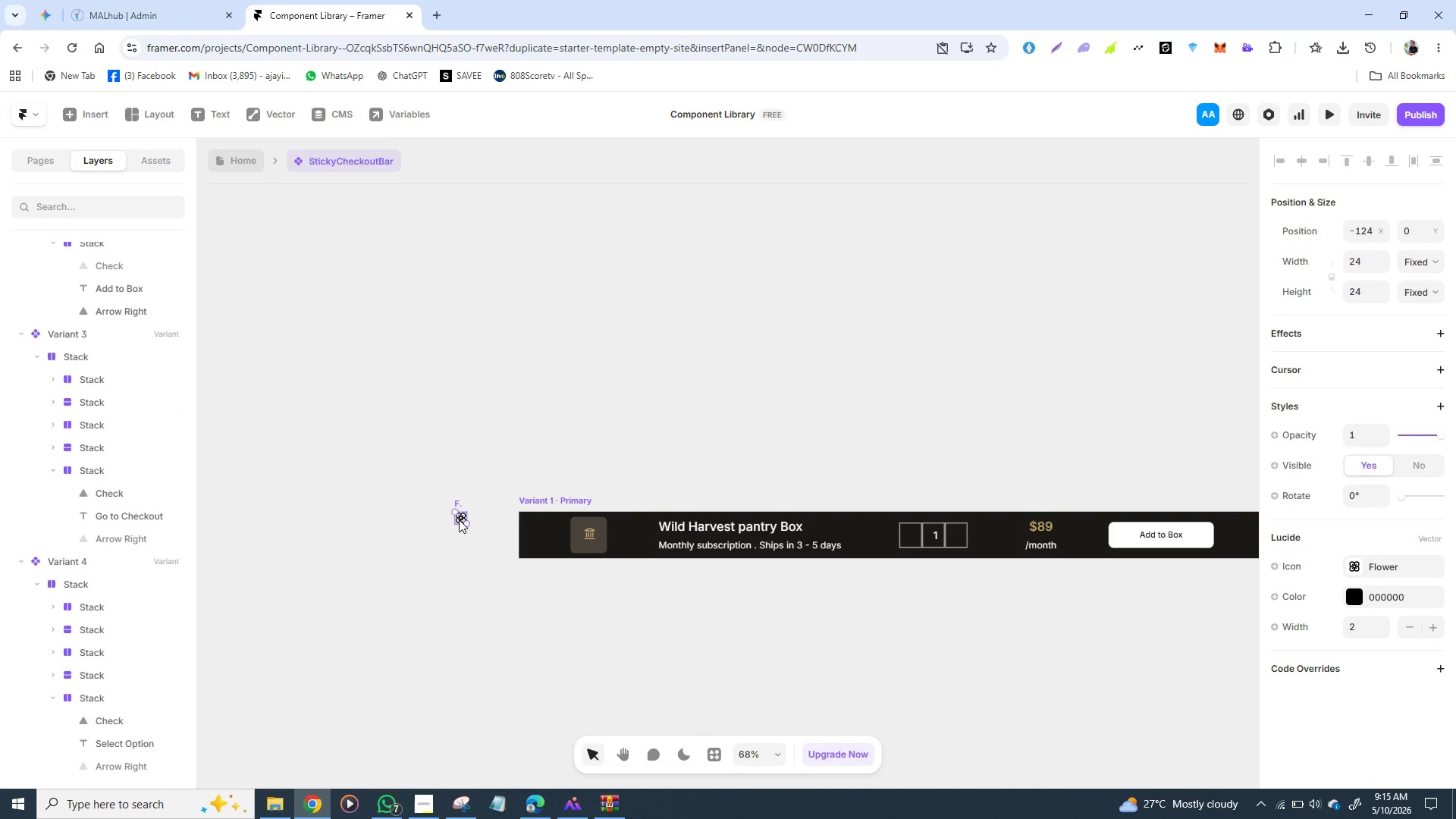 
left_click_drag(start_coordinate=[459, 519], to_coordinate=[905, 461])
 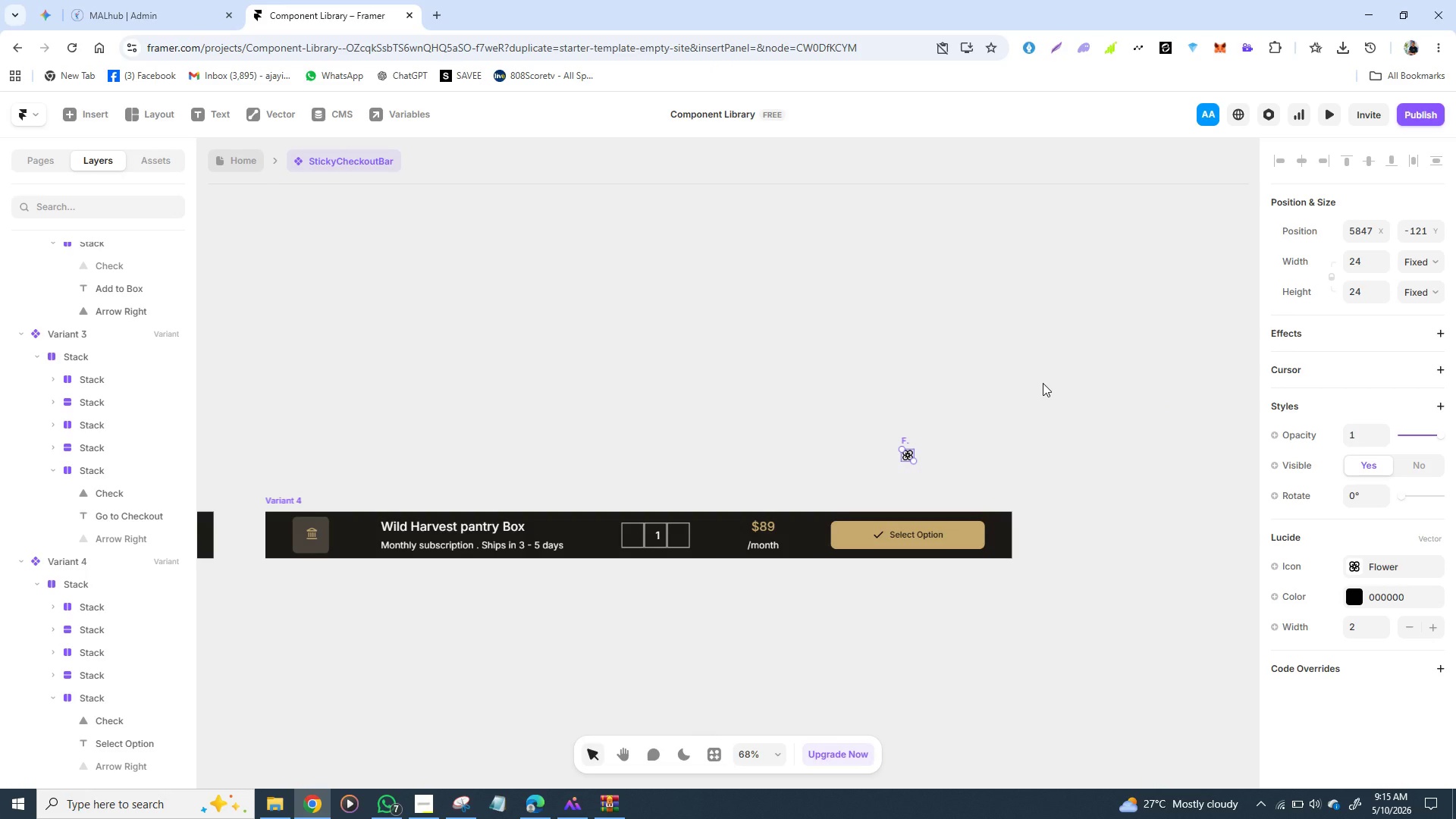 
wait(12.12)
 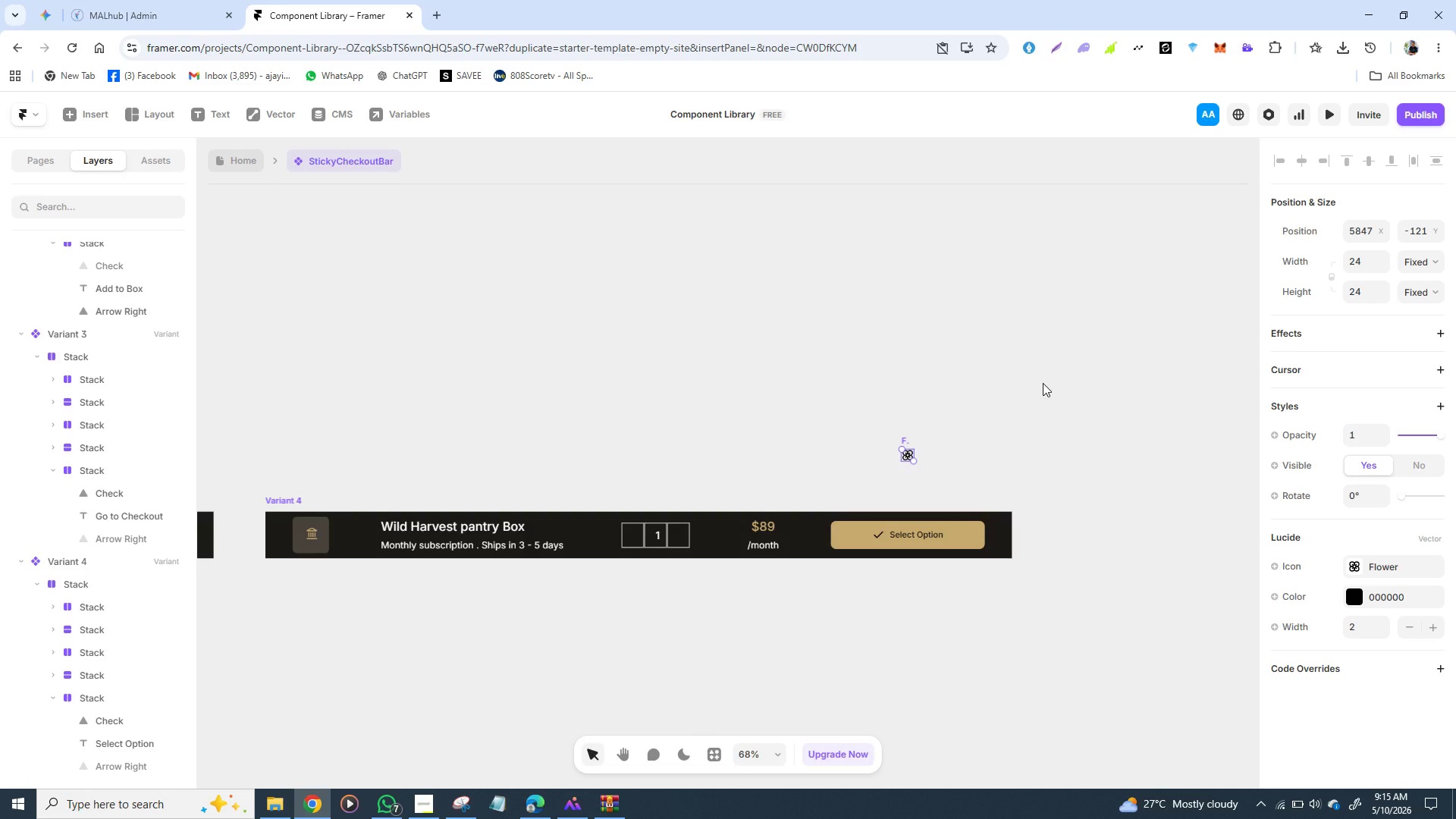 
left_click([906, 459])
 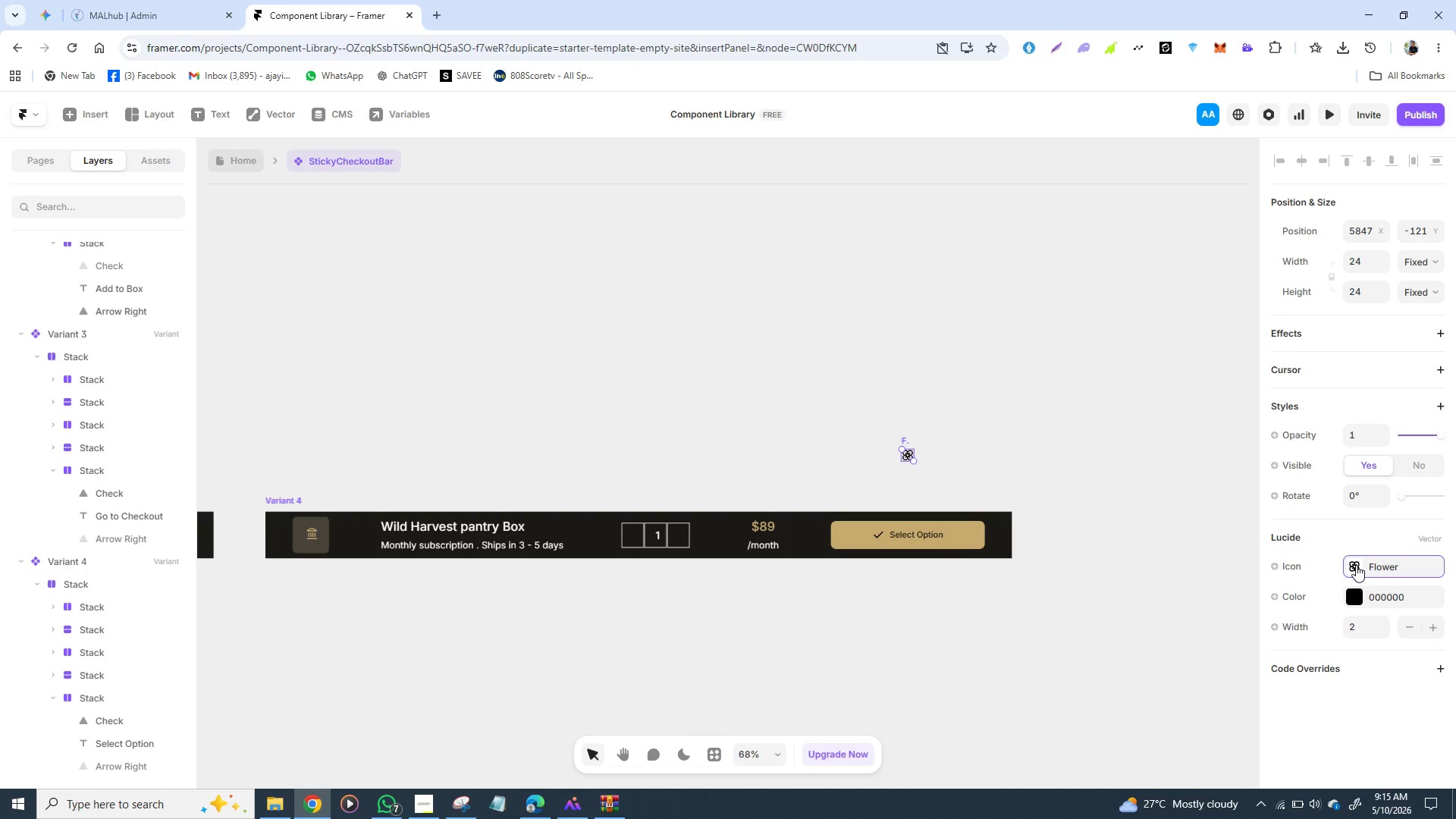 
left_click([1356, 565])
 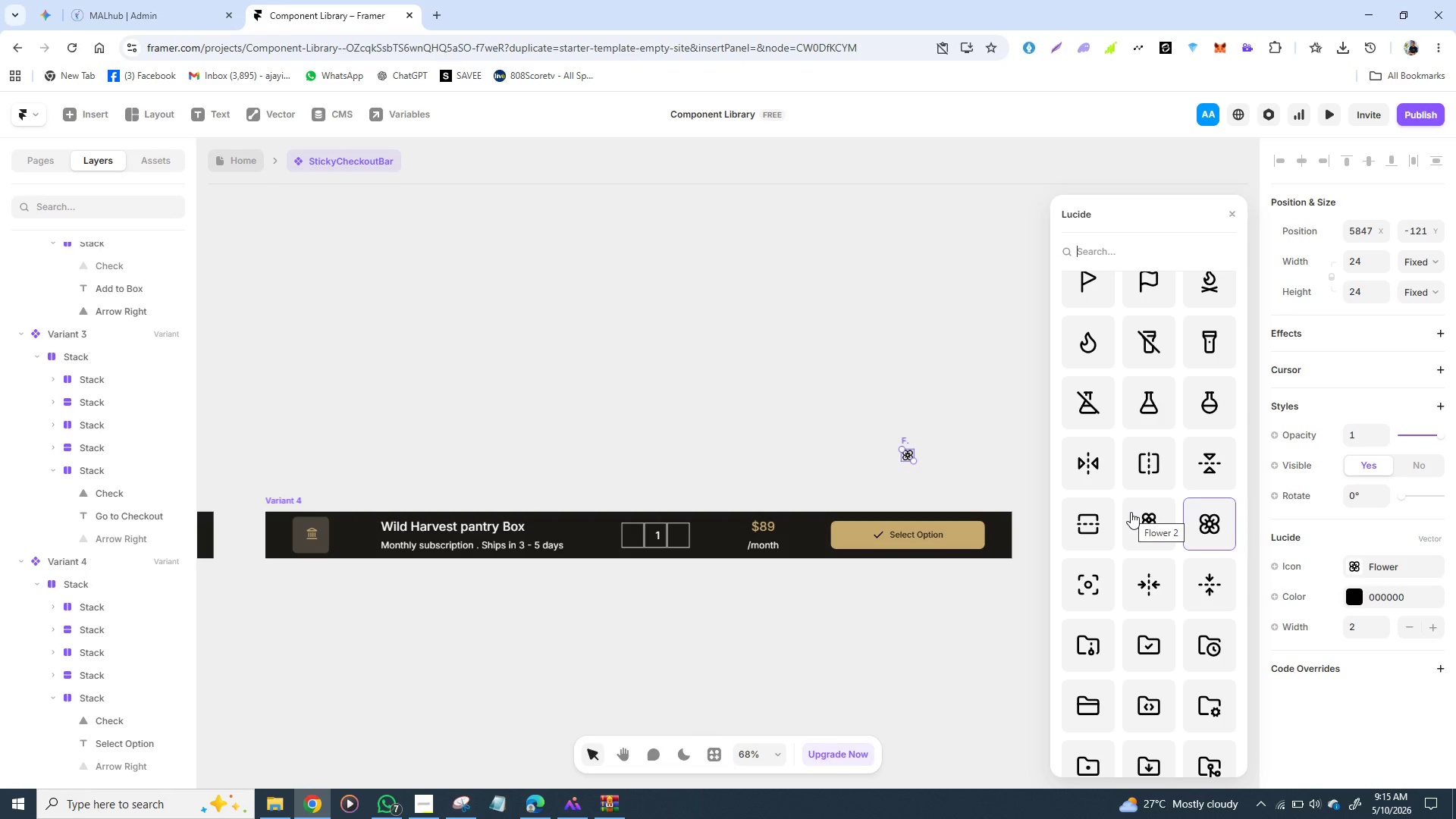 
scroll: coordinate [1131, 512], scroll_direction: down, amount: 6.0
 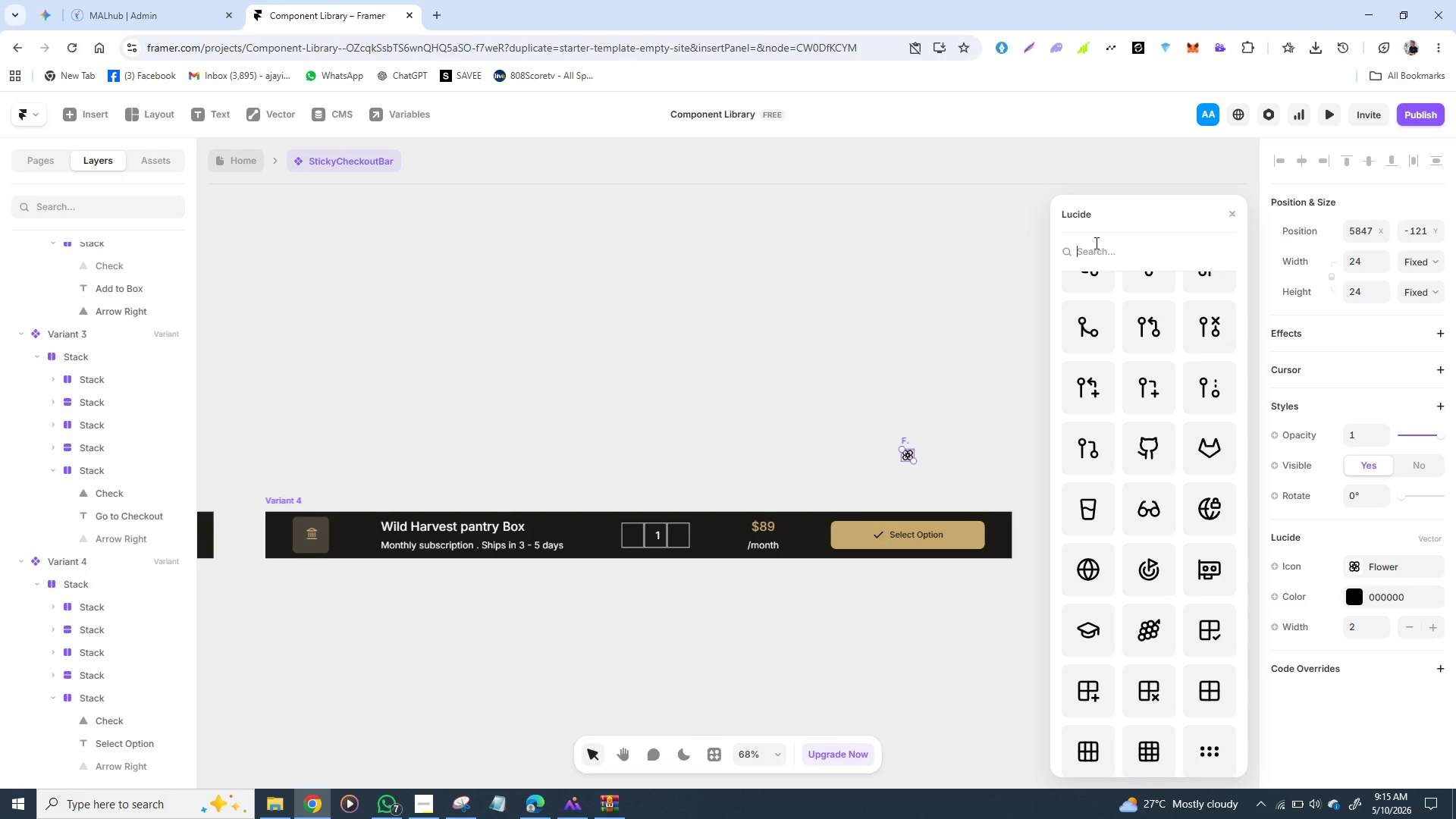 
type(lock)
 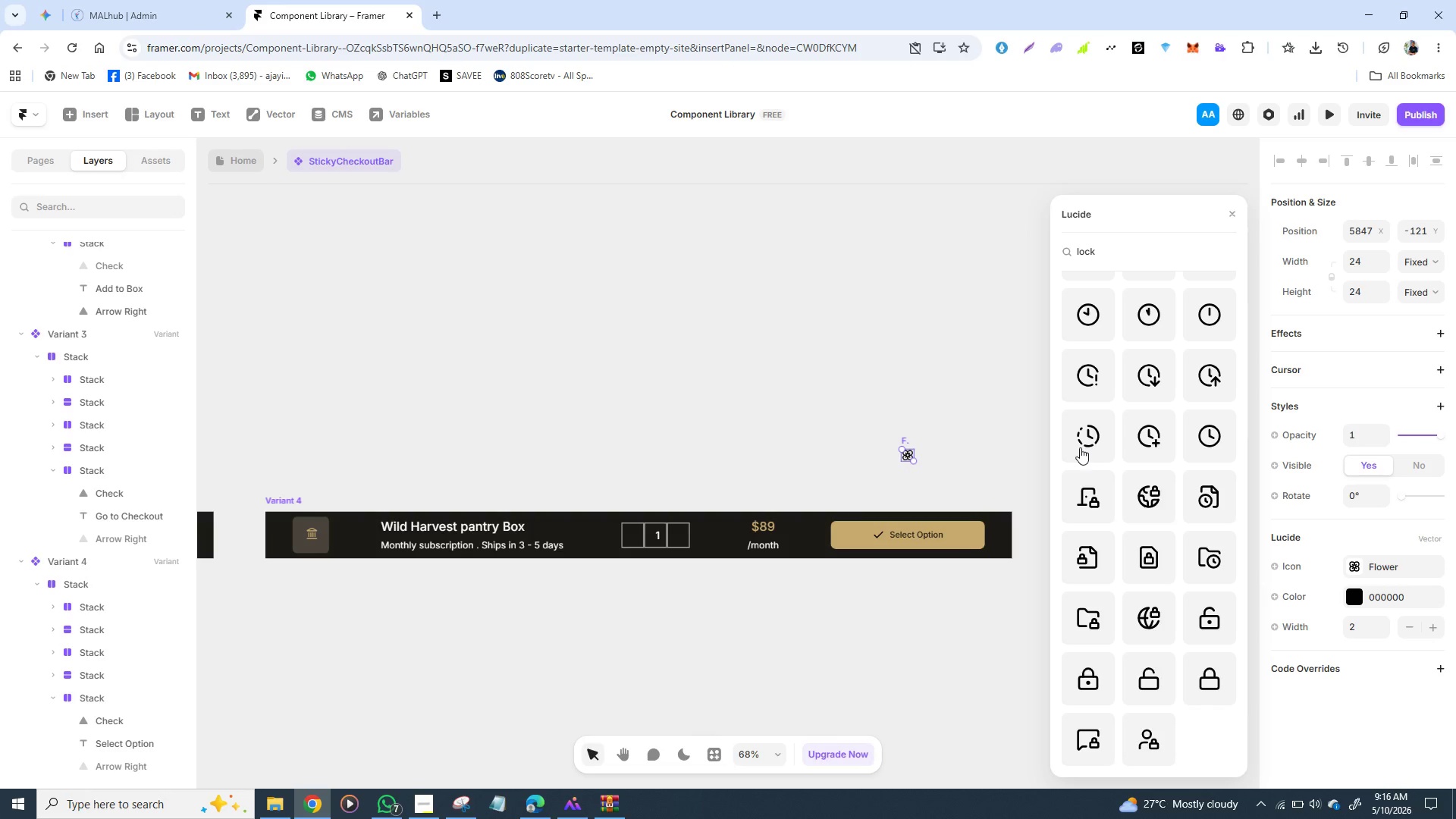 
wait(10.53)
 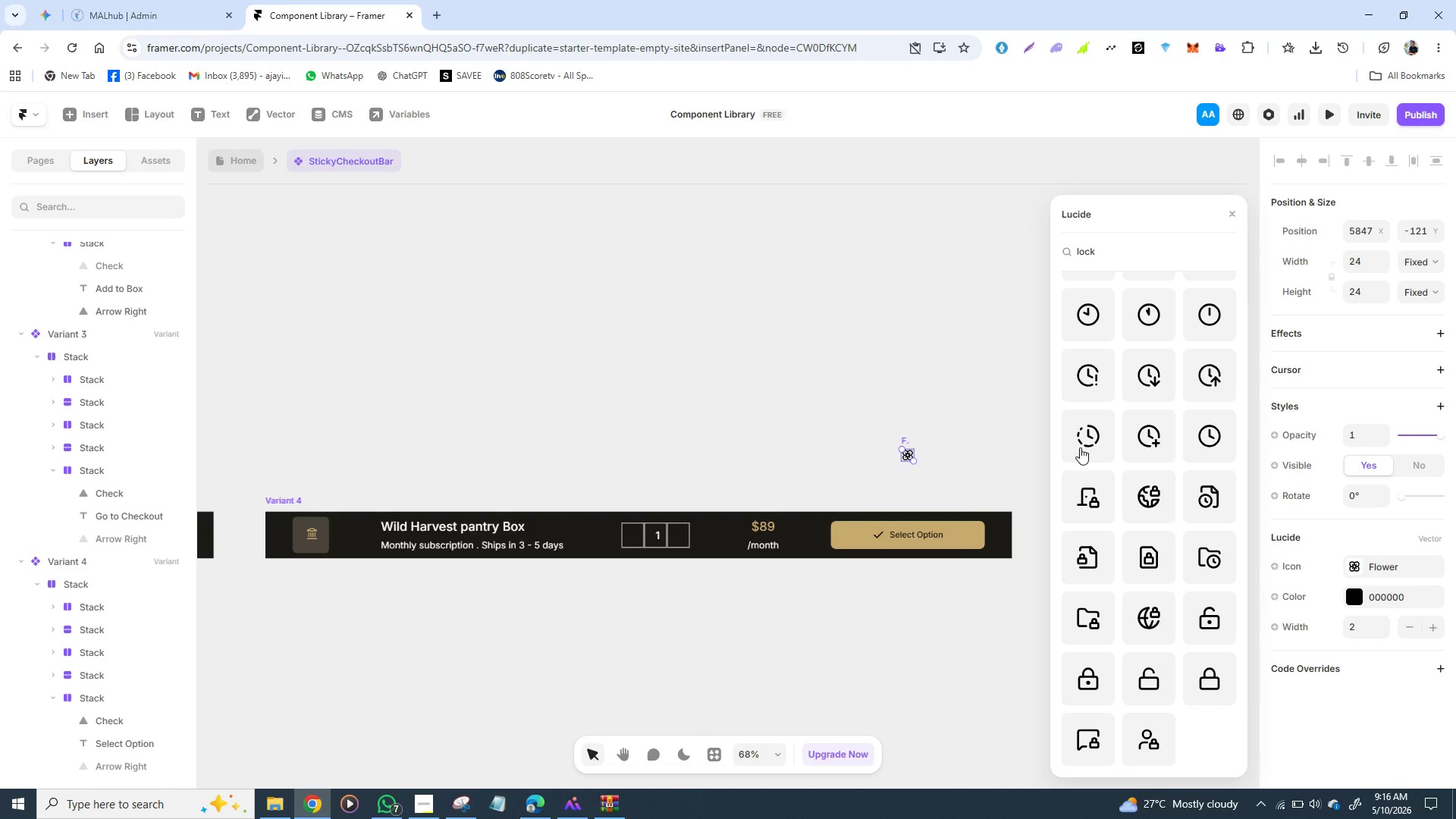 
left_click([1088, 682])
 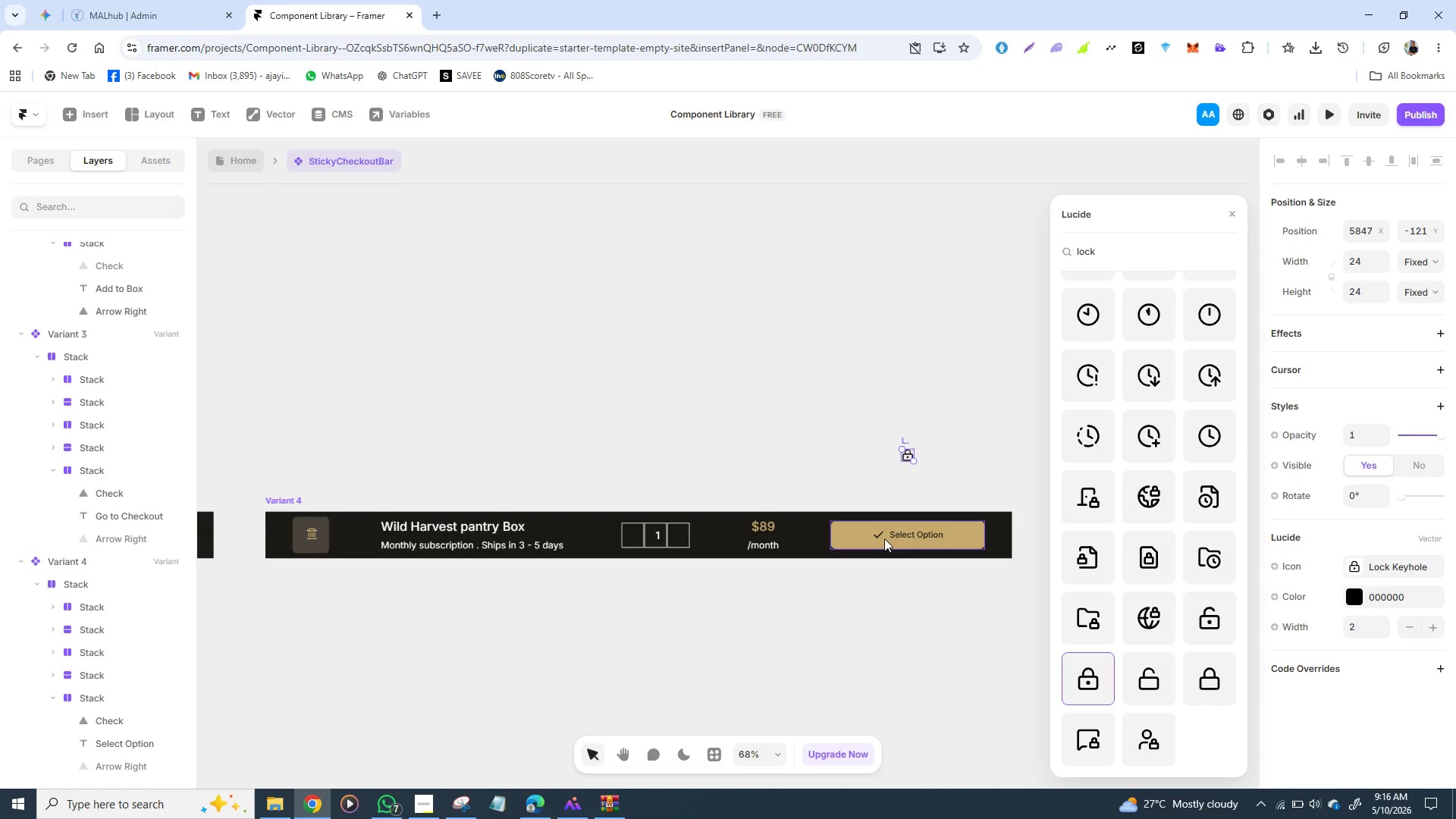 
left_click([877, 538])
 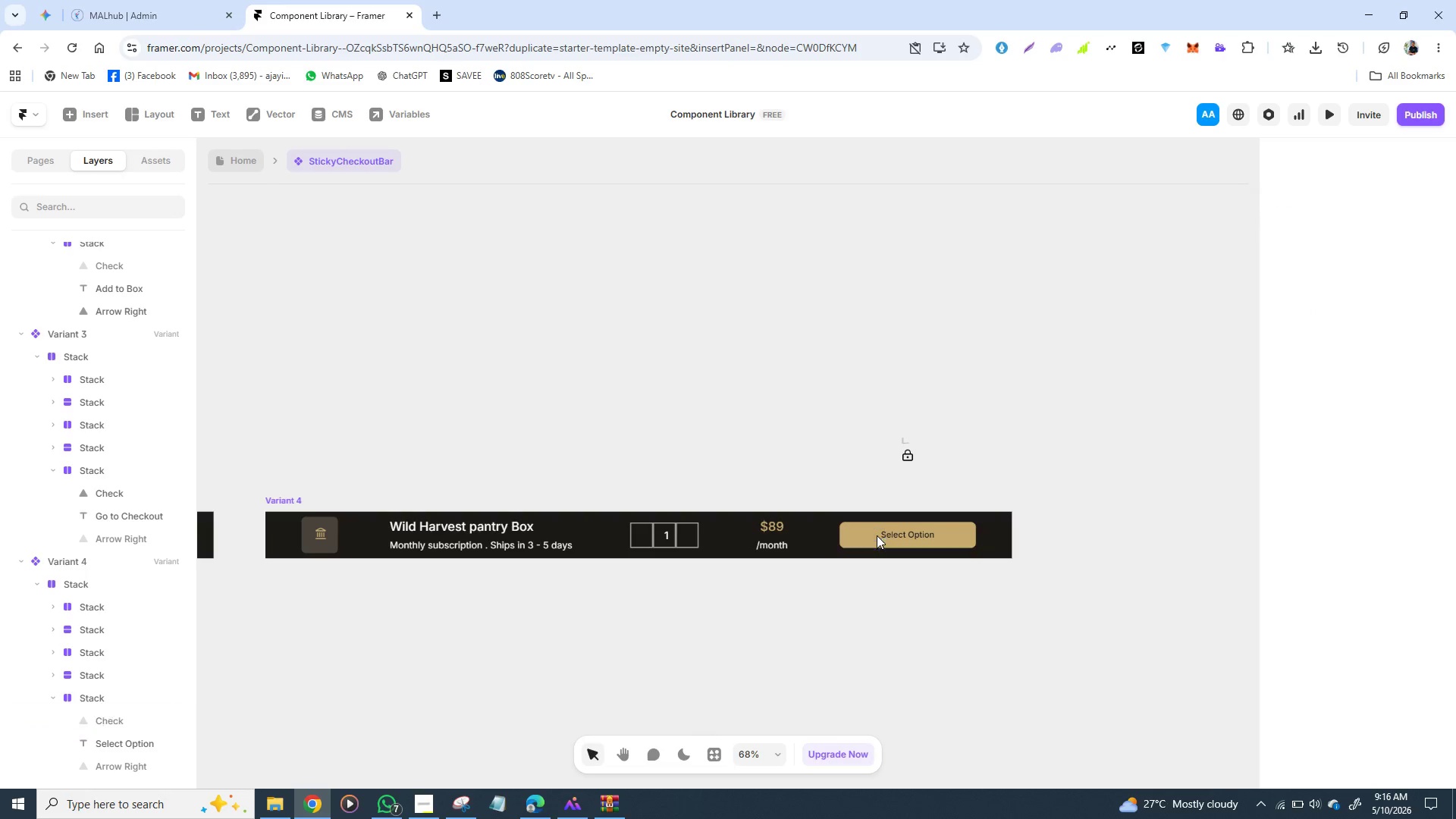 
key(Backspace)
 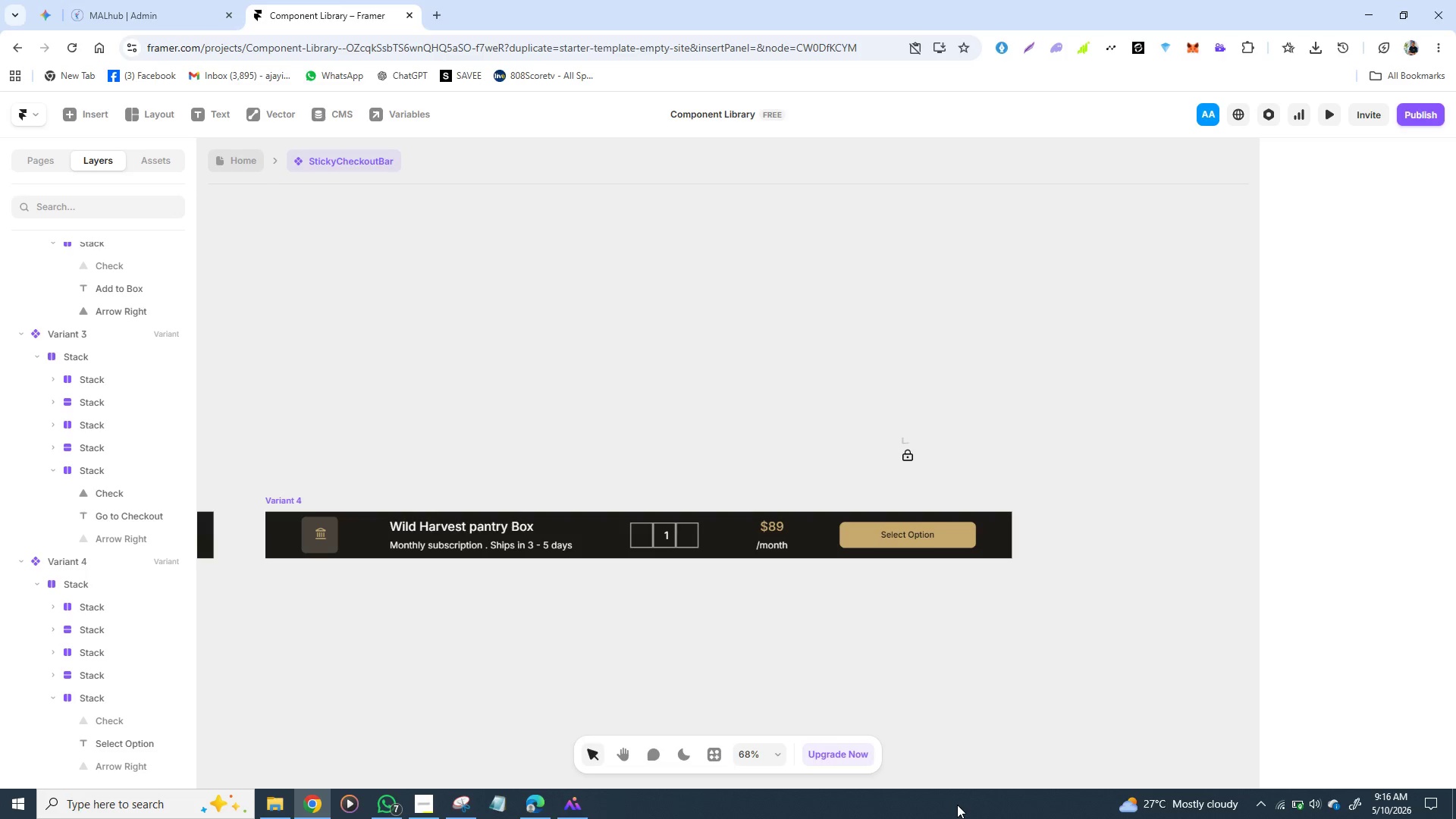 
wait(14.45)
 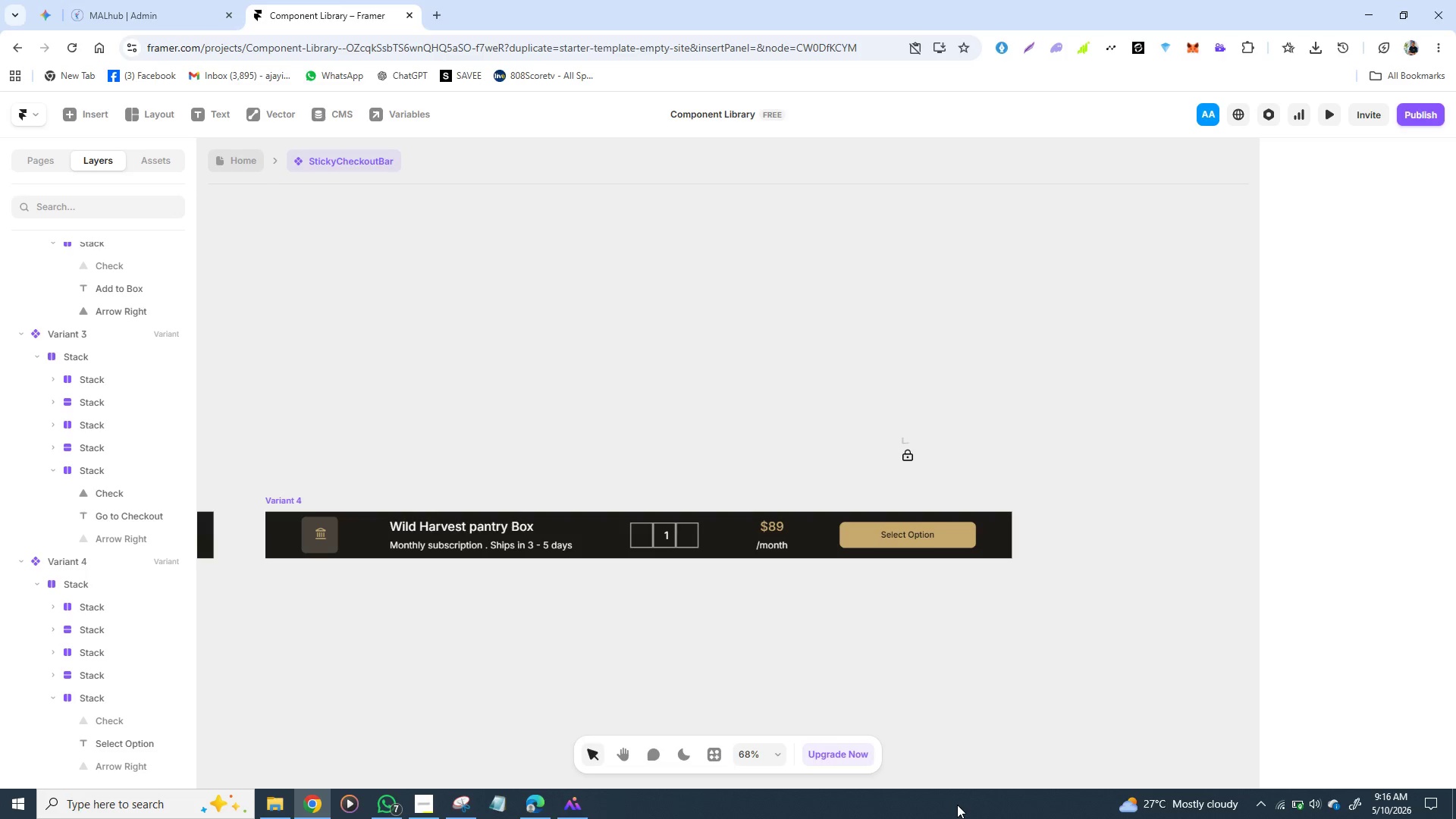 
left_click_drag(start_coordinate=[903, 453], to_coordinate=[861, 534])
 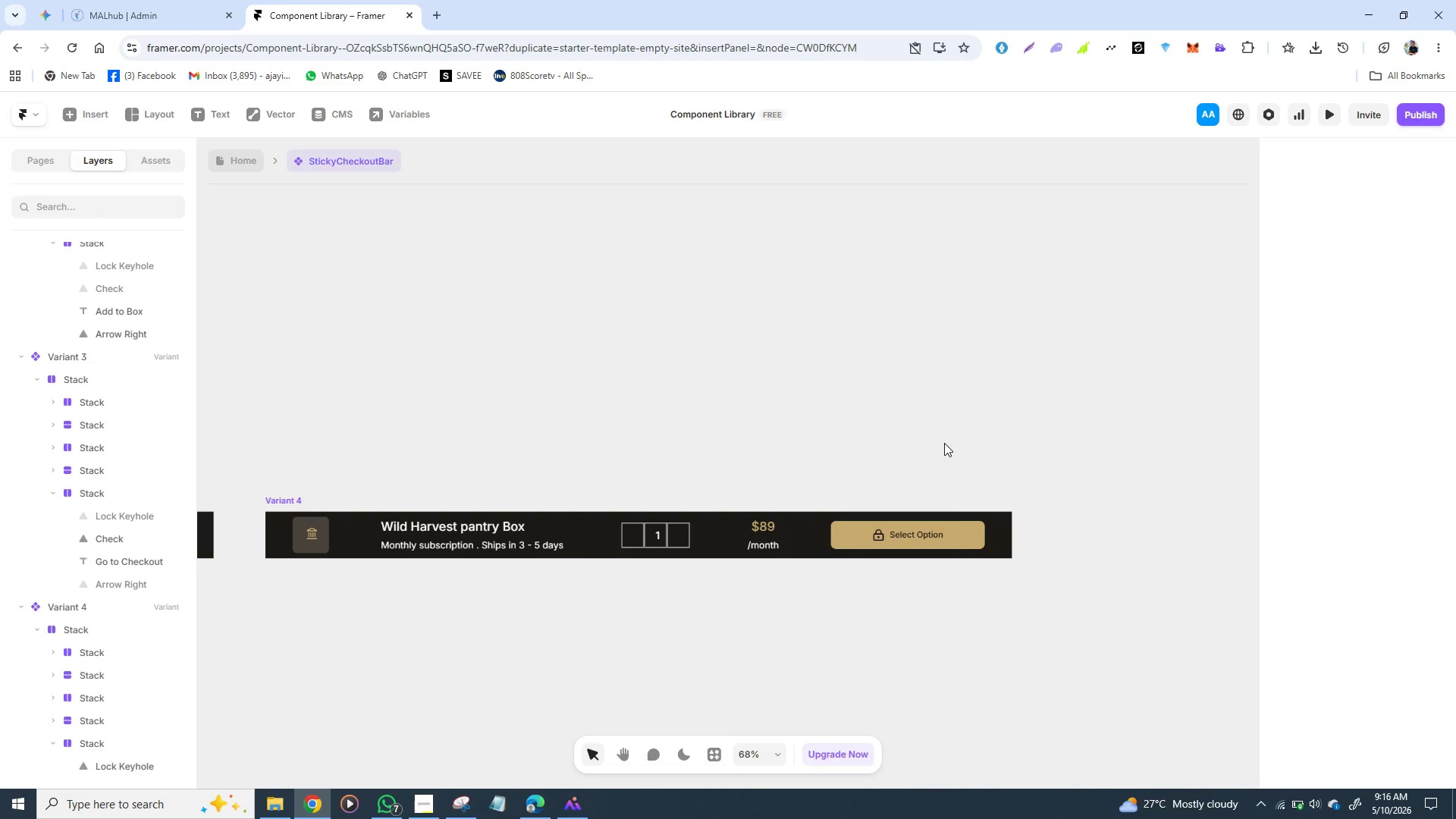 
left_click([943, 444])
 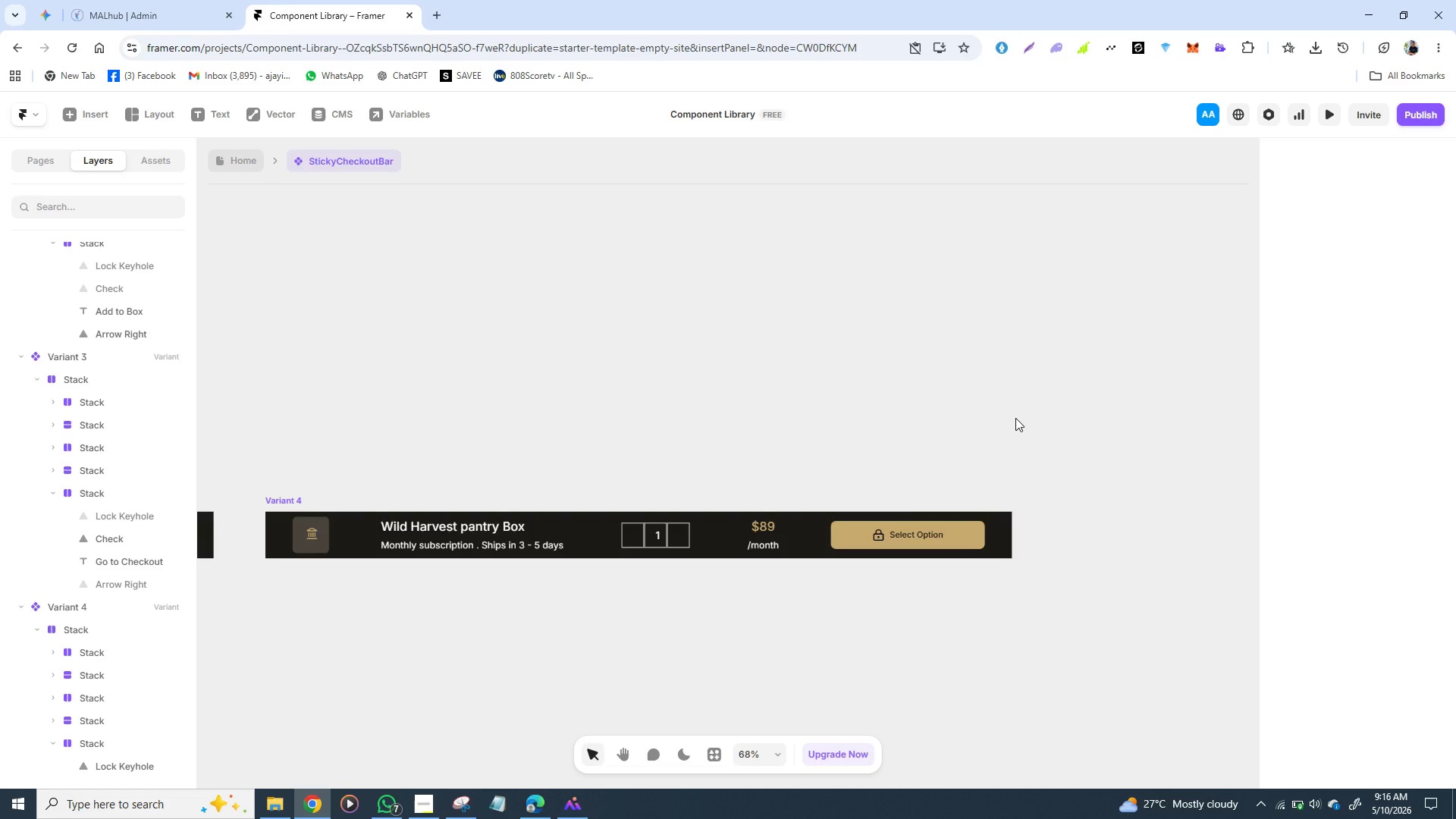 
wait(33.53)
 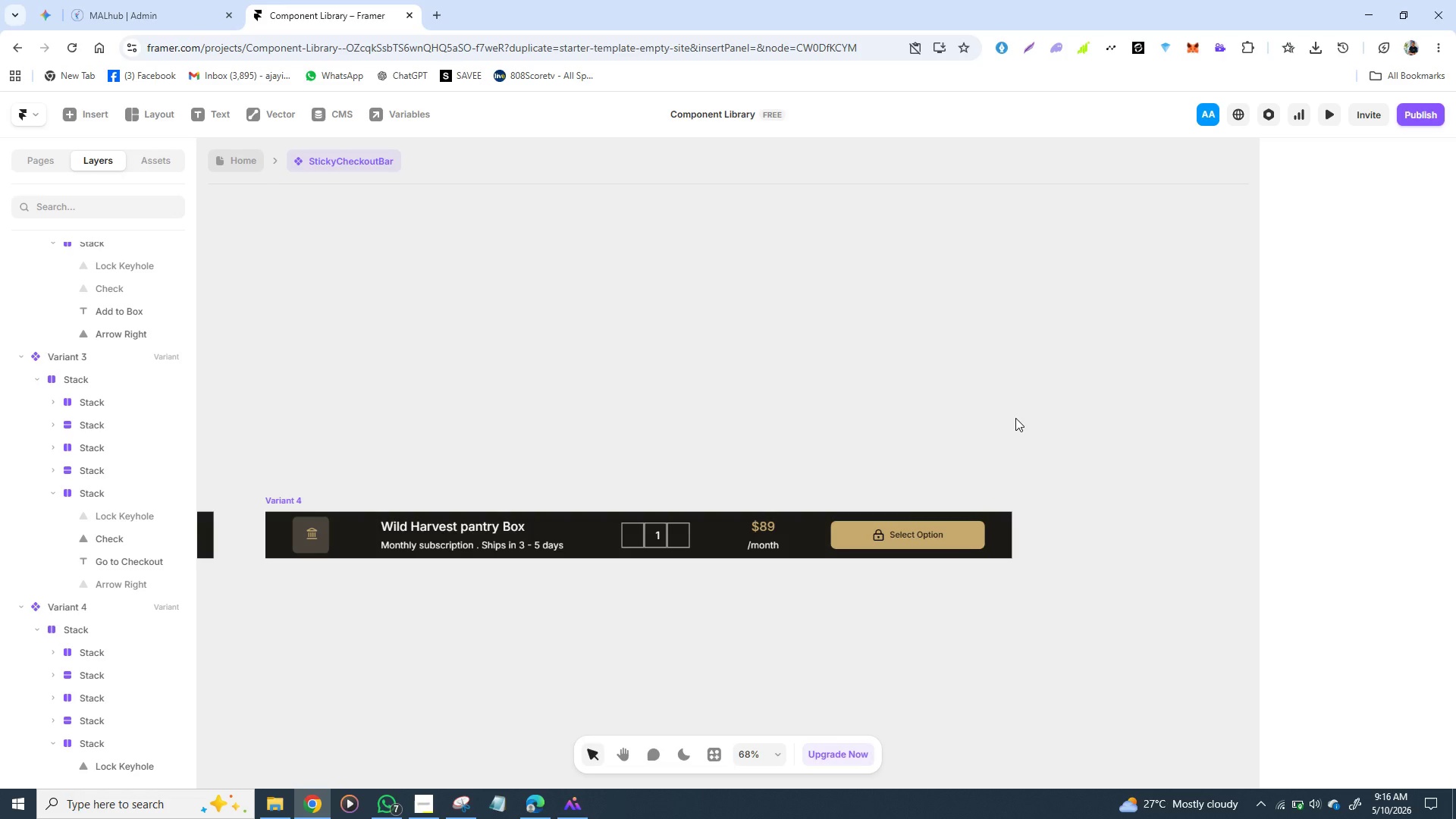 
left_click([984, 381])
 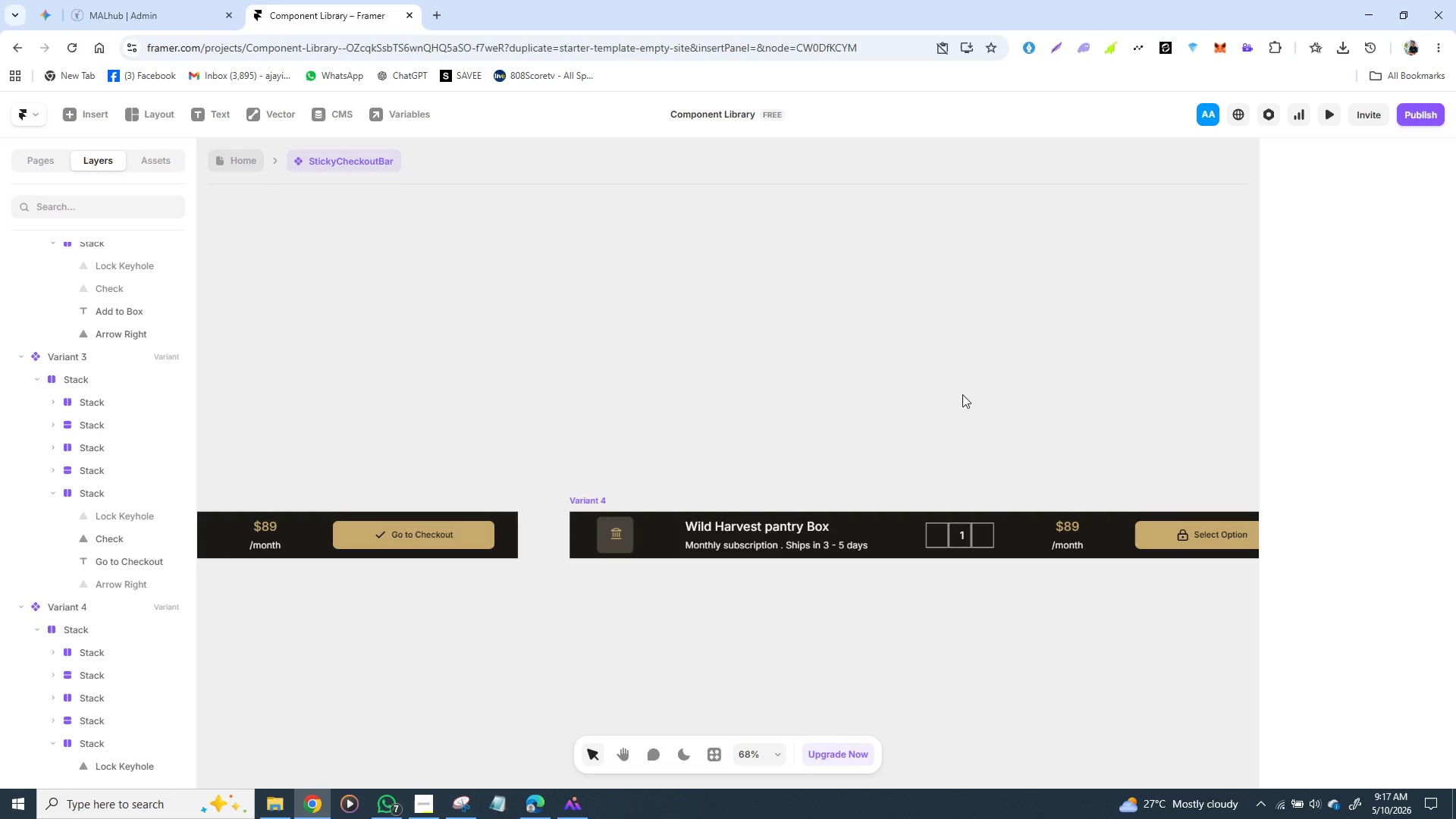 
mouse_move([954, 410])
 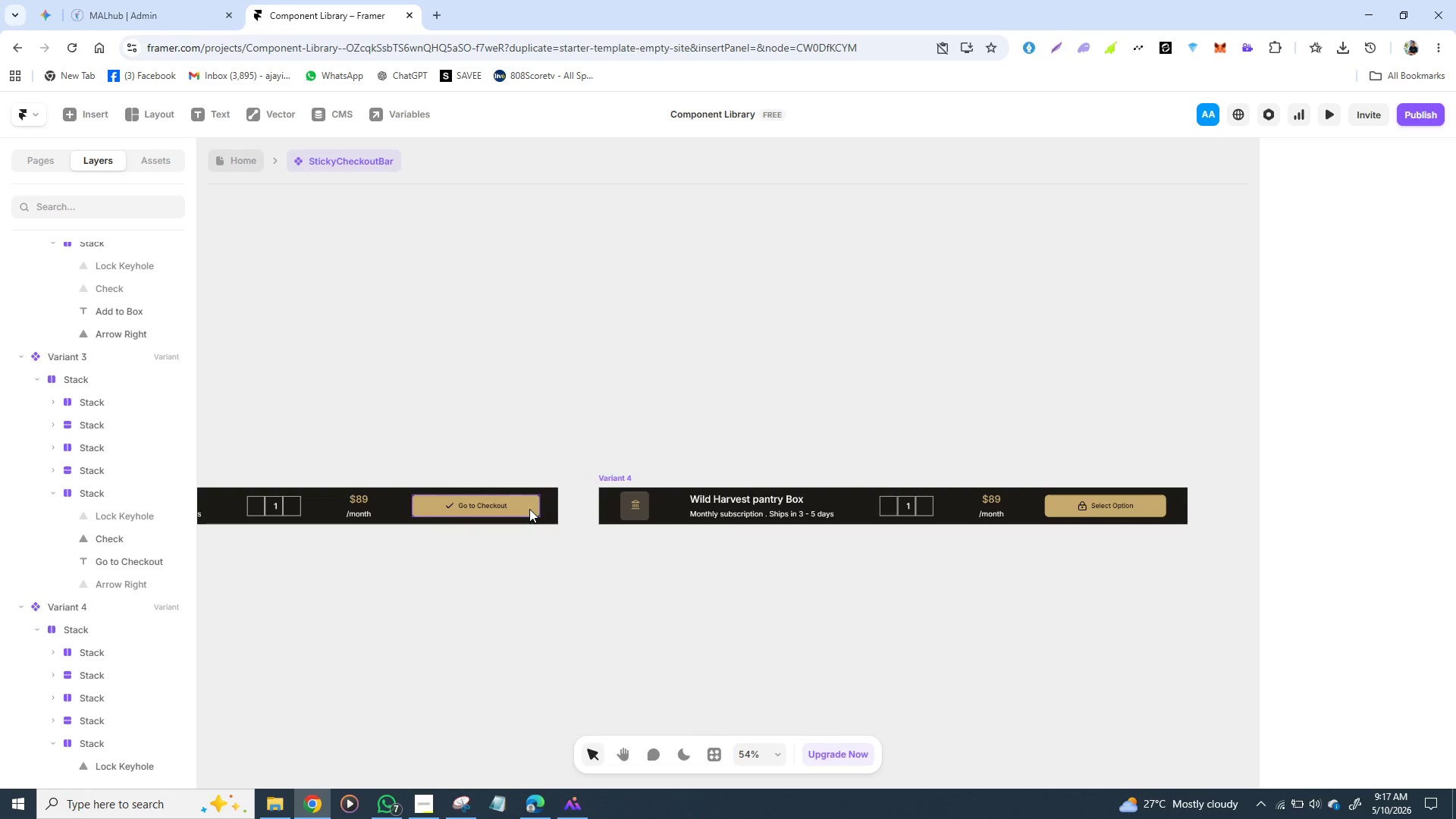 
double_click([529, 509])
 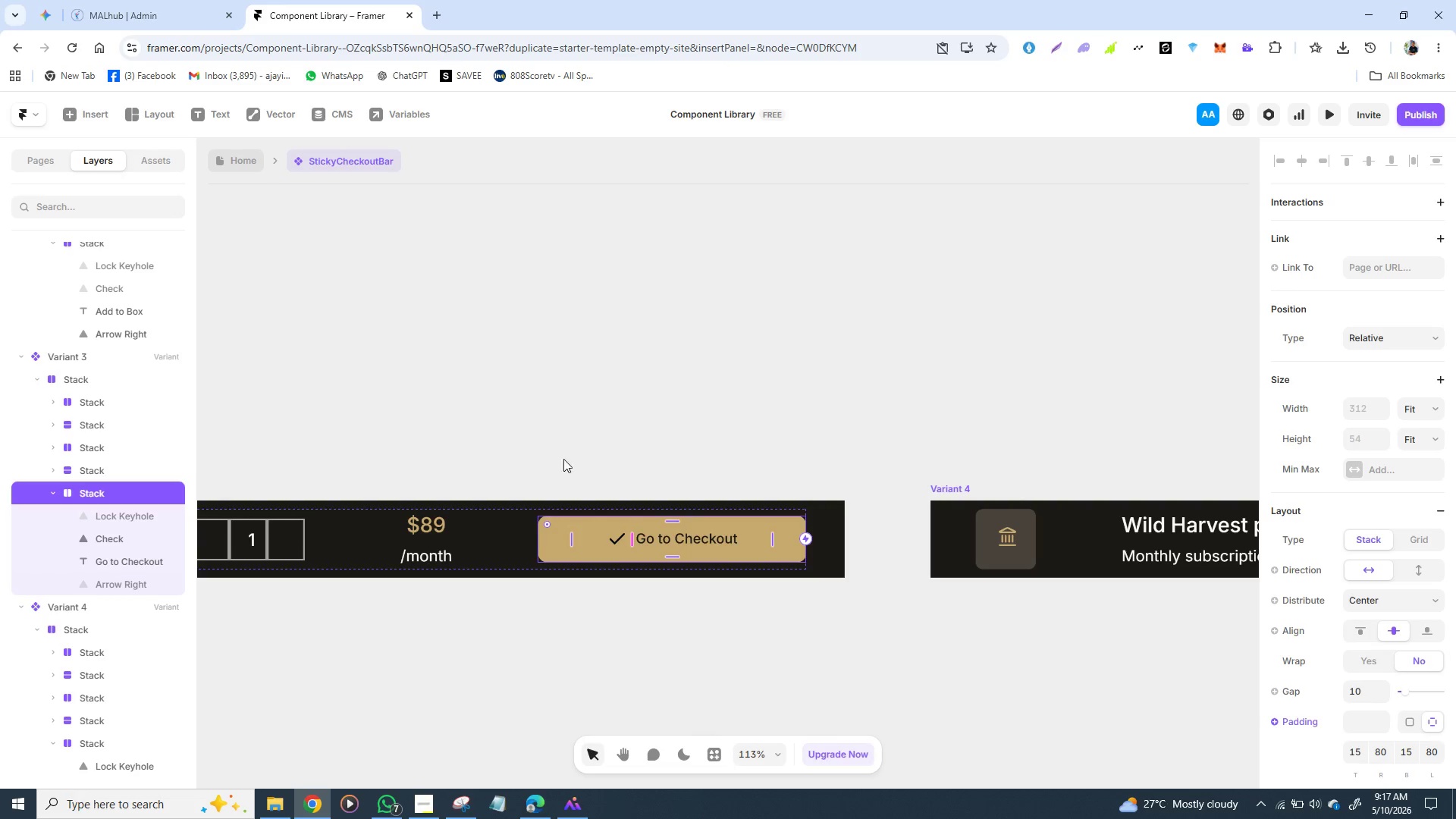 
wait(6.72)
 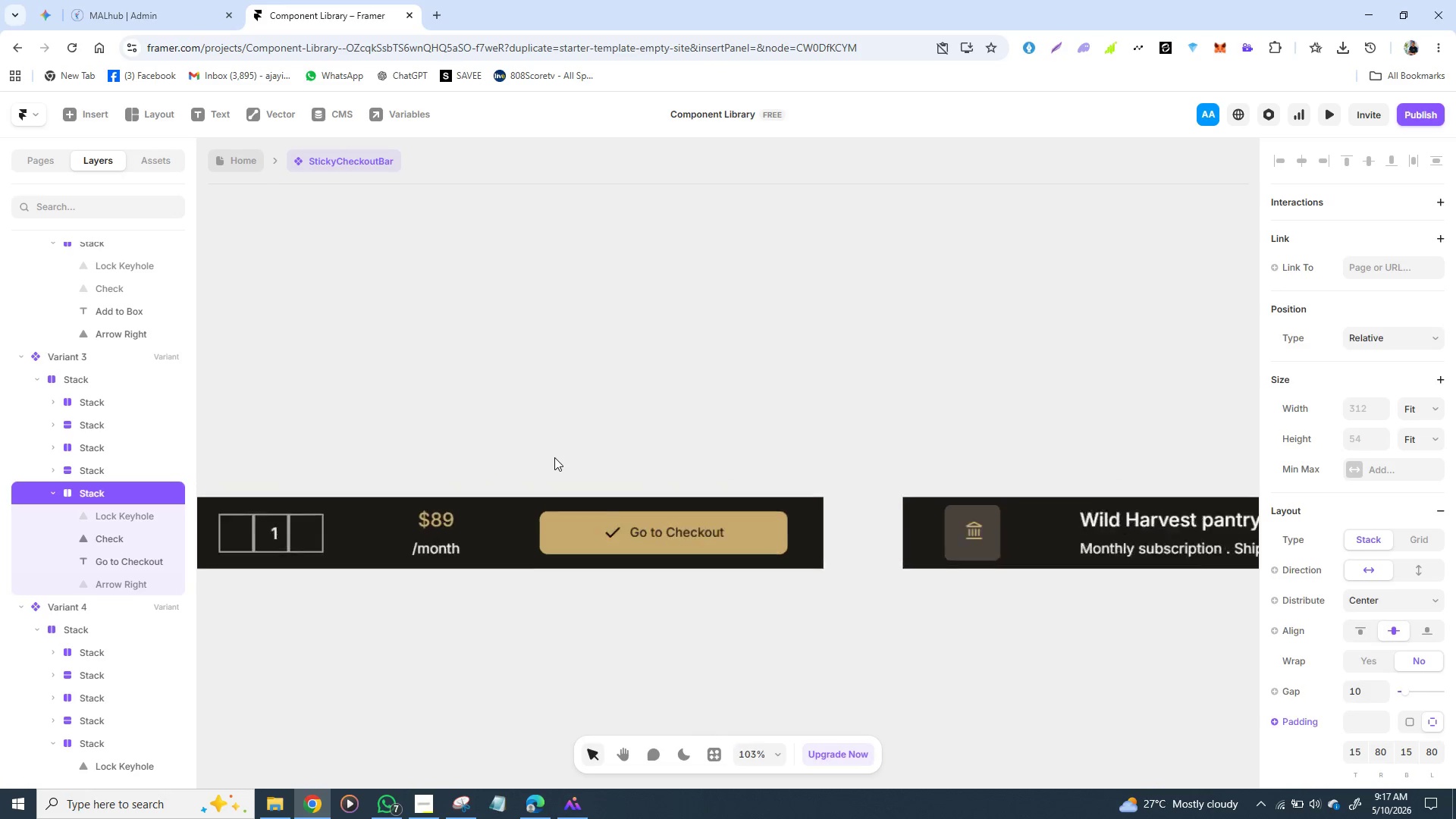 
double_click([691, 537])
 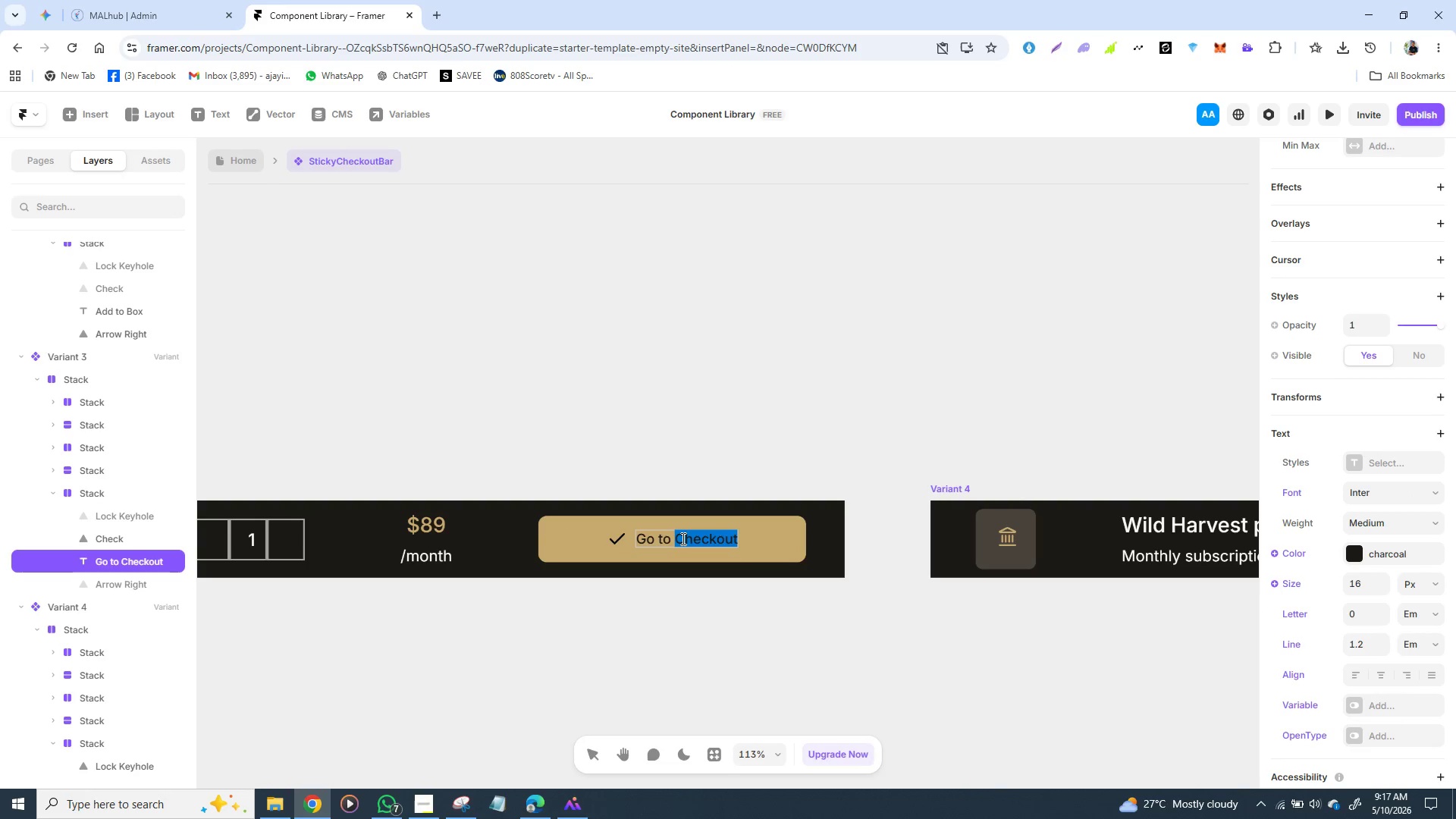 
double_click([682, 538])
 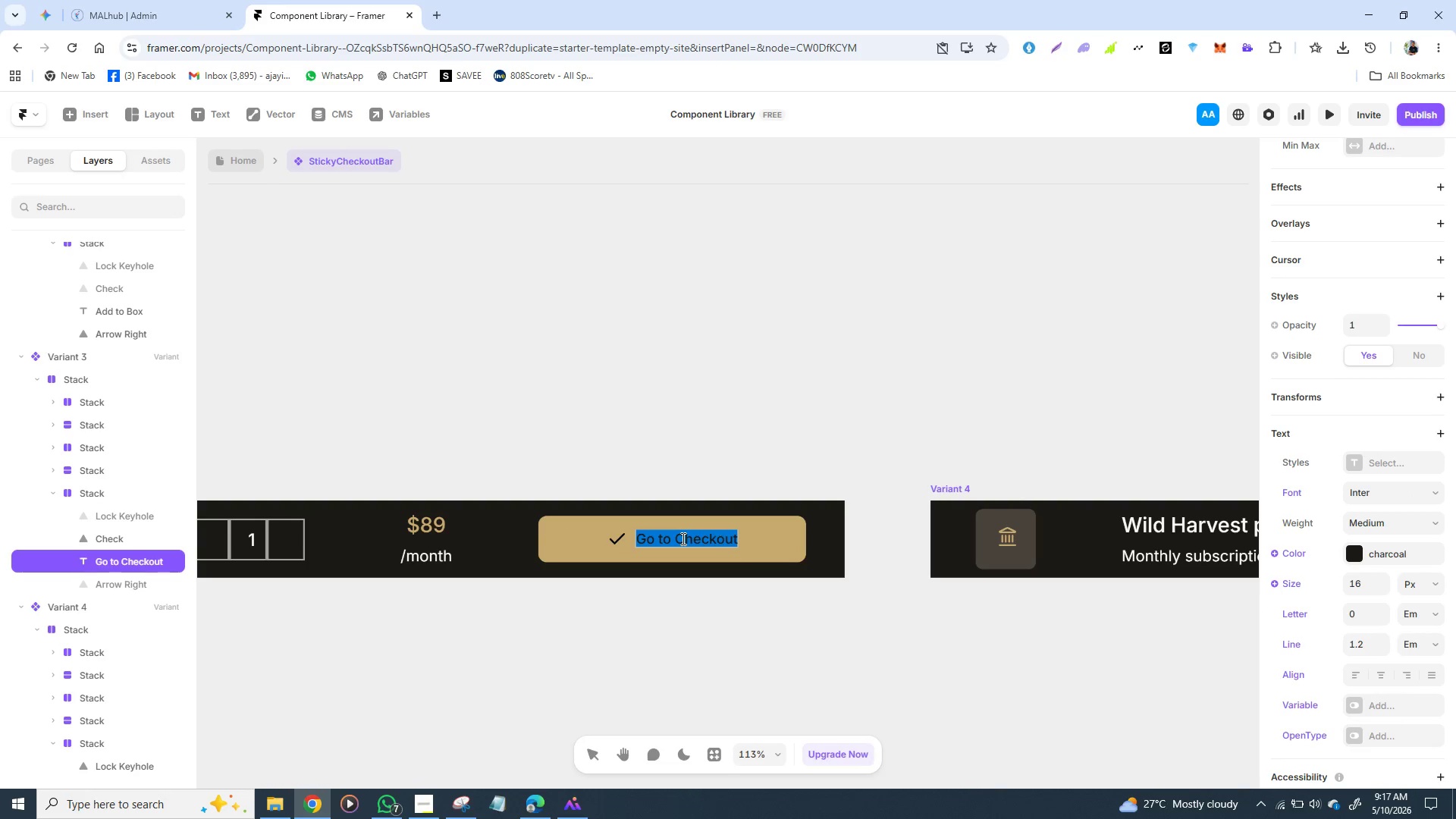 
triple_click([682, 538])
 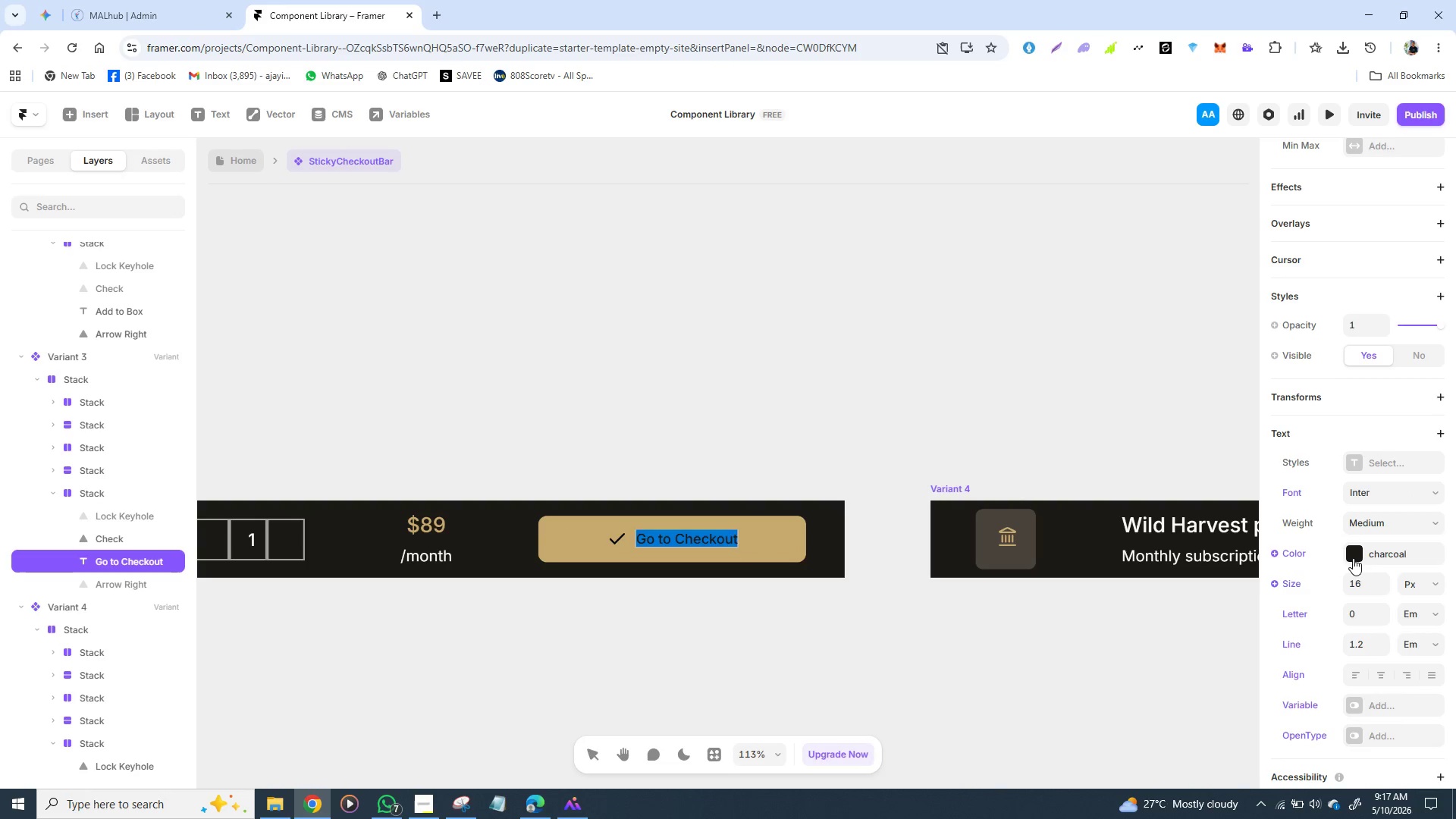 
left_click([1353, 558])
 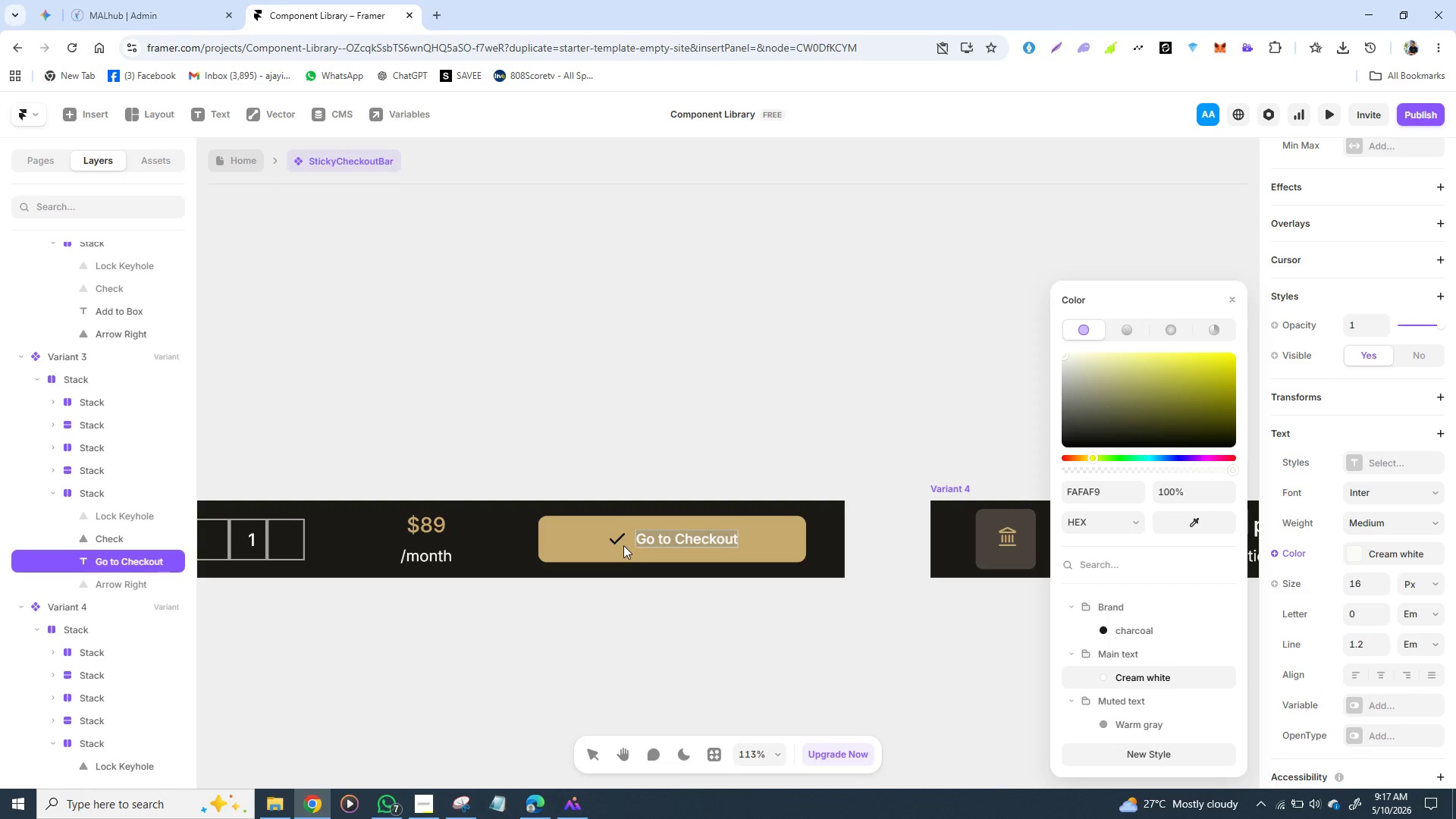 
left_click([617, 537])
 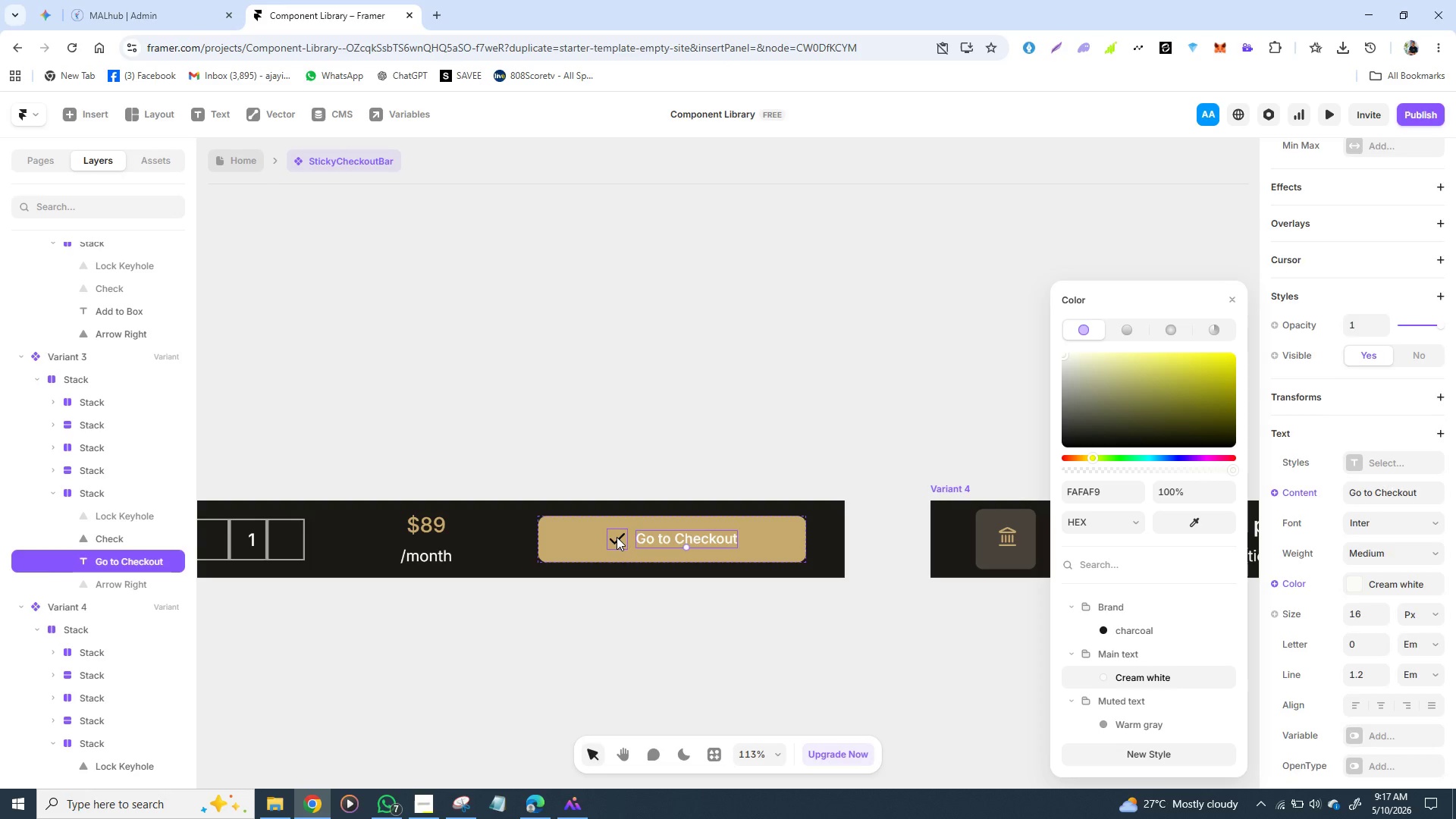 
double_click([617, 537])
 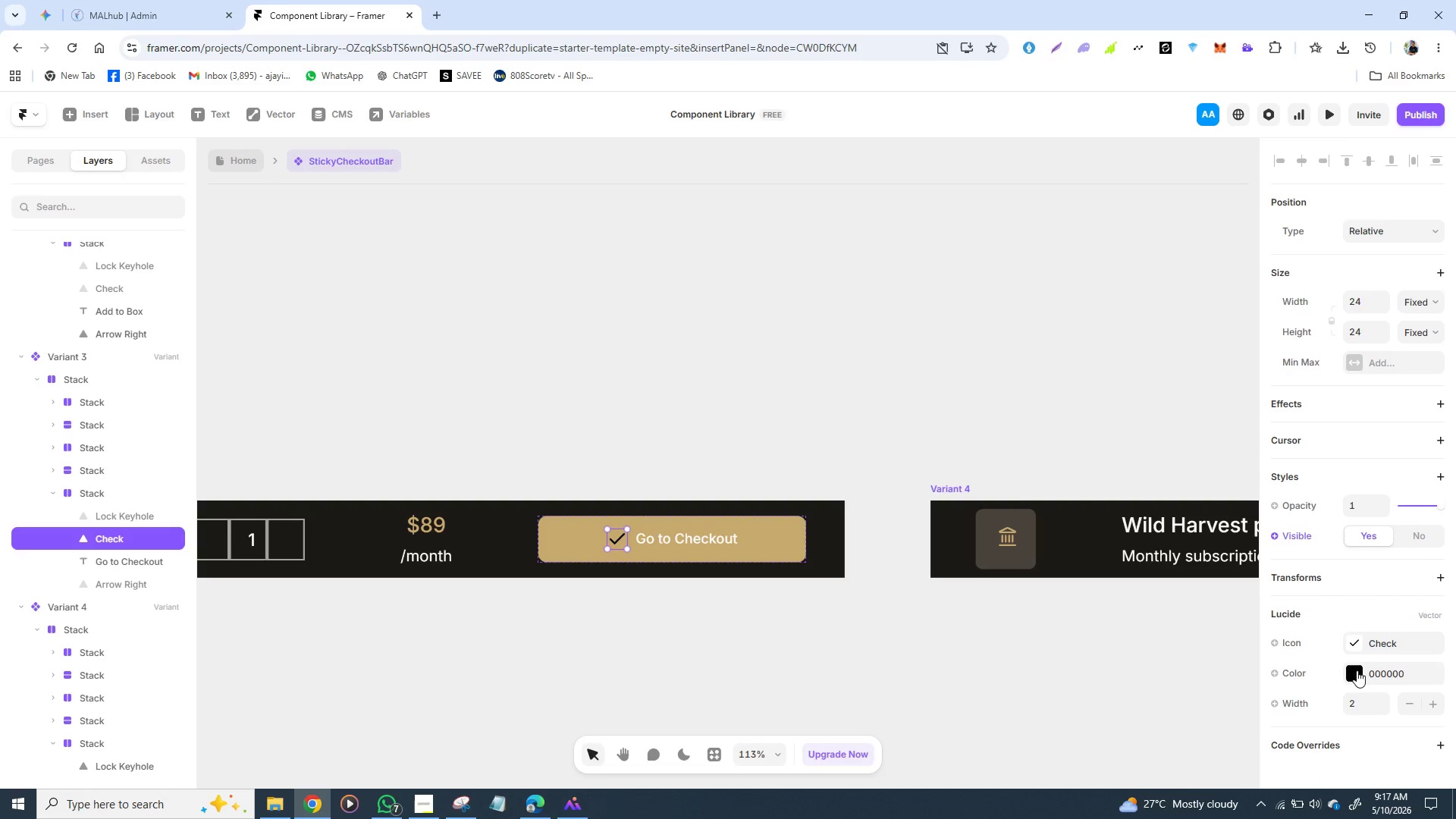 
left_click([1357, 670])
 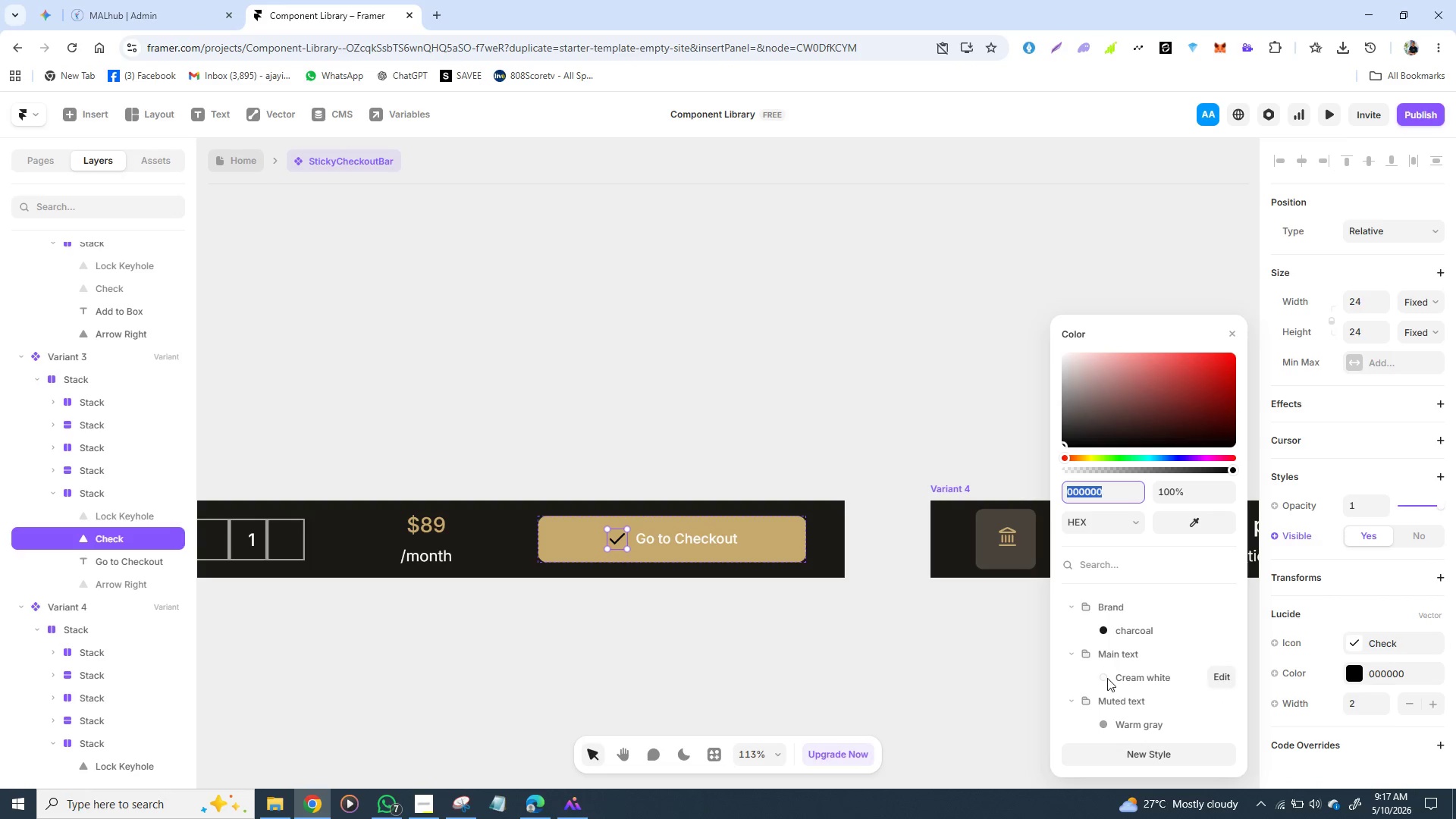 
left_click([1107, 679])
 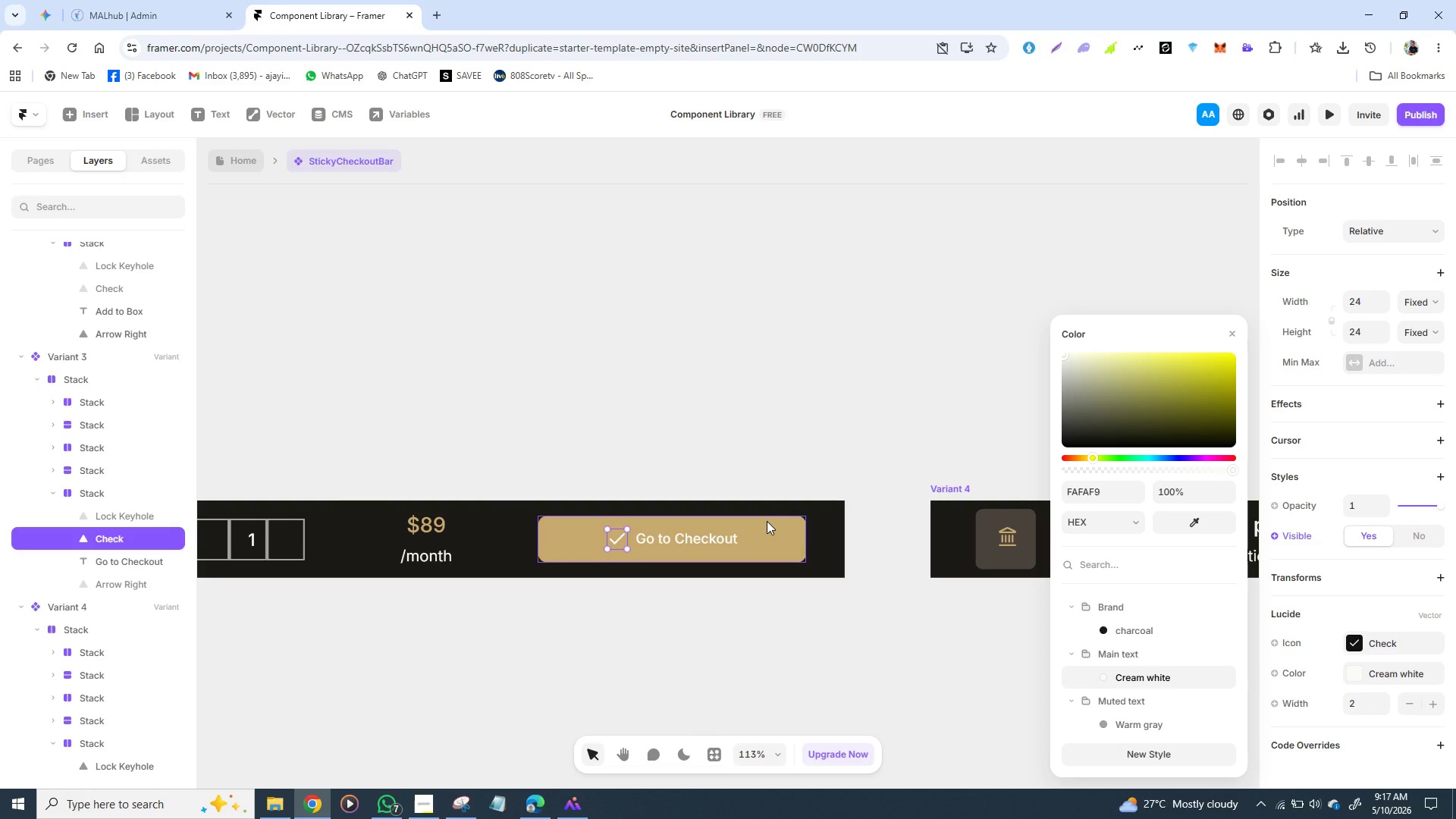 
left_click([767, 522])
 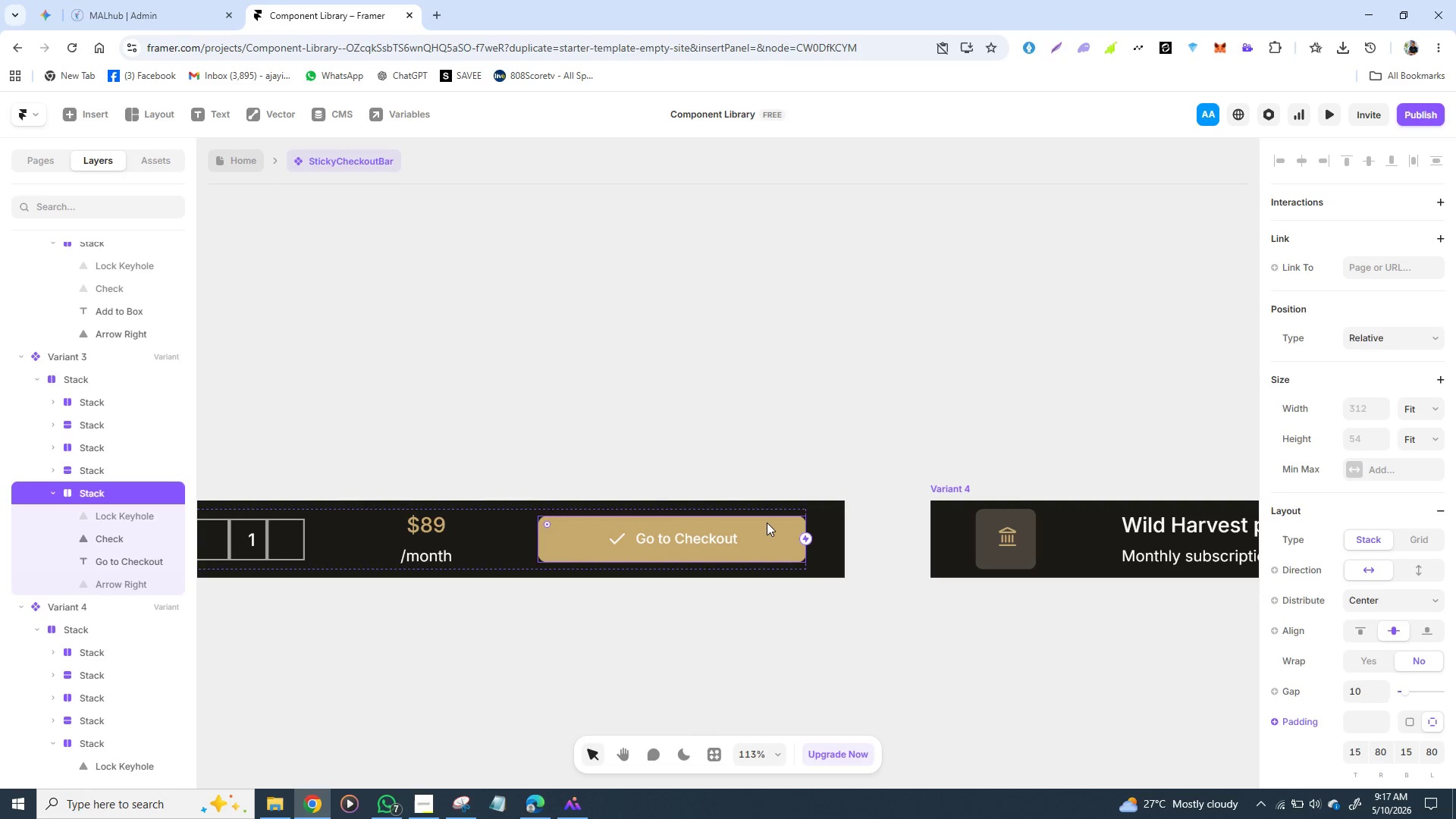 
double_click([767, 522])
 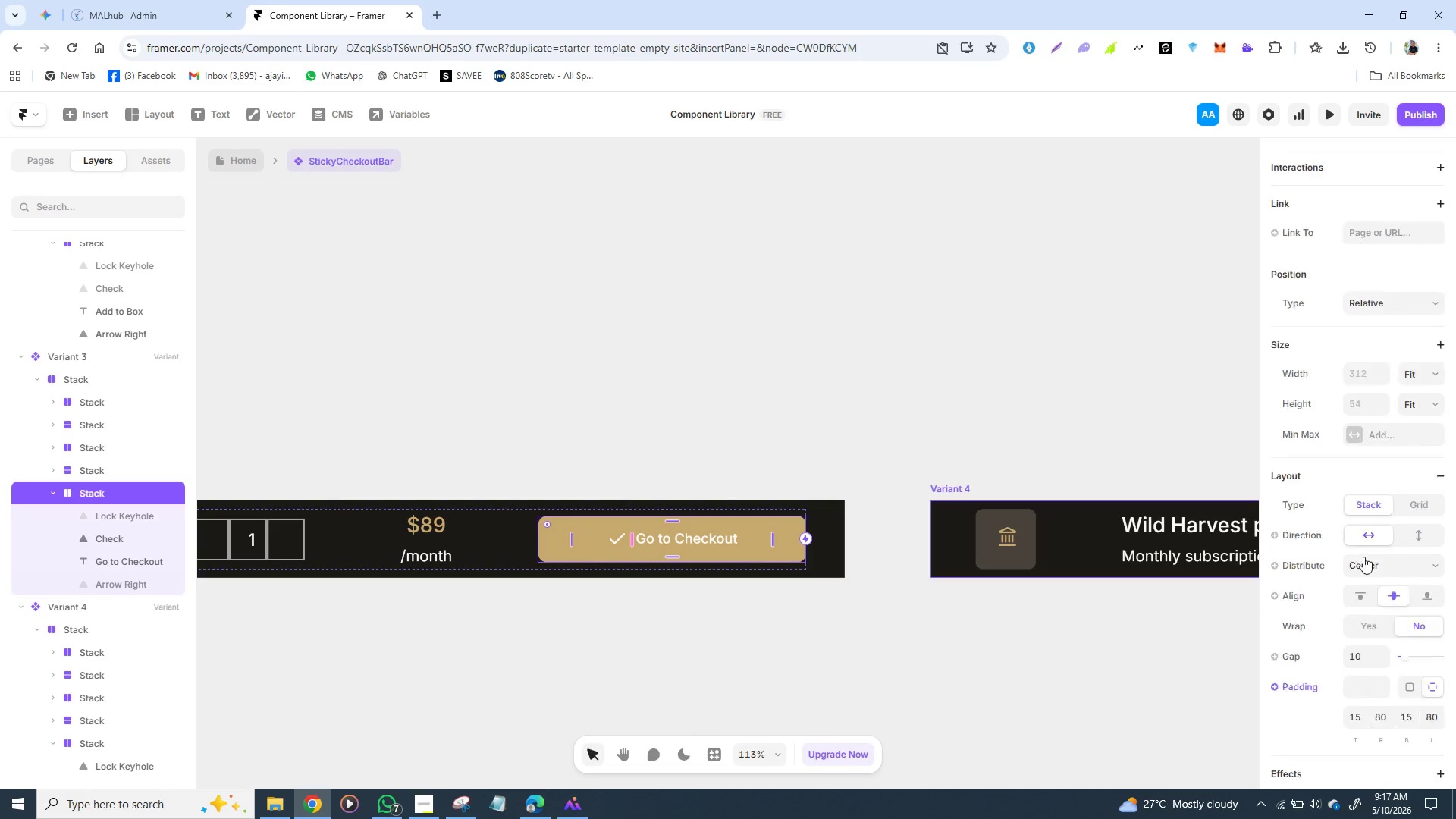 
scroll: coordinate [1363, 557], scroll_direction: down, amount: 2.0
 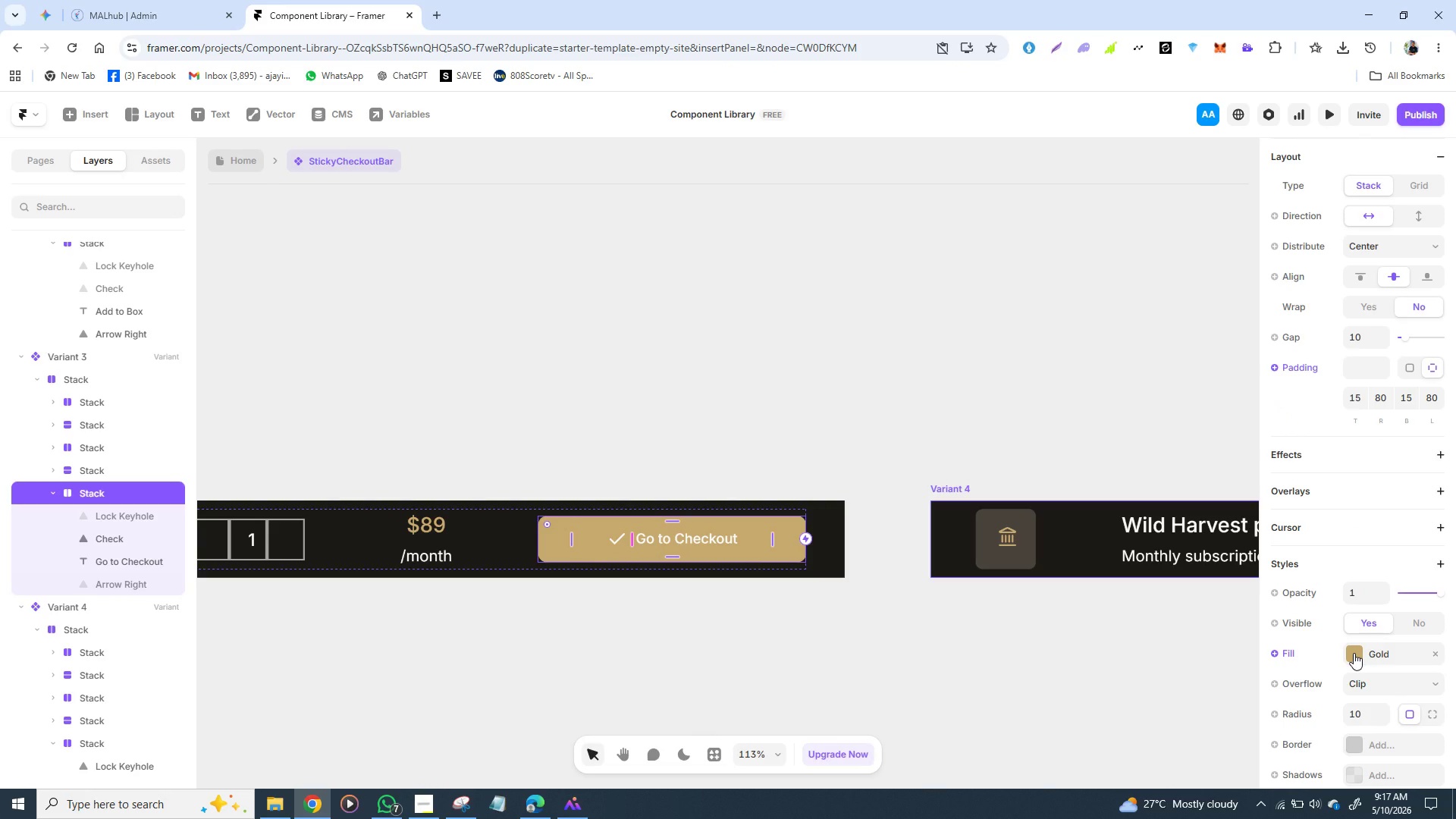 
left_click([1354, 653])
 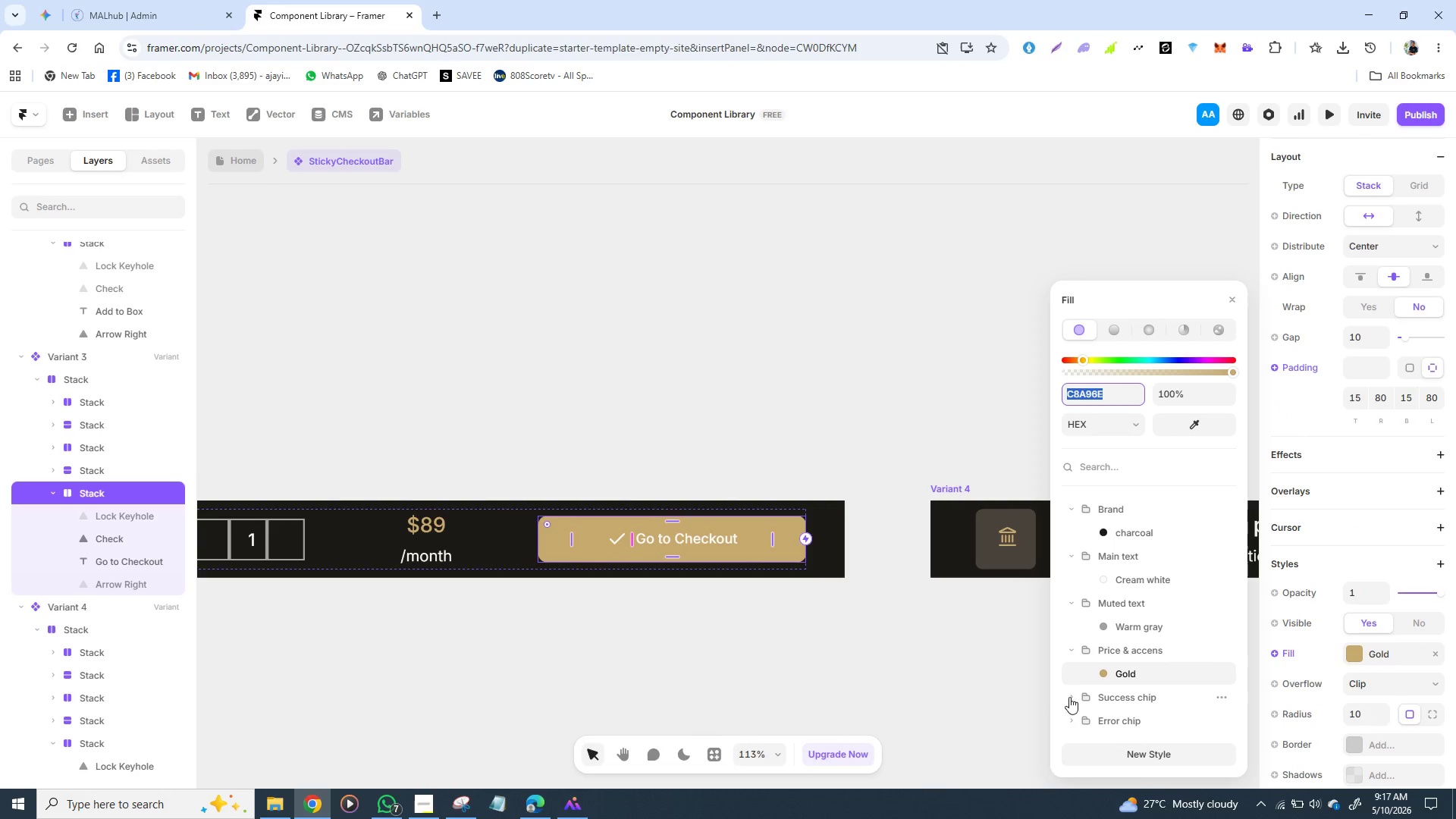 
left_click([1073, 697])
 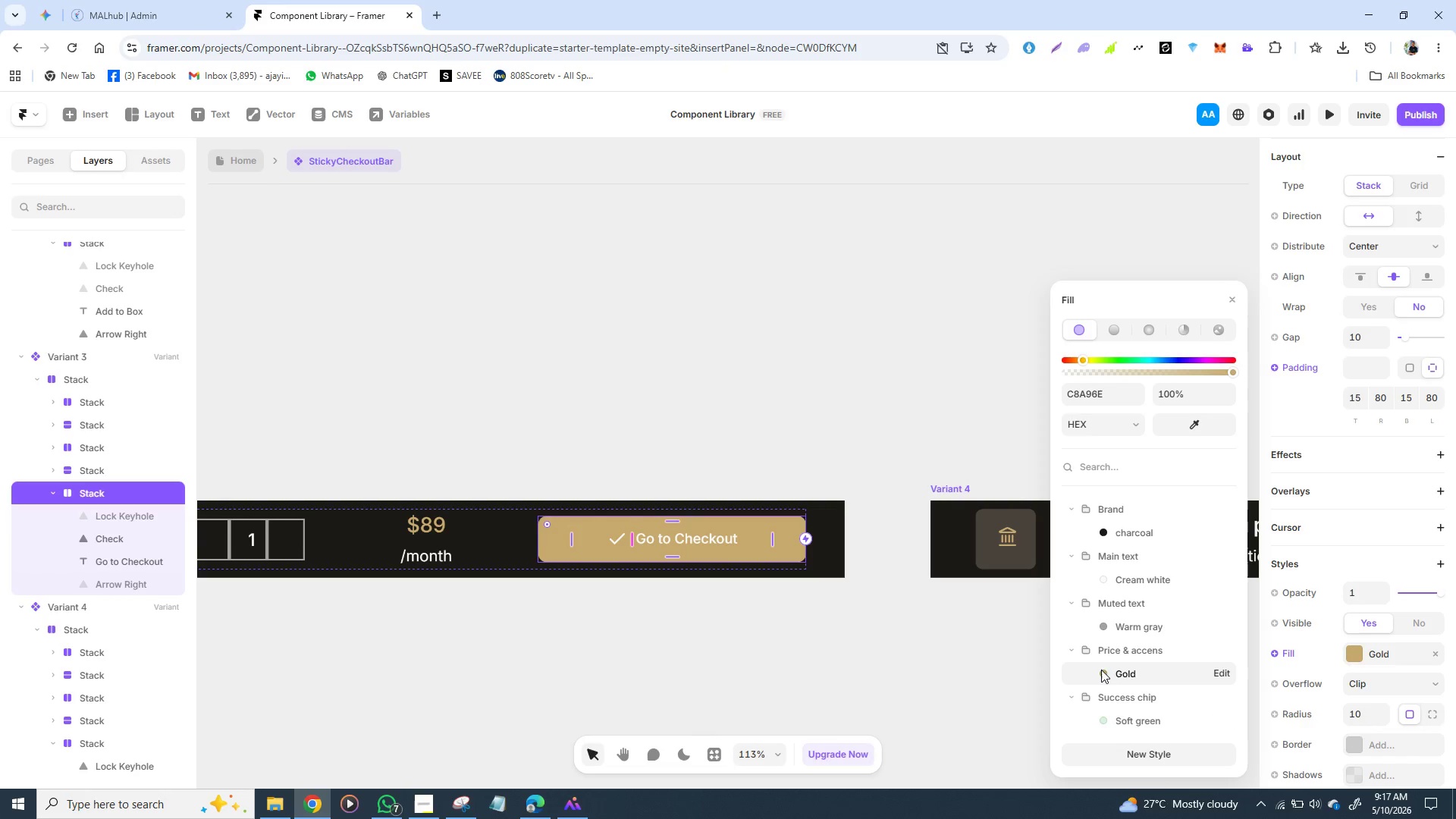 
scroll: coordinate [1105, 667], scroll_direction: down, amount: 3.0
 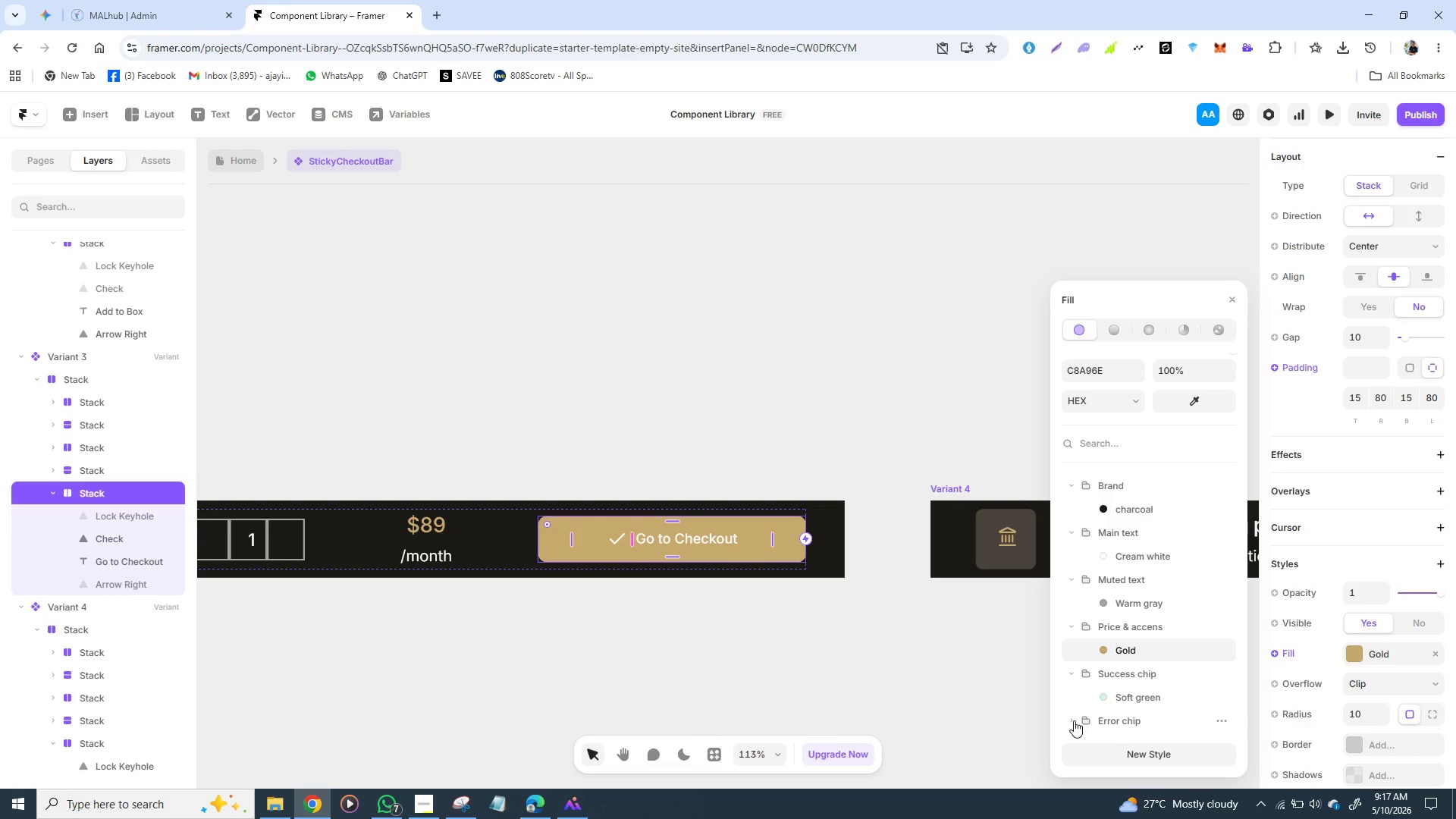 
left_click([1074, 720])
 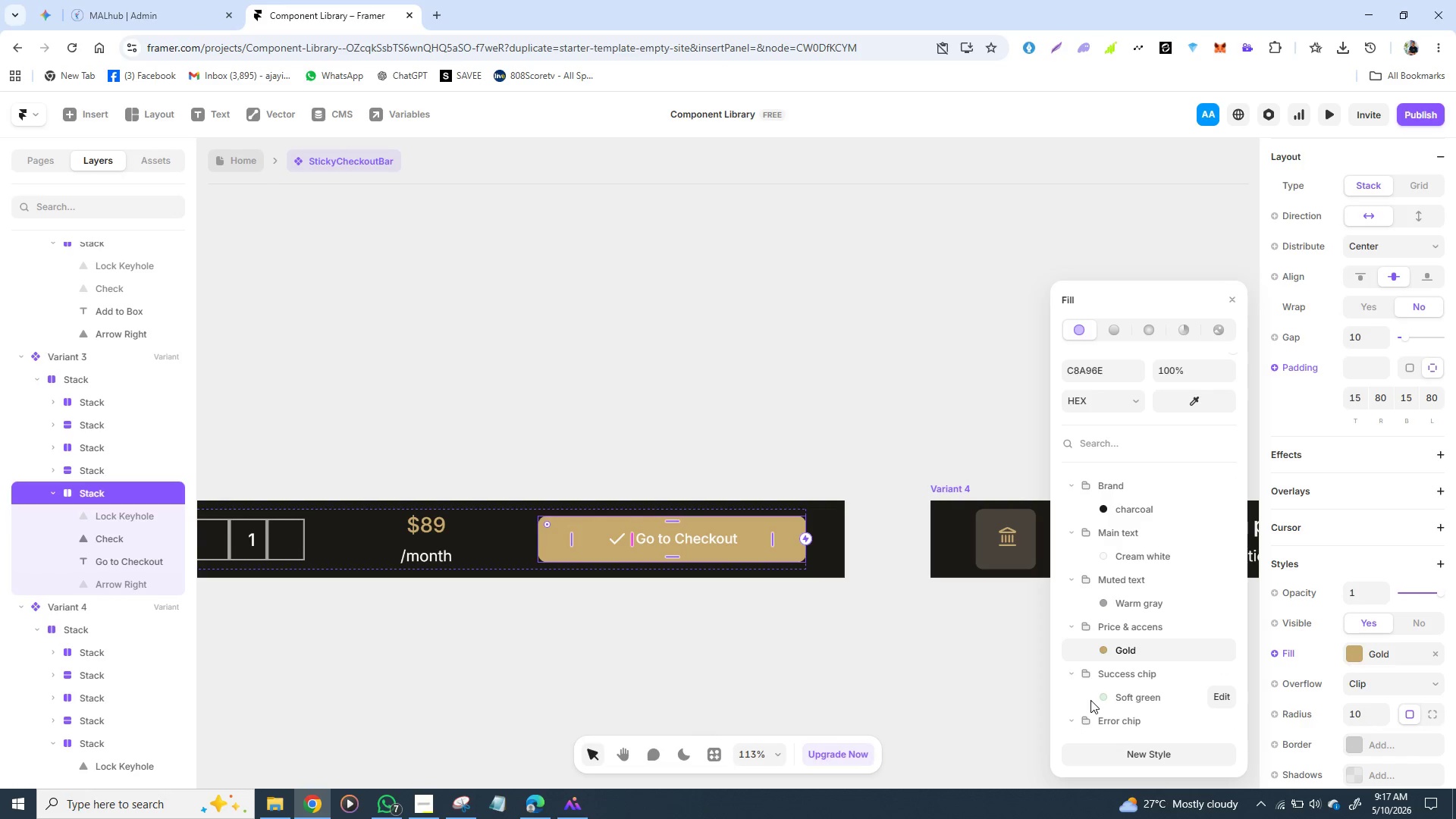 
scroll: coordinate [1105, 686], scroll_direction: down, amount: 6.0
 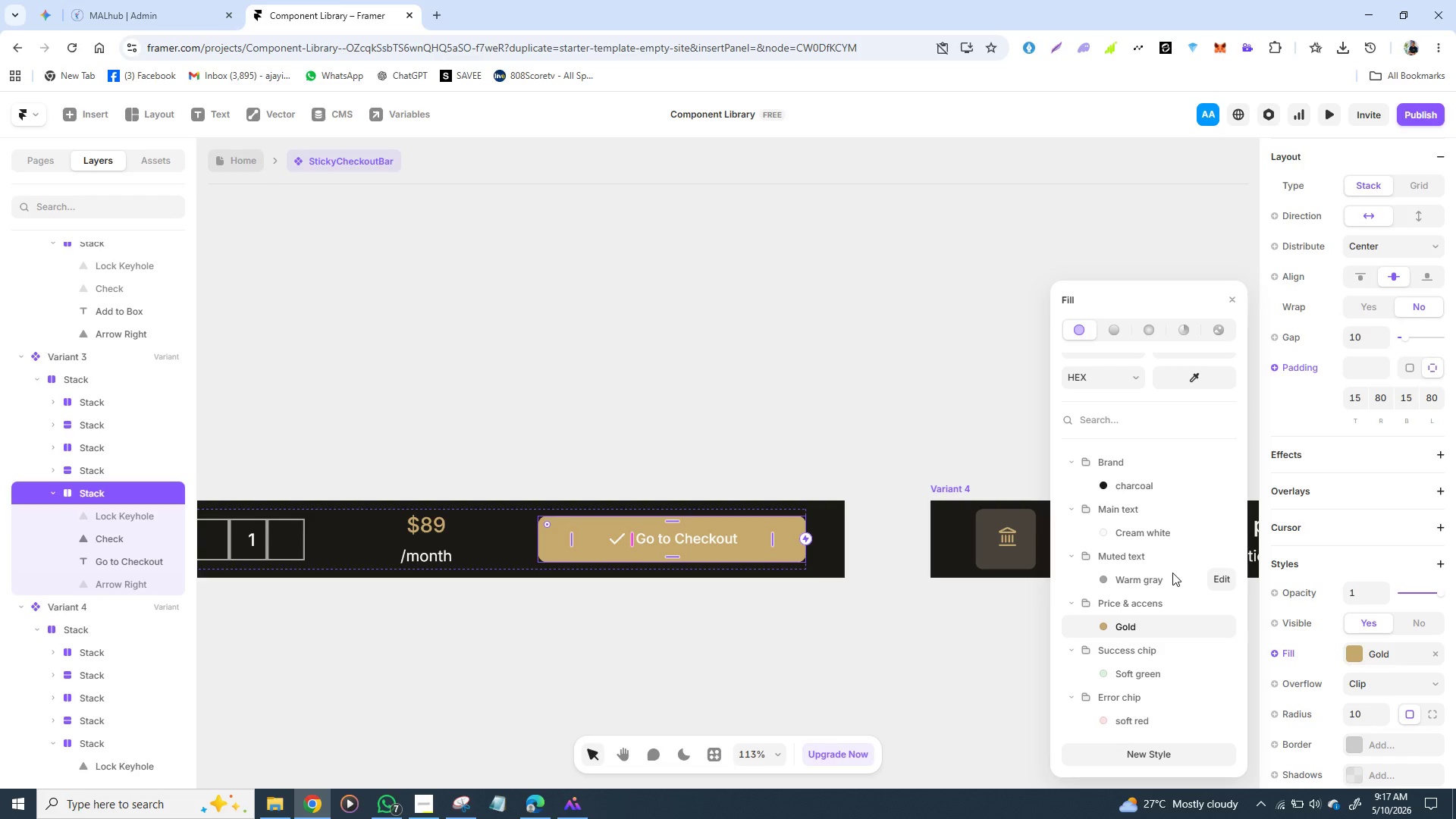 
wait(7.38)
 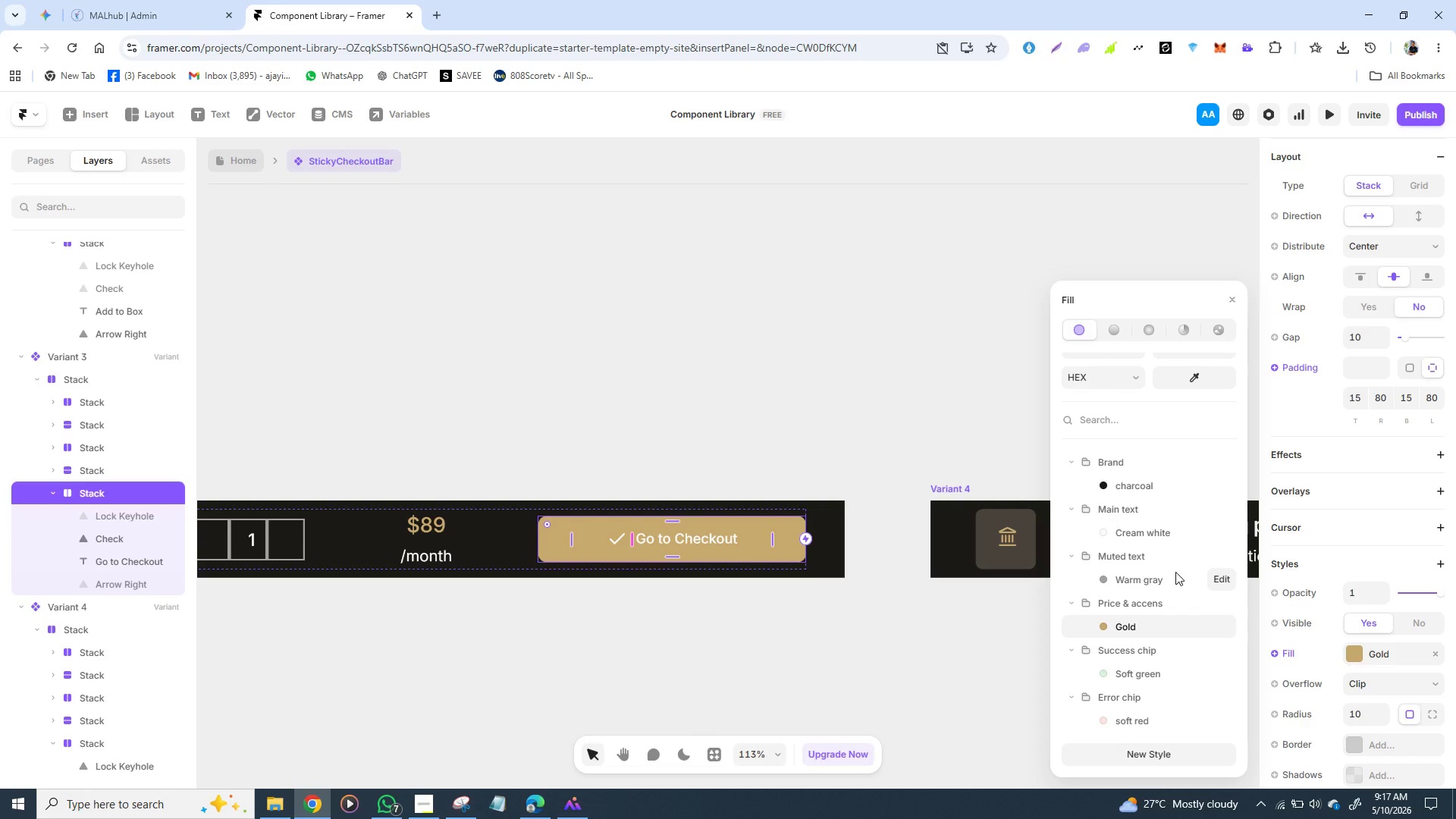 
left_click([1134, 673])
 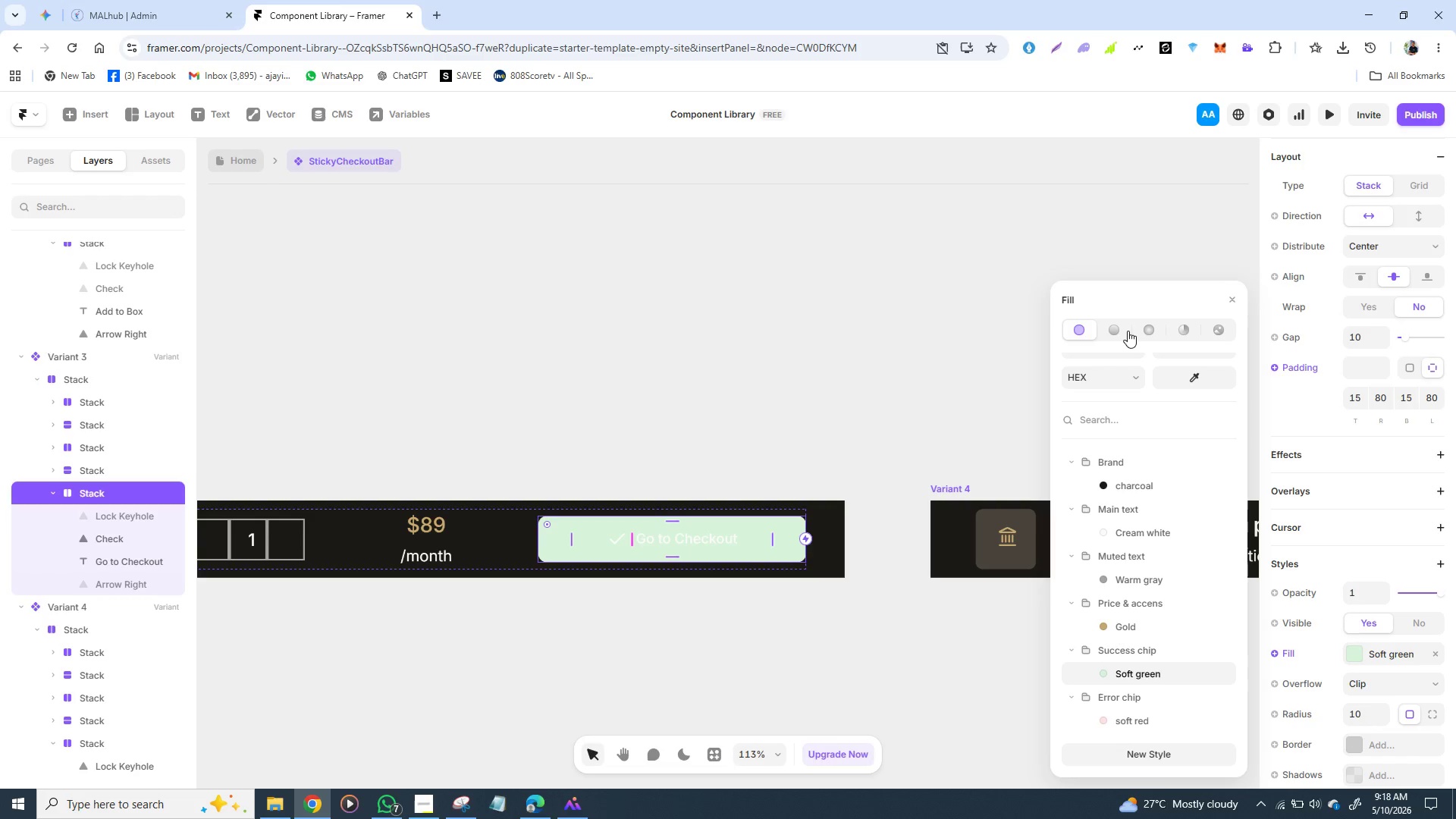 
wait(7.14)
 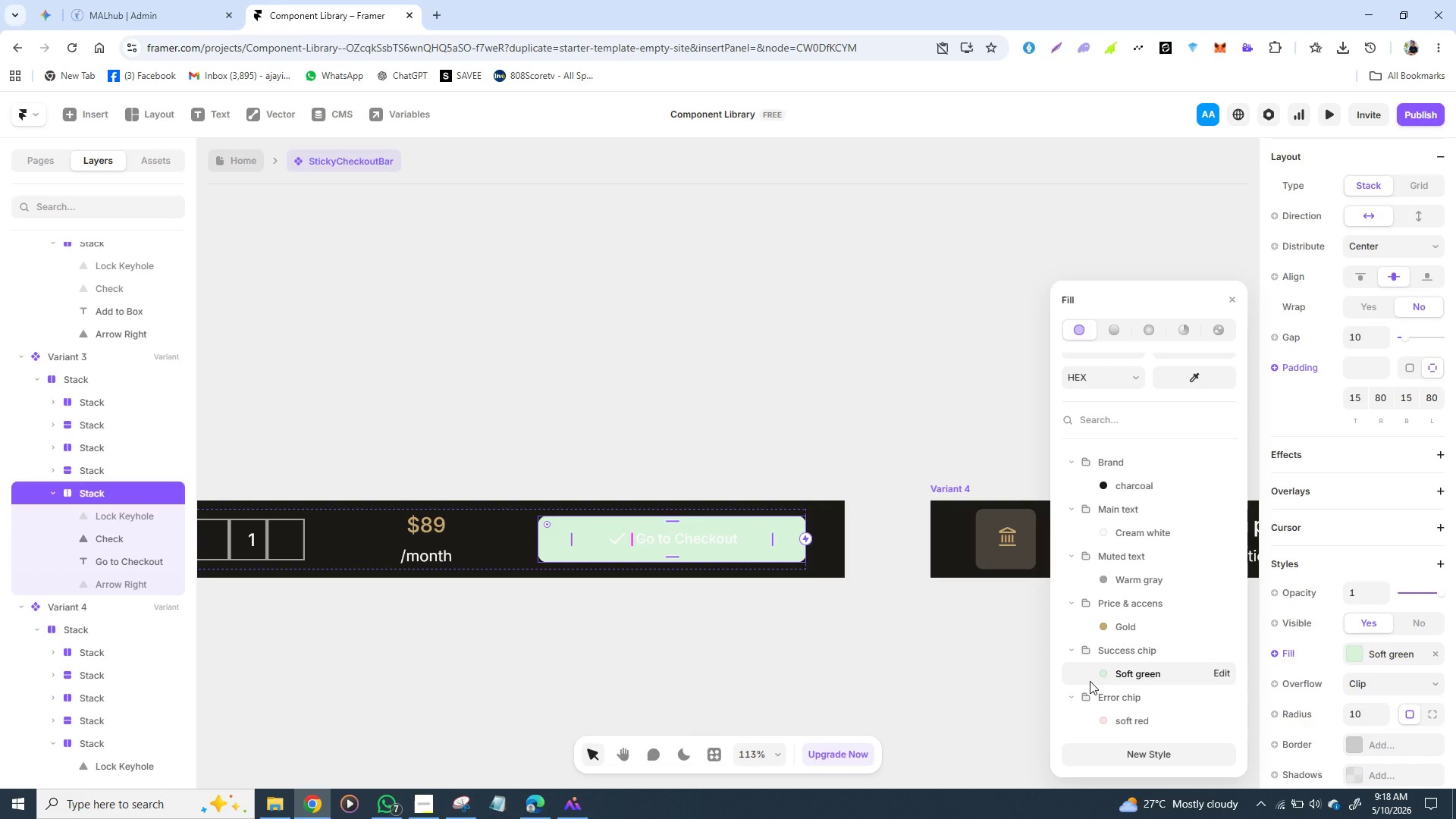 
scroll: coordinate [1109, 559], scroll_direction: none, amount: 0.0
 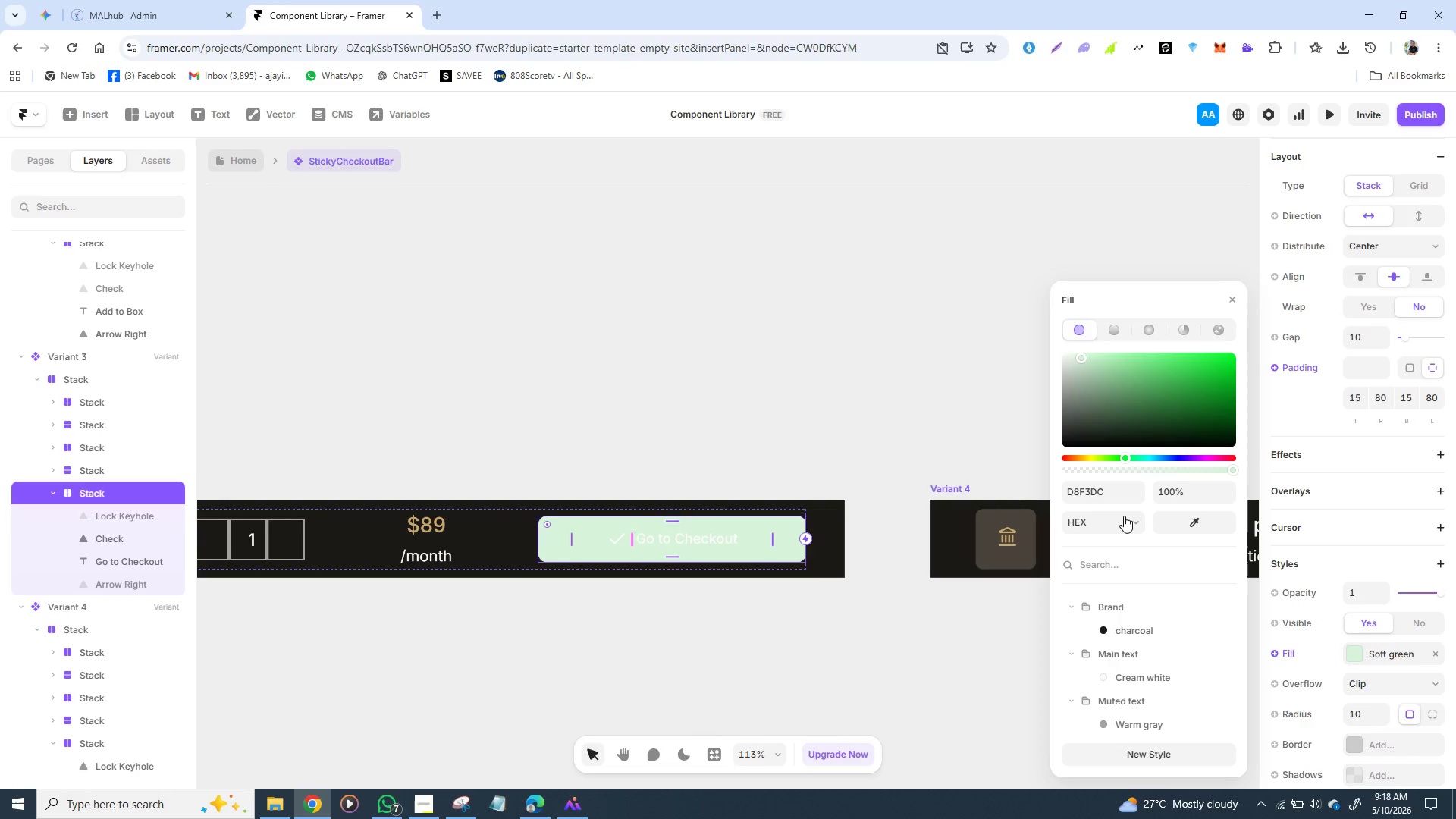 
scroll: coordinate [1109, 555], scroll_direction: up, amount: 2.0
 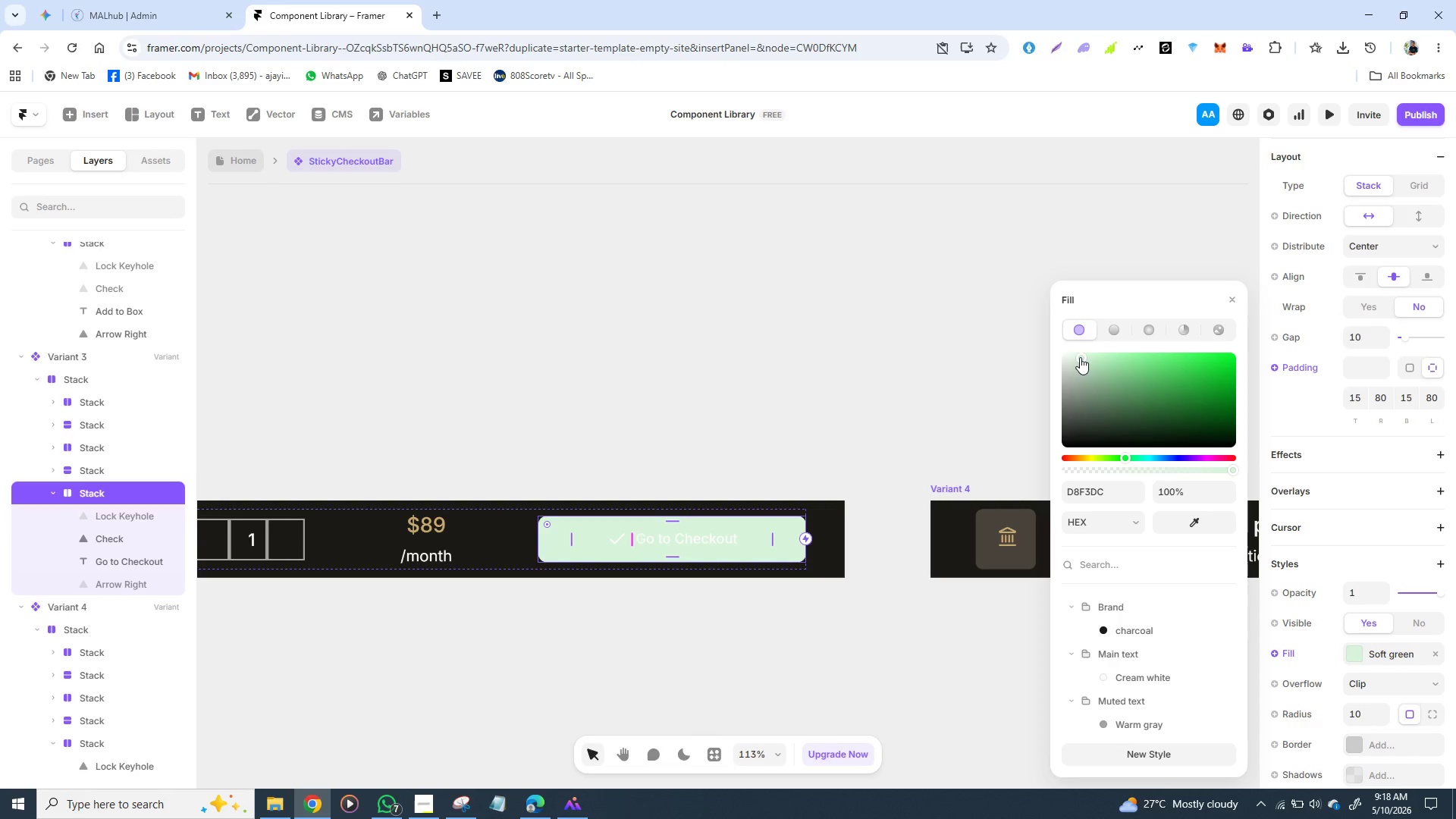 
left_click_drag(start_coordinate=[1080, 357], to_coordinate=[1166, 387])
 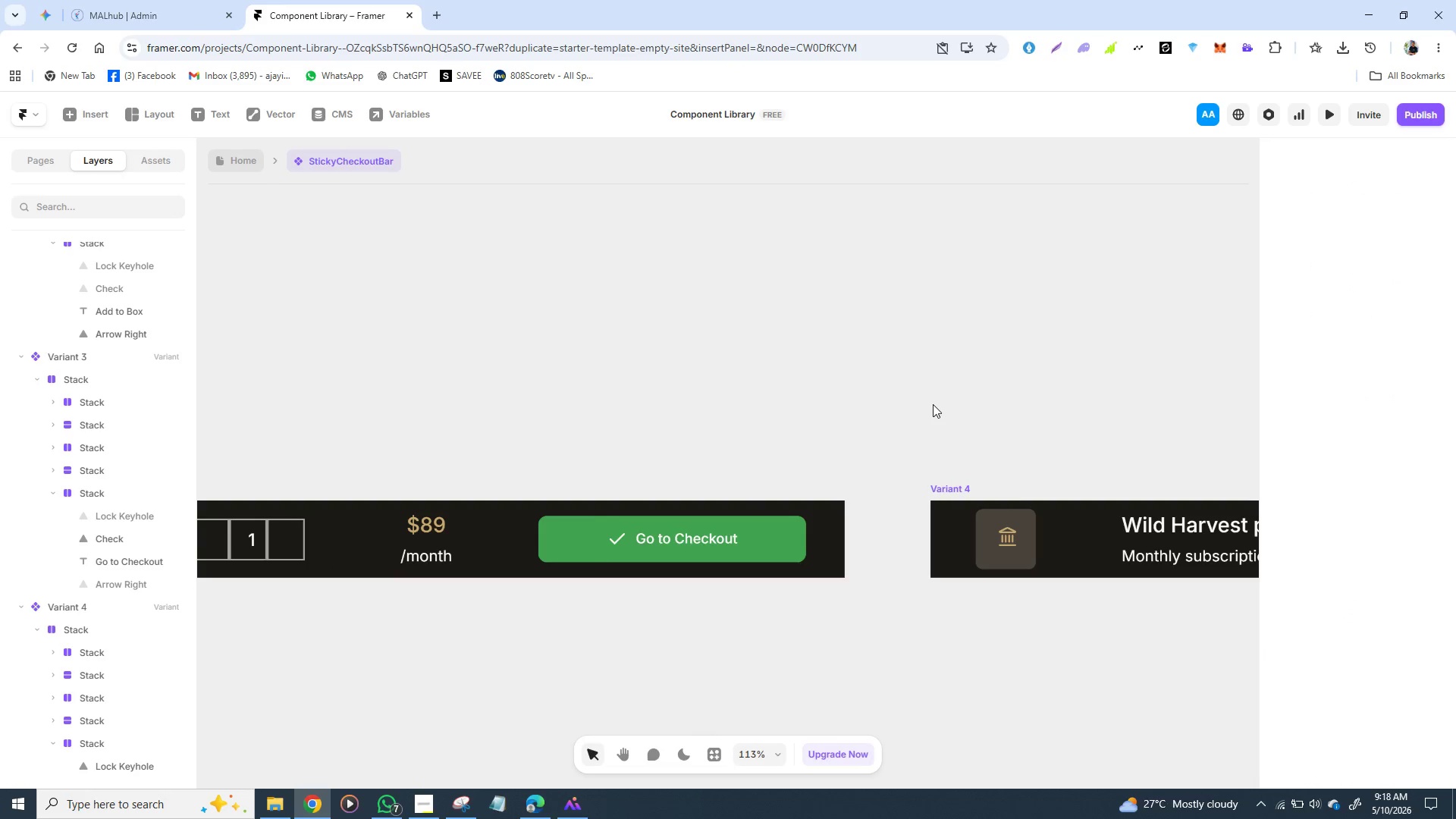 
left_click([933, 404])
 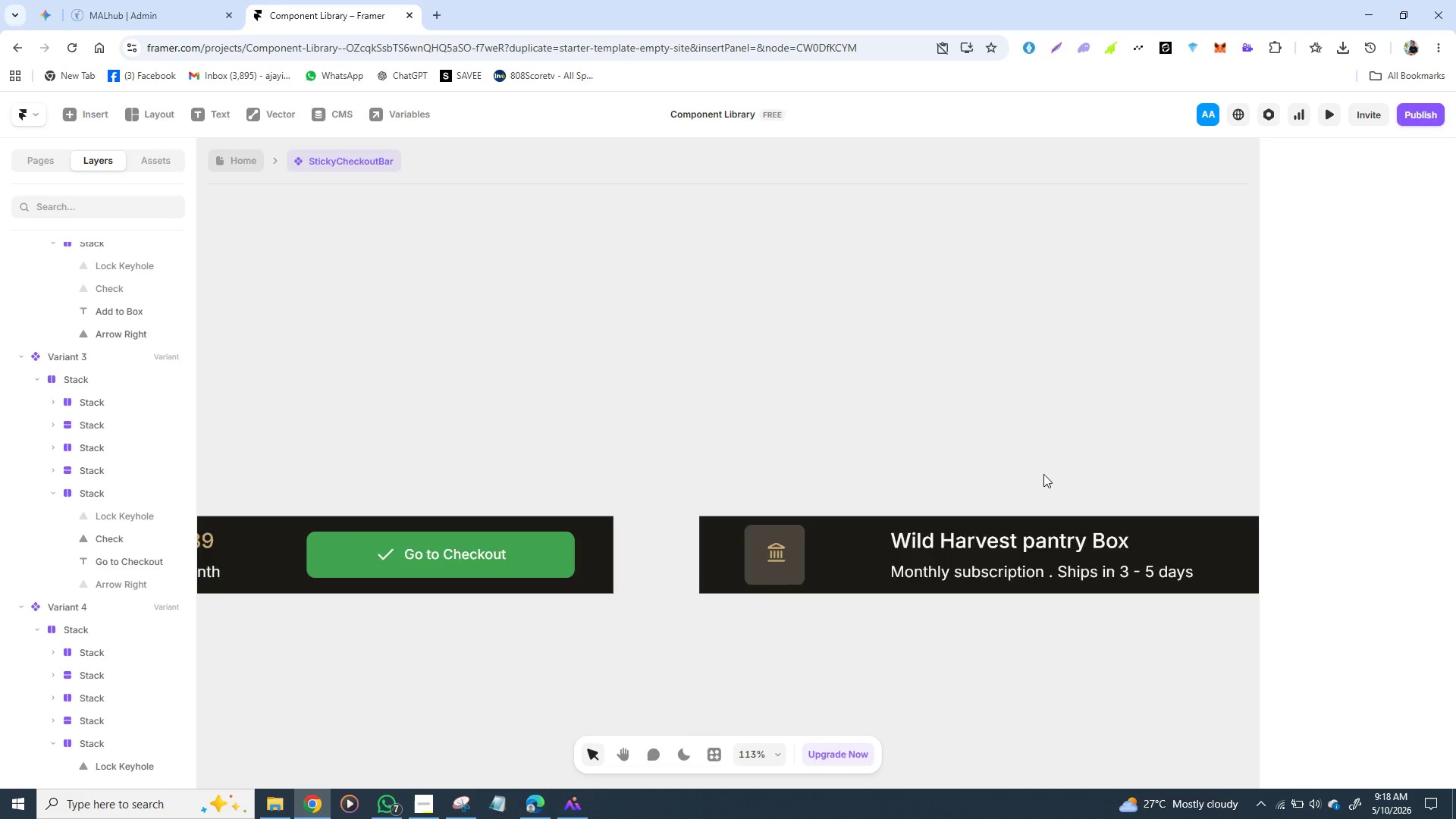 
mouse_move([1040, 500])
 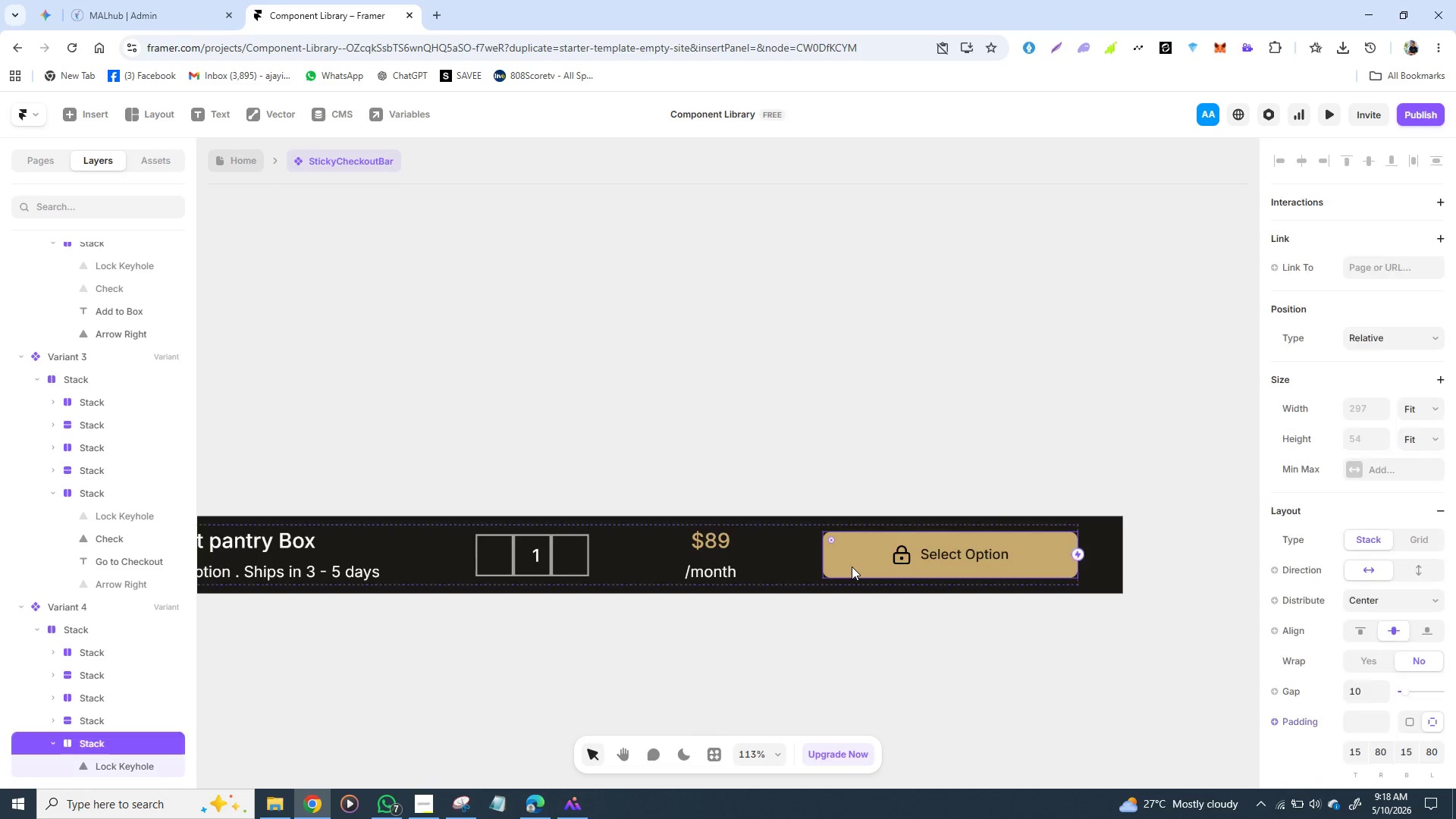 
left_click([852, 566])
 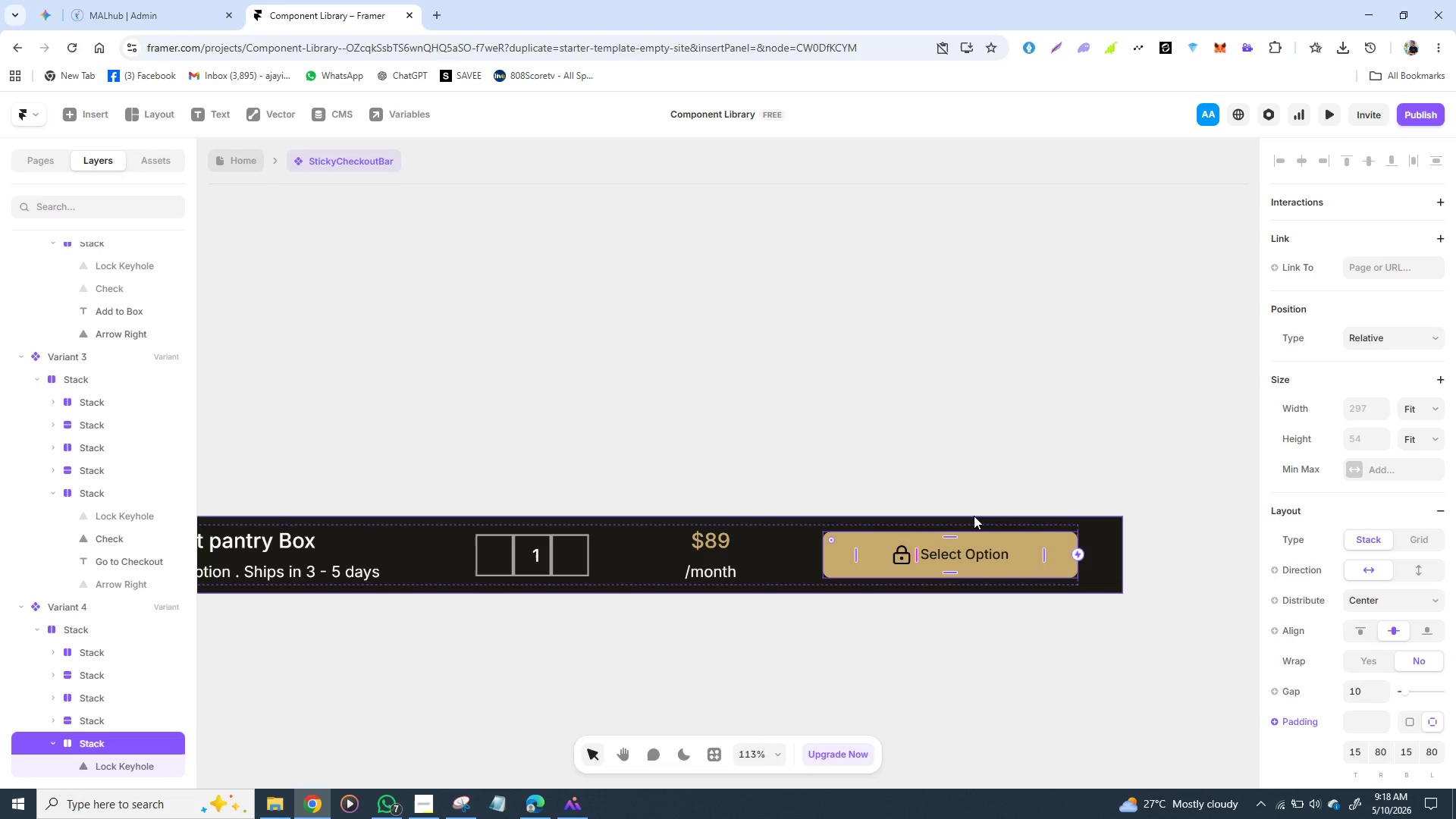 
wait(10.66)
 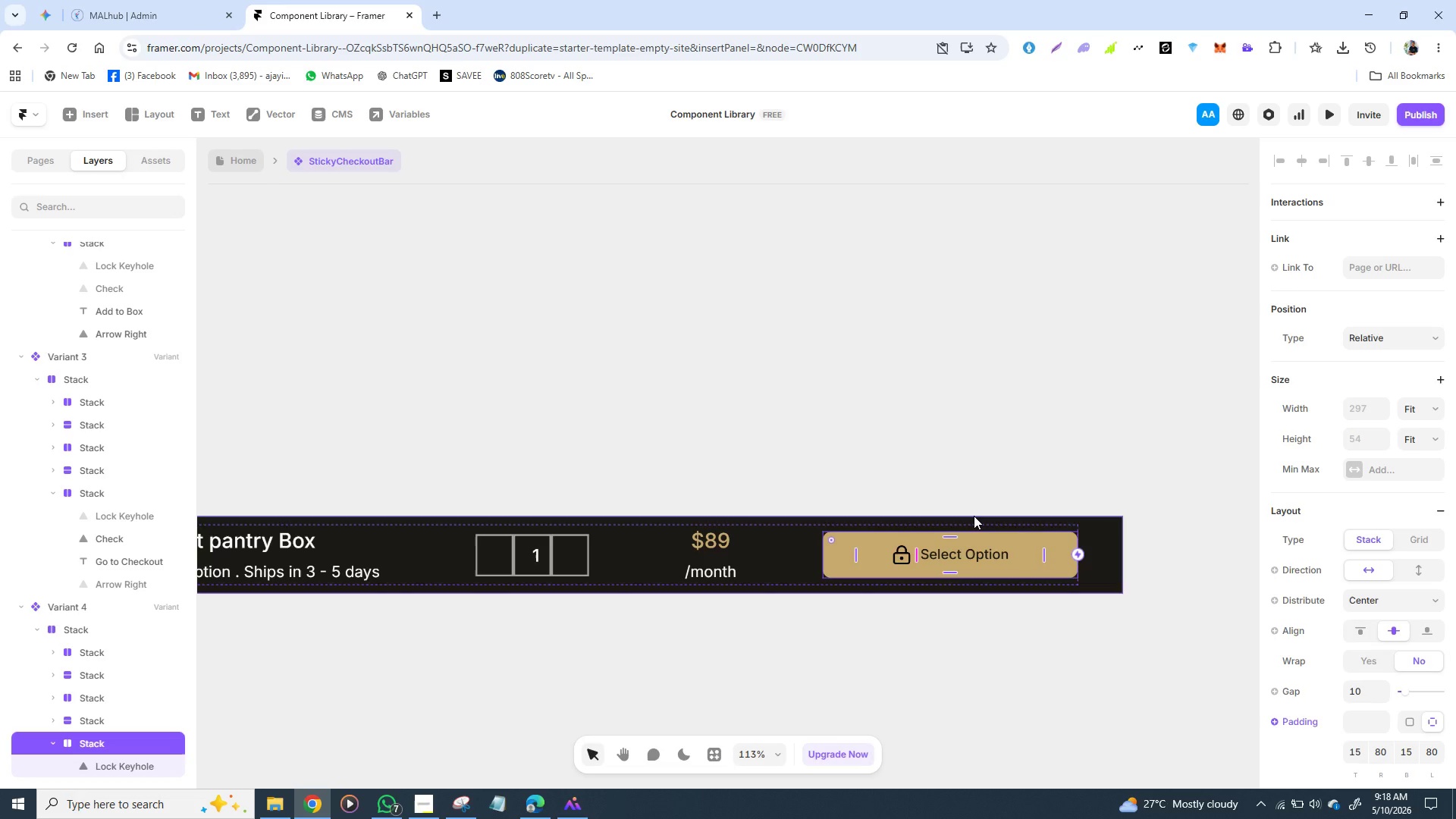 
left_click([1006, 537])
 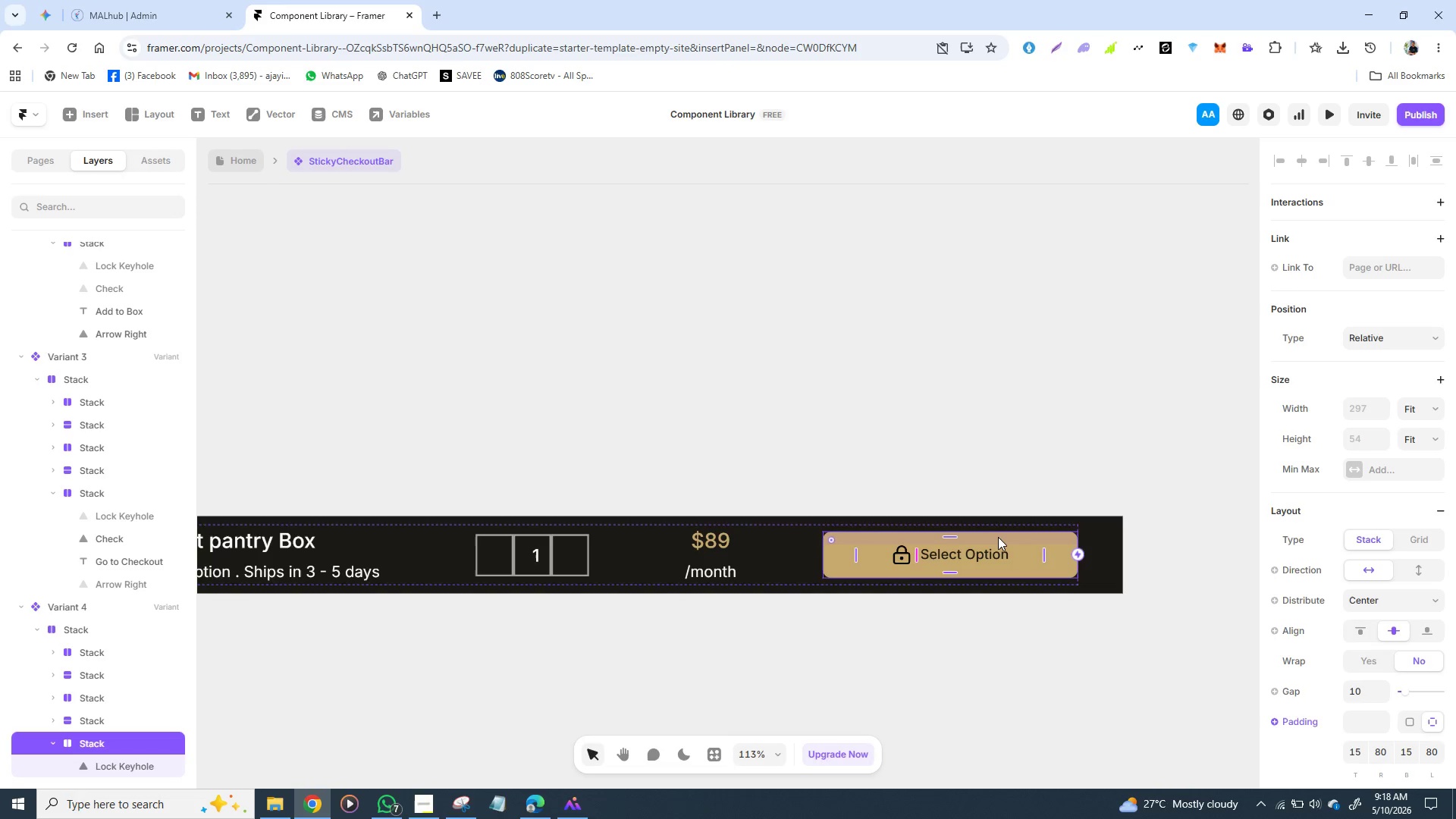 
double_click([998, 537])
 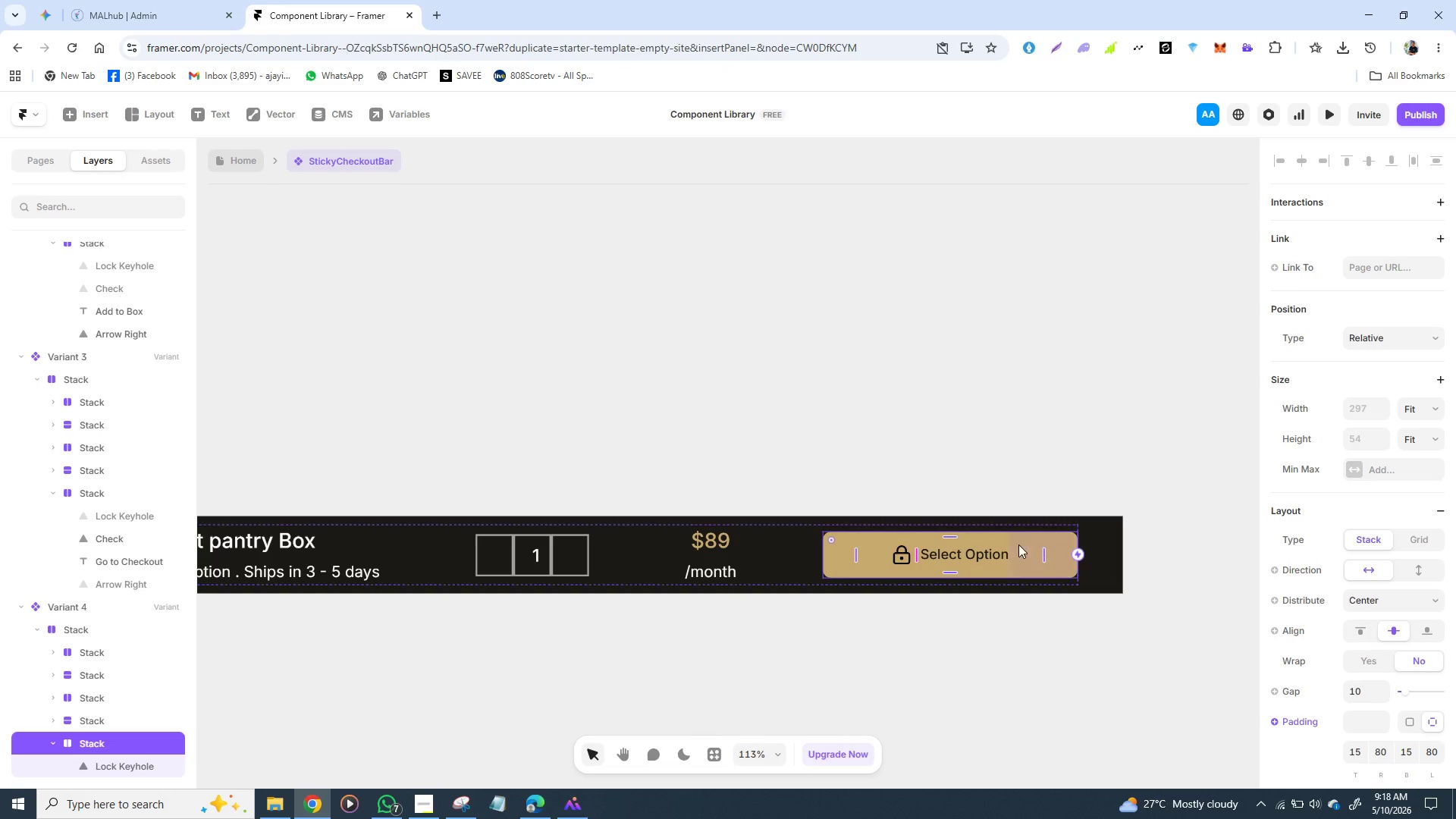 
left_click([984, 554])
 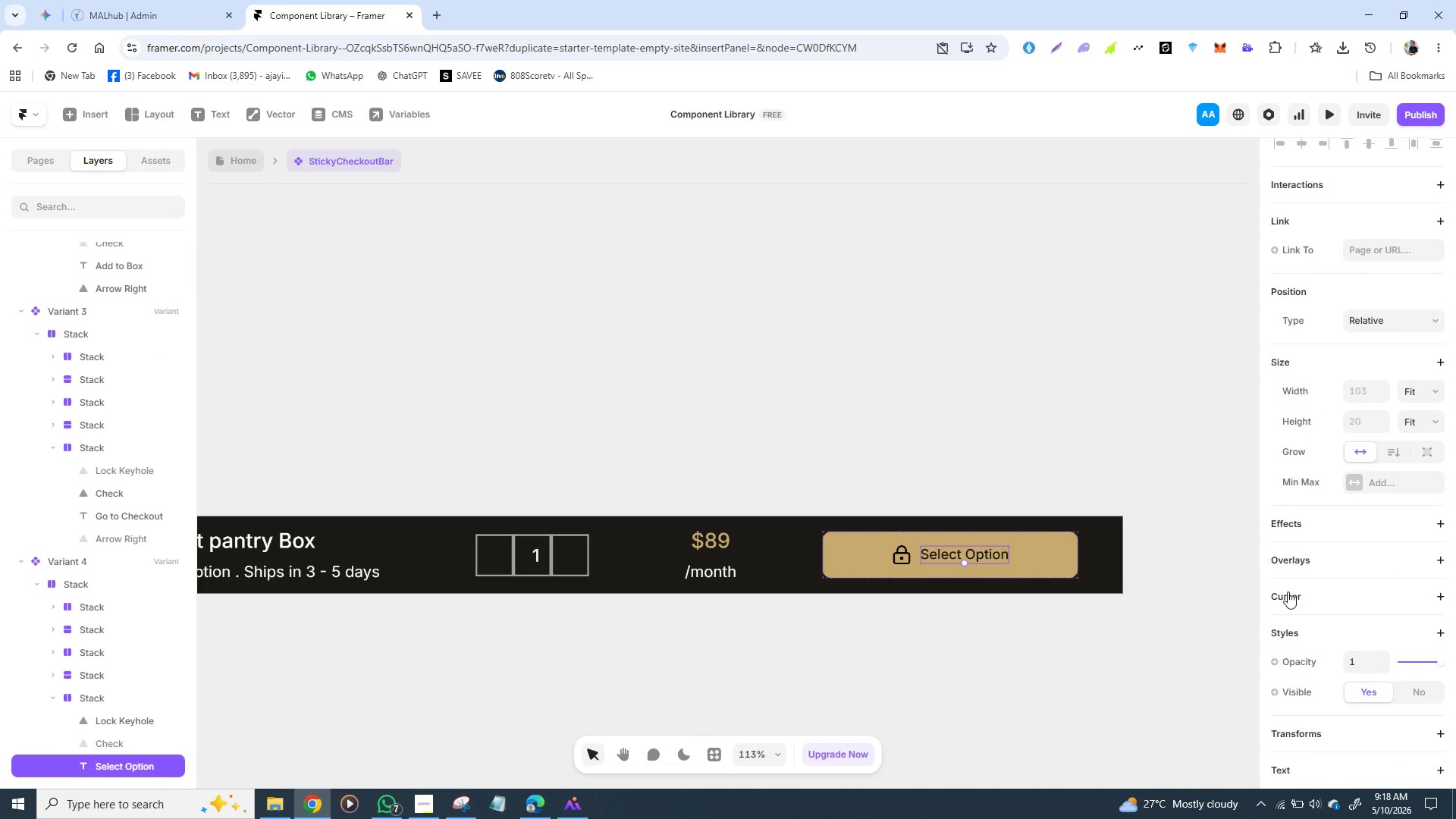 
scroll: coordinate [1304, 595], scroll_direction: down, amount: 3.0
 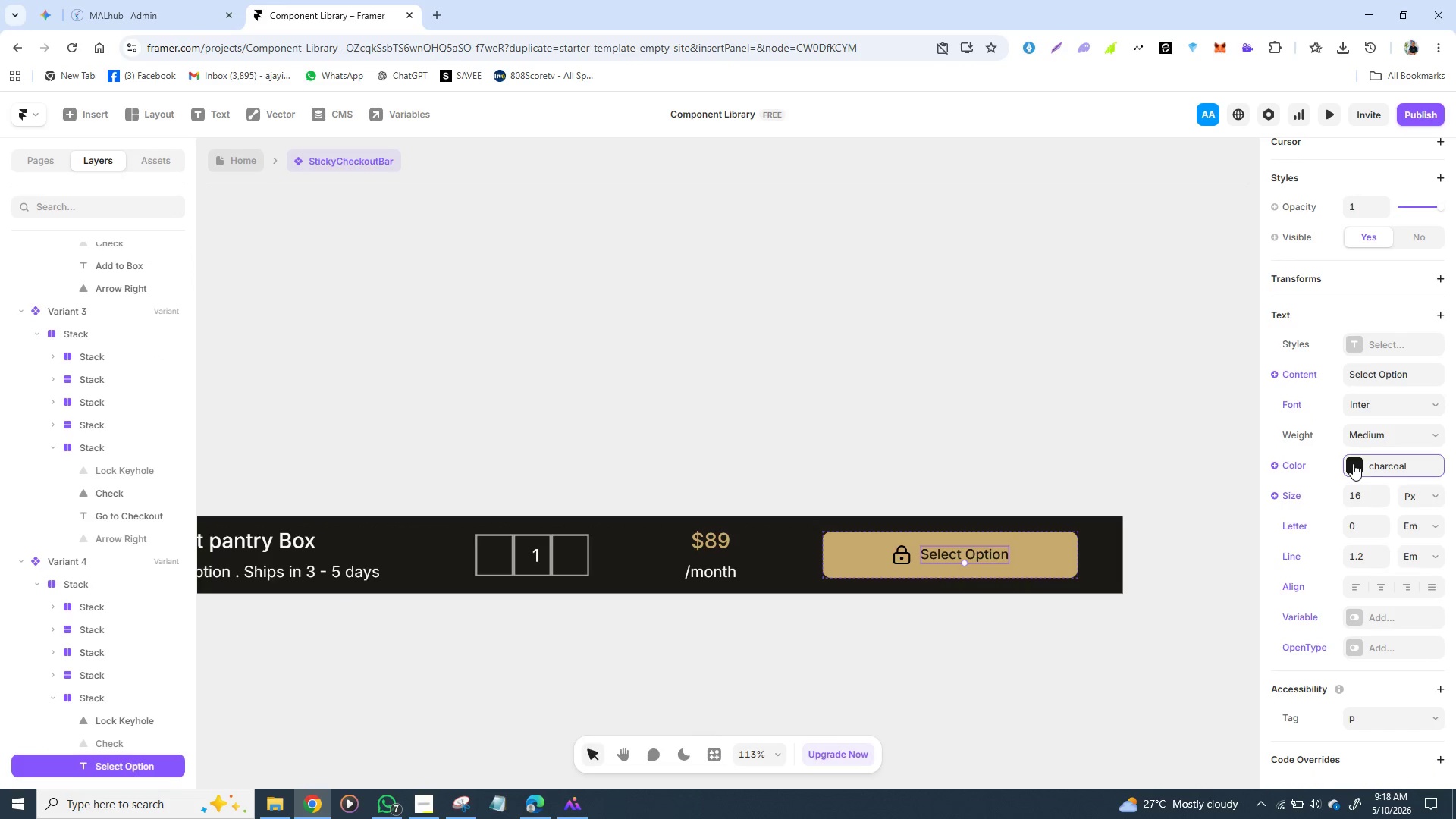 
left_click([1353, 463])
 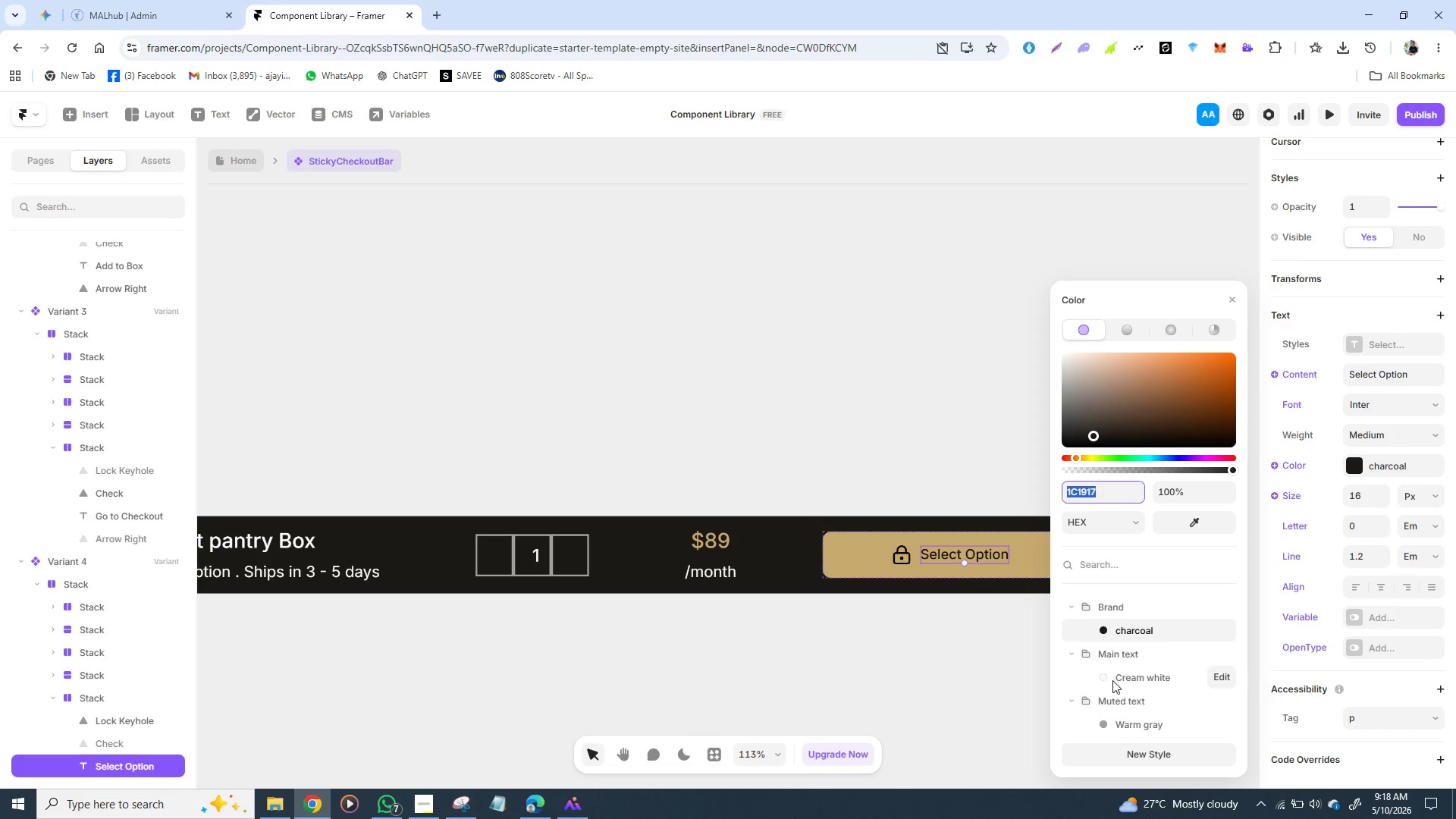 
left_click([1112, 677])
 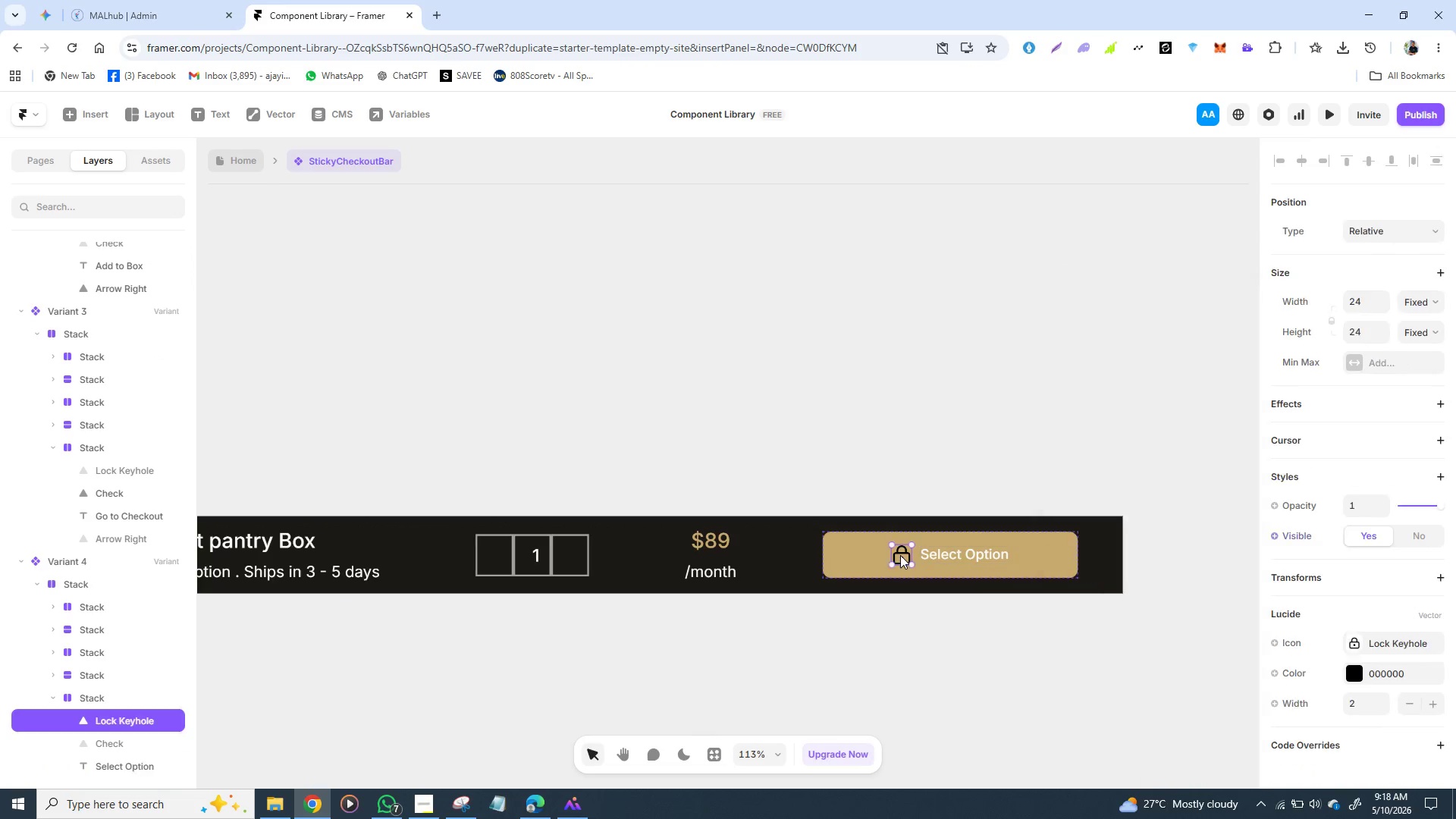 
left_click([900, 555])
 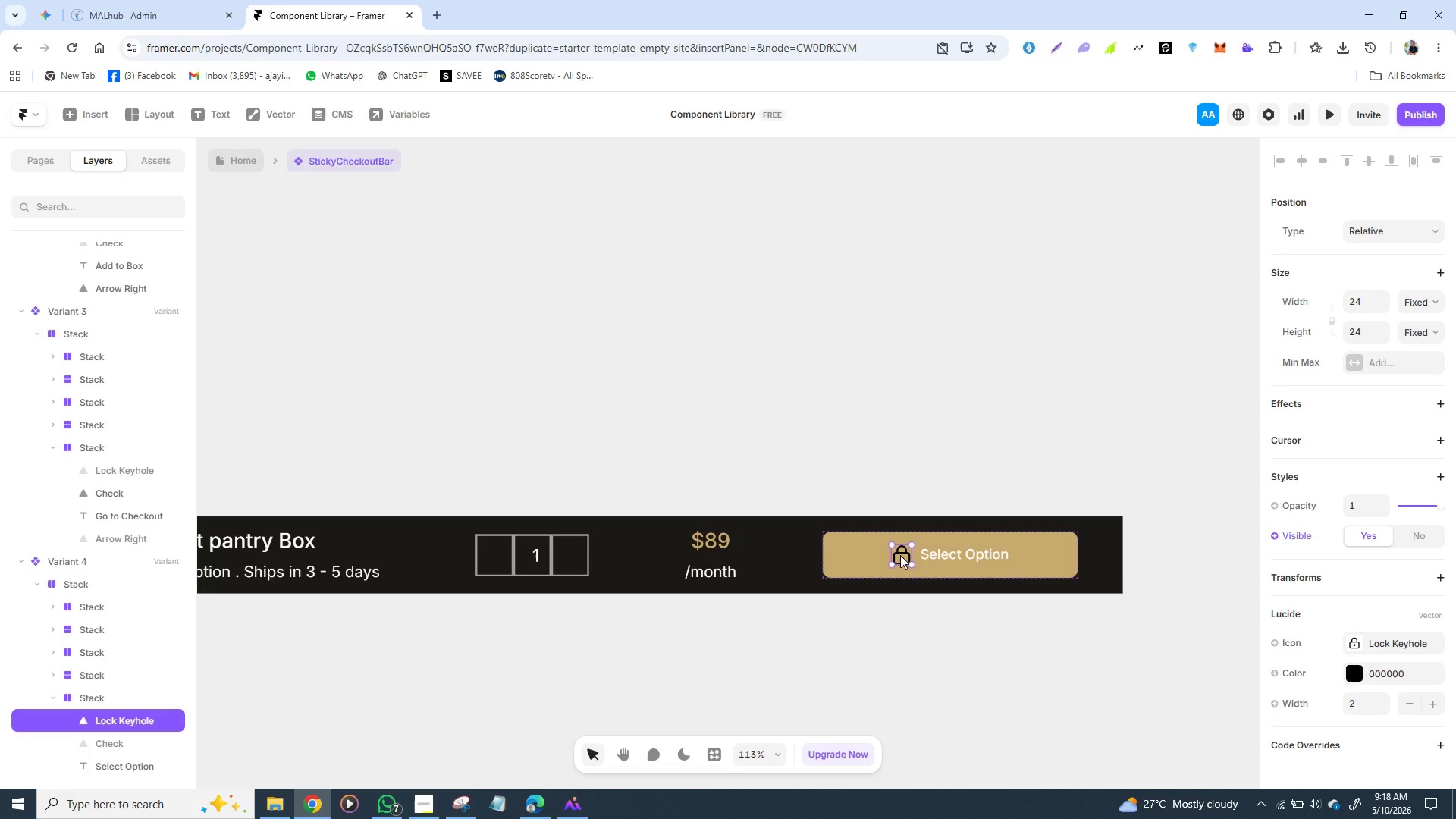 
left_click([900, 555])
 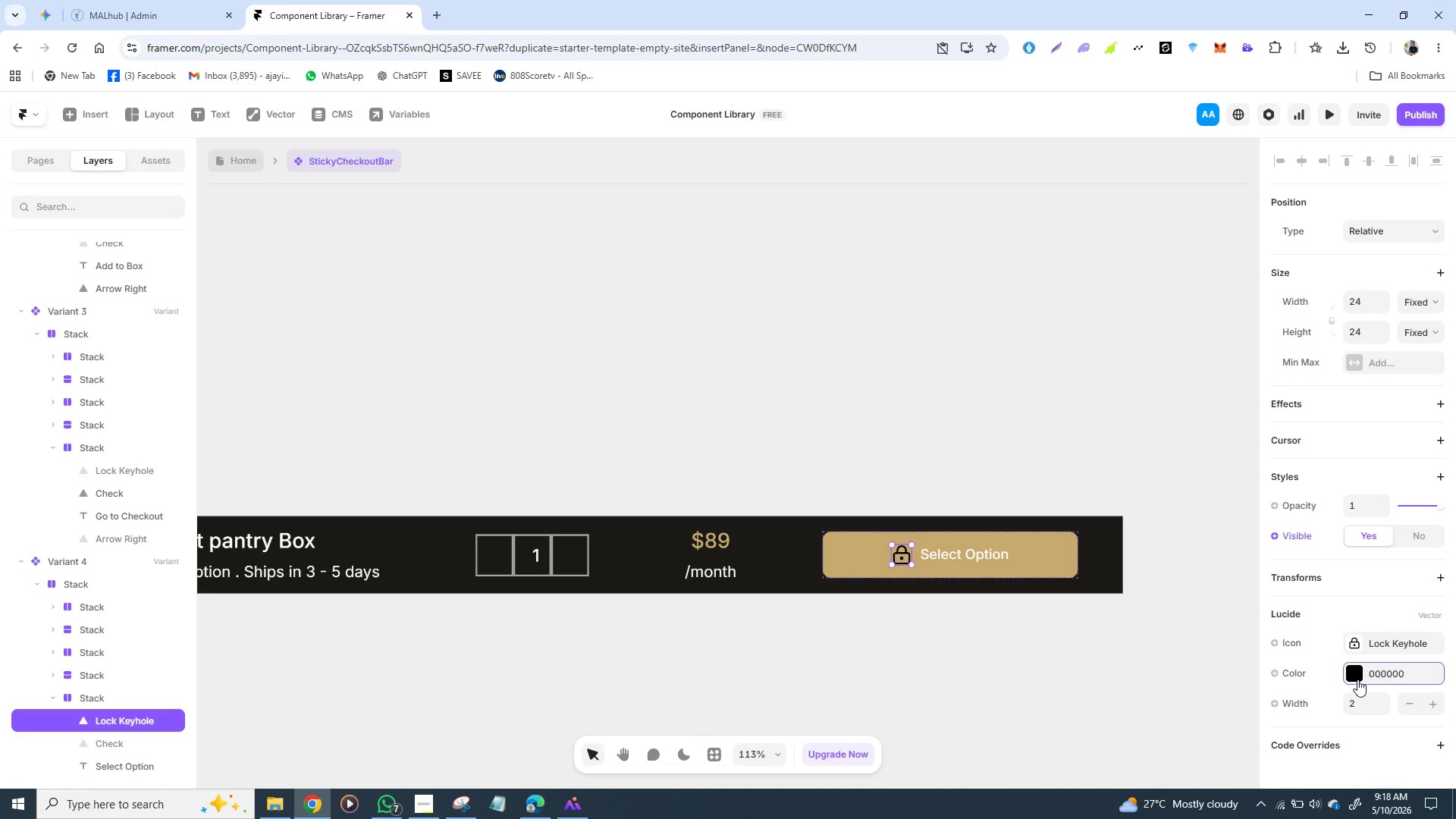 
left_click([1357, 679])
 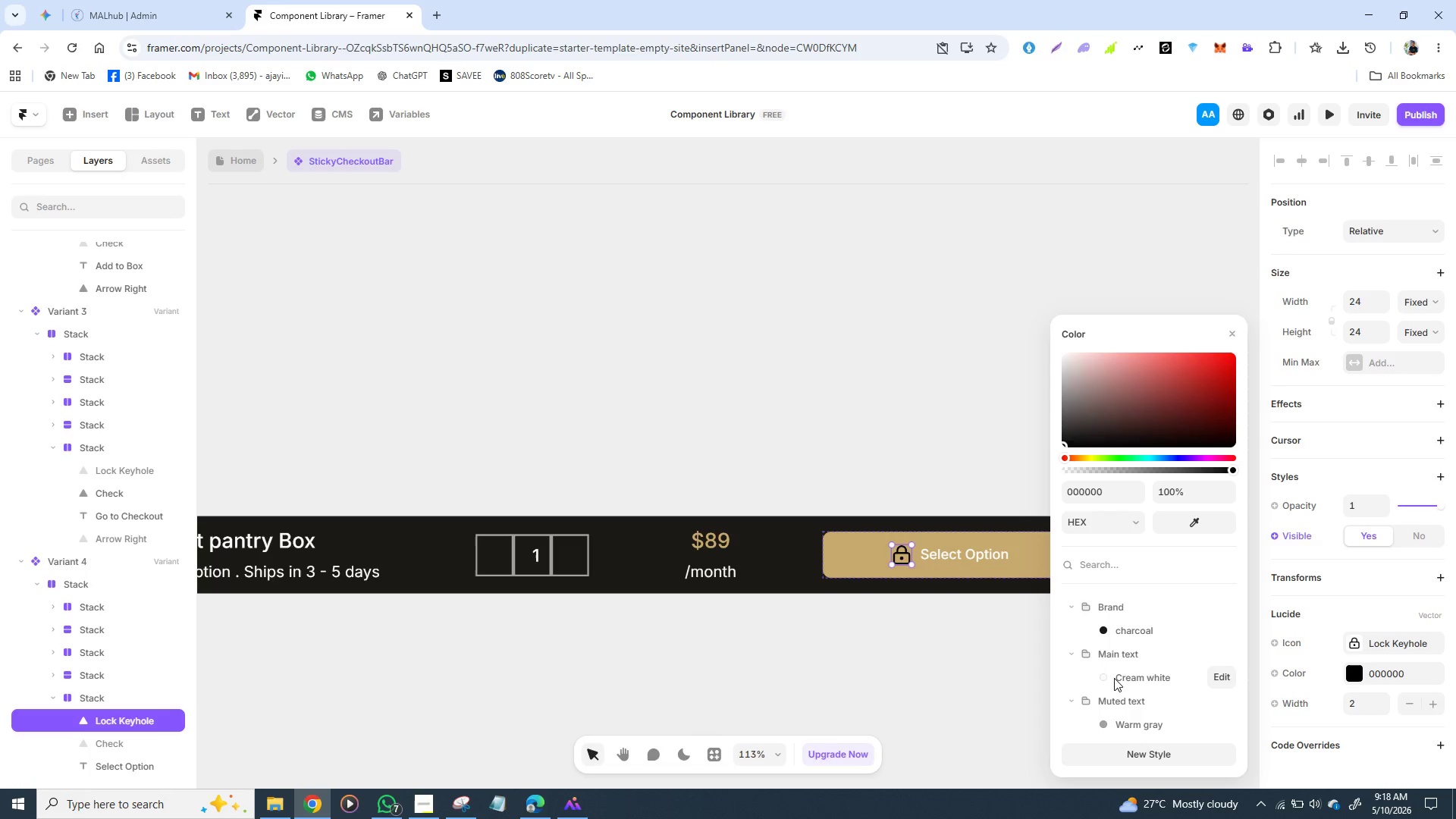 
left_click([1114, 678])
 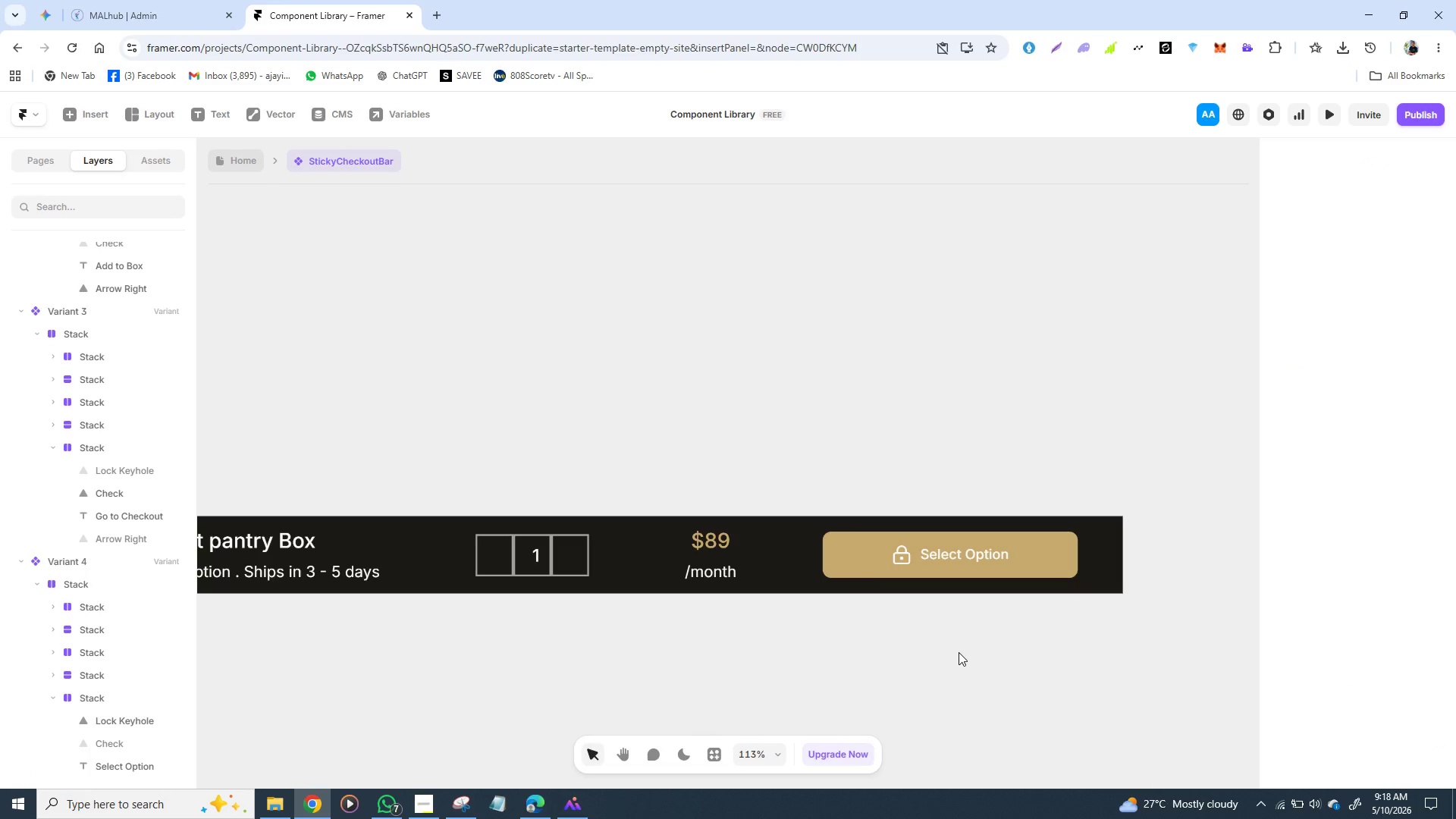 
left_click([959, 652])
 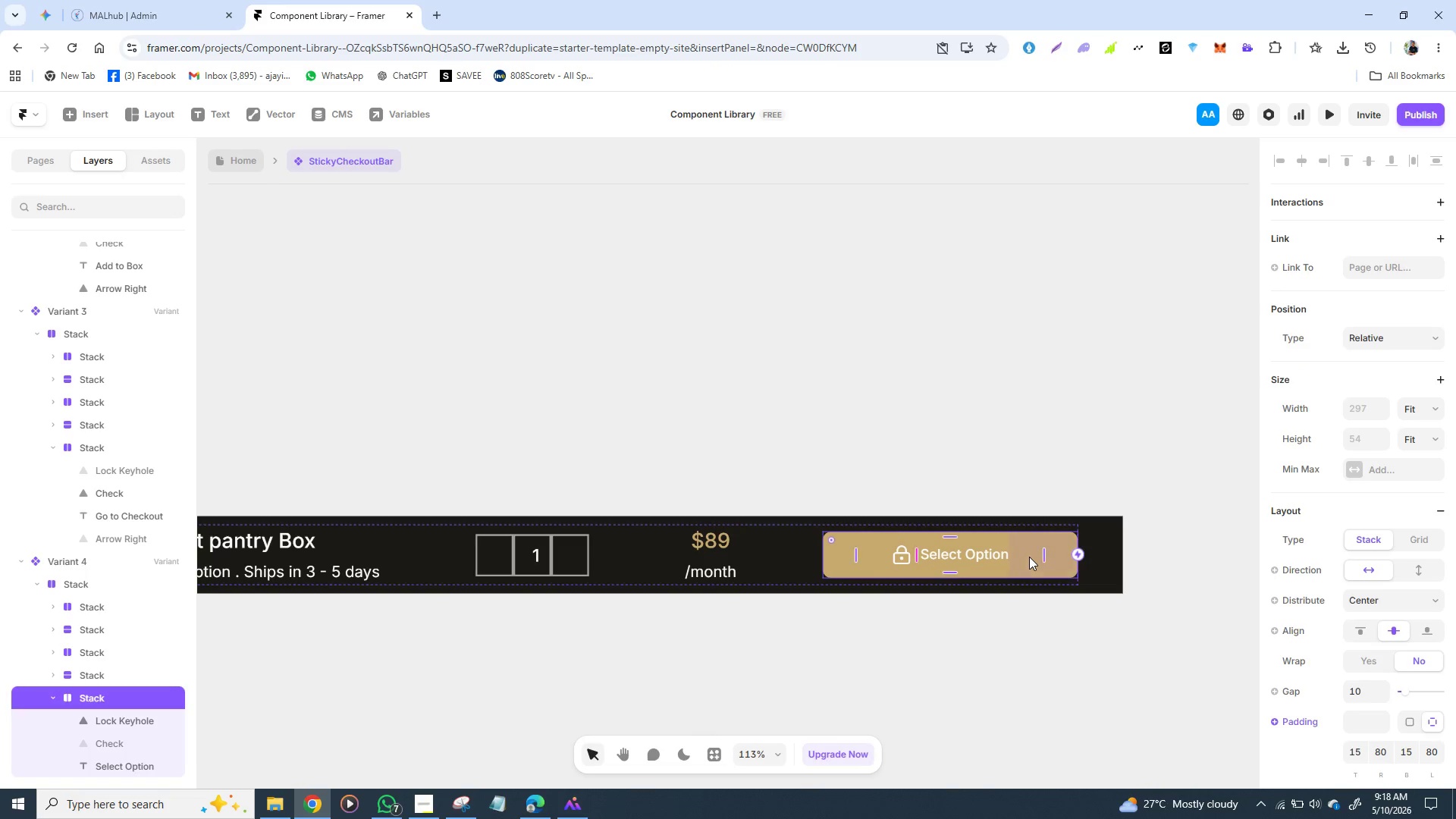 
double_click([1029, 557])
 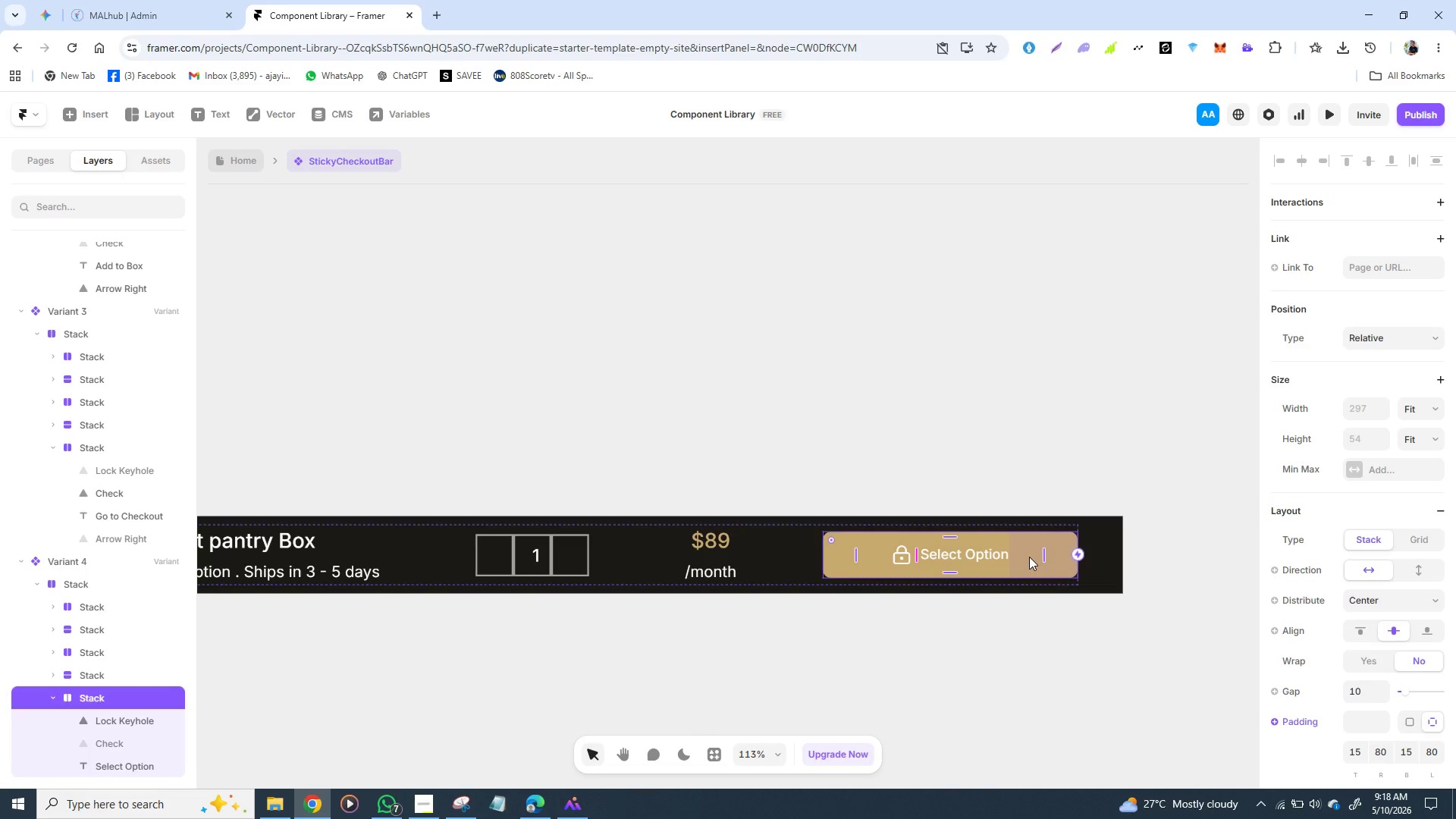 
triple_click([1029, 557])
 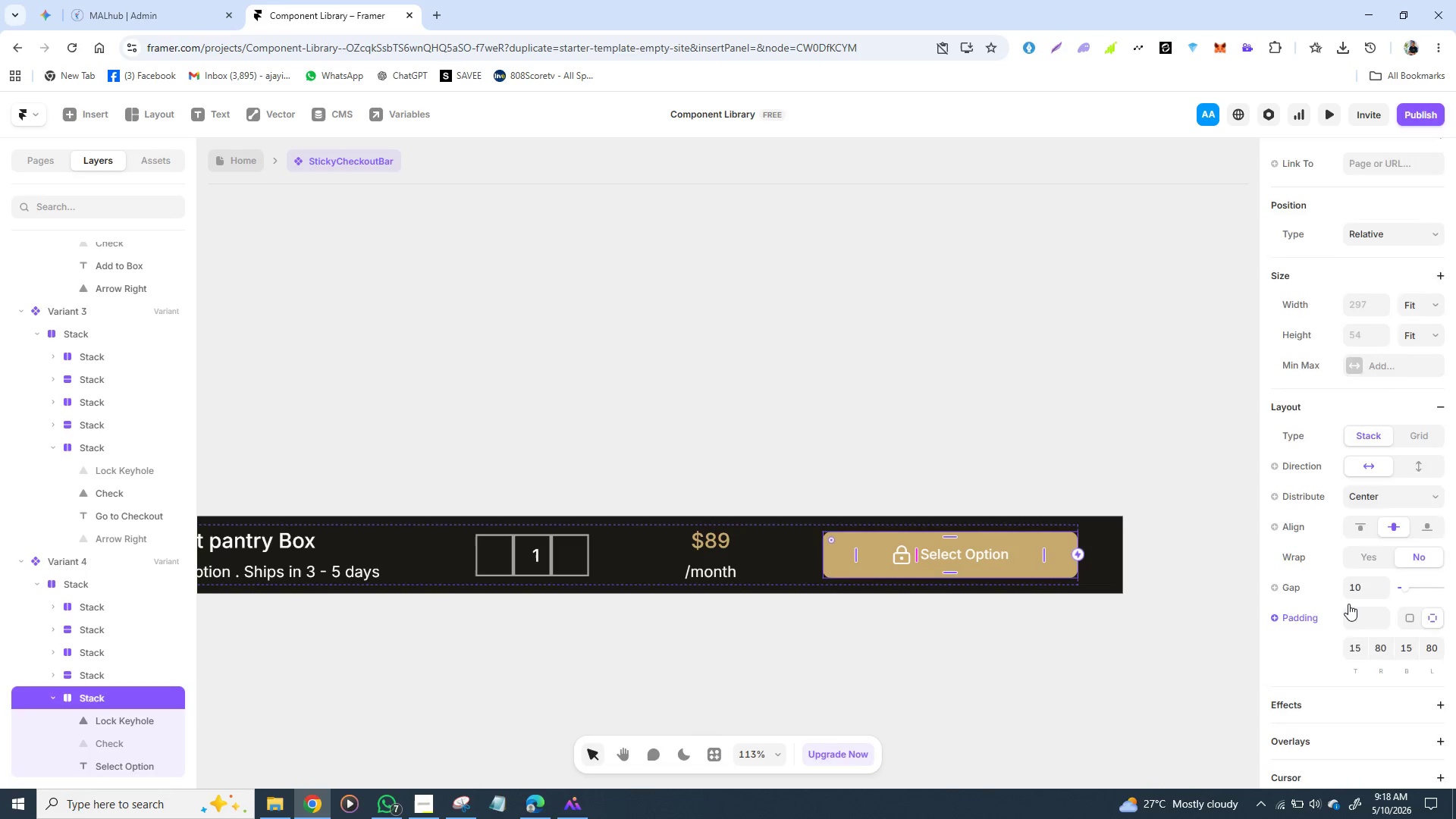 
scroll: coordinate [1348, 604], scroll_direction: down, amount: 2.0
 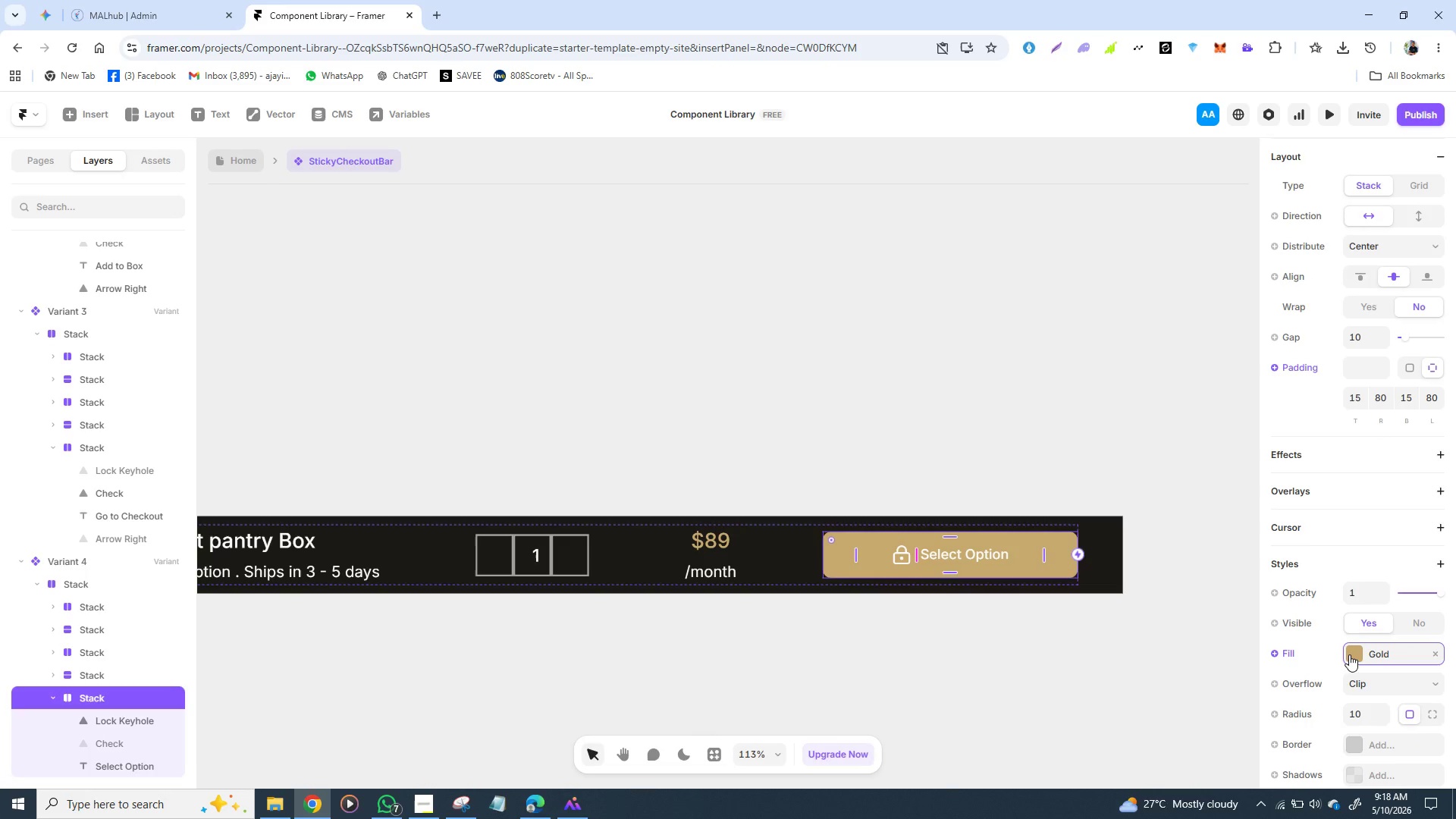 
left_click([1349, 654])
 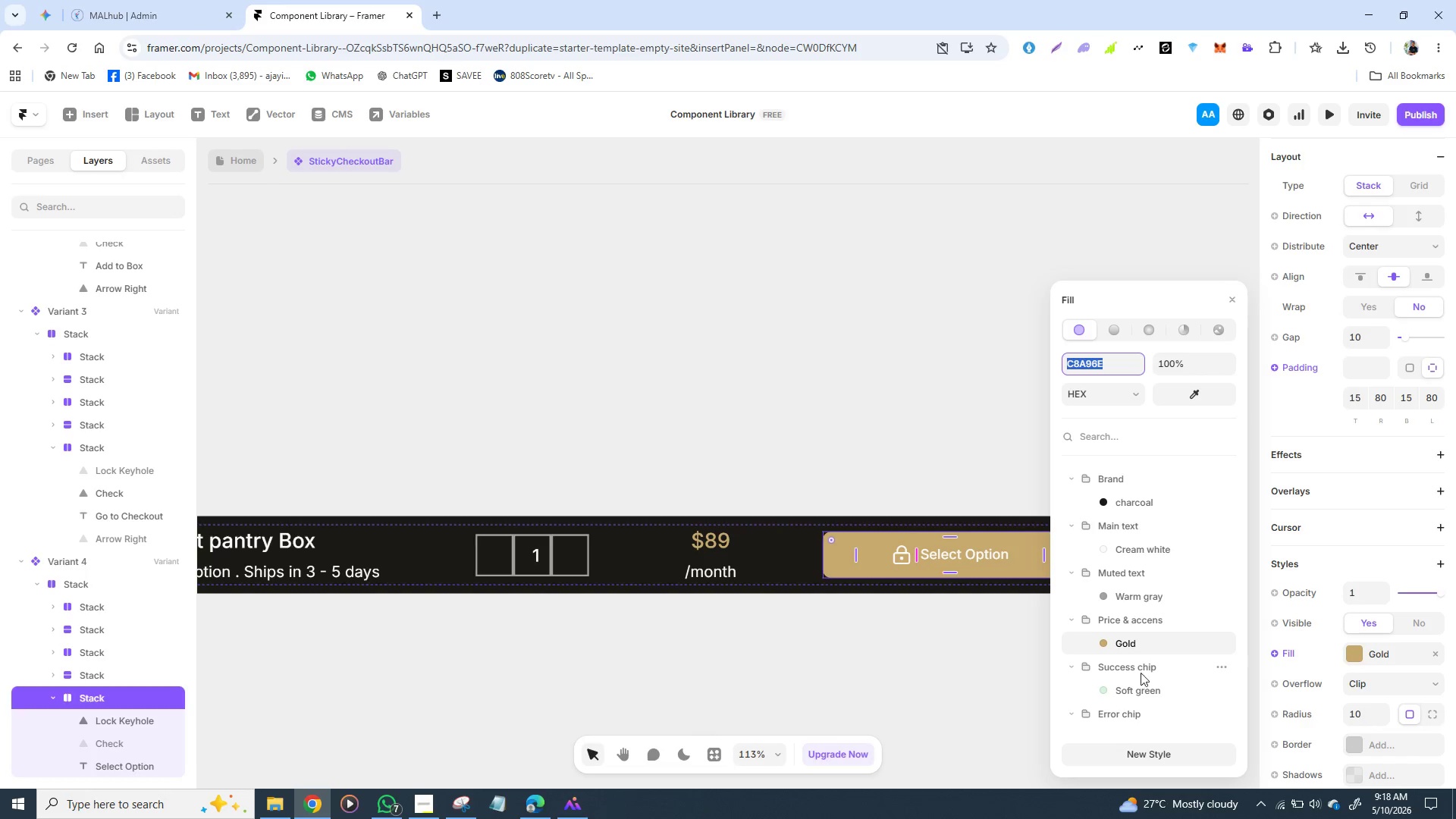 
wait(5.31)
 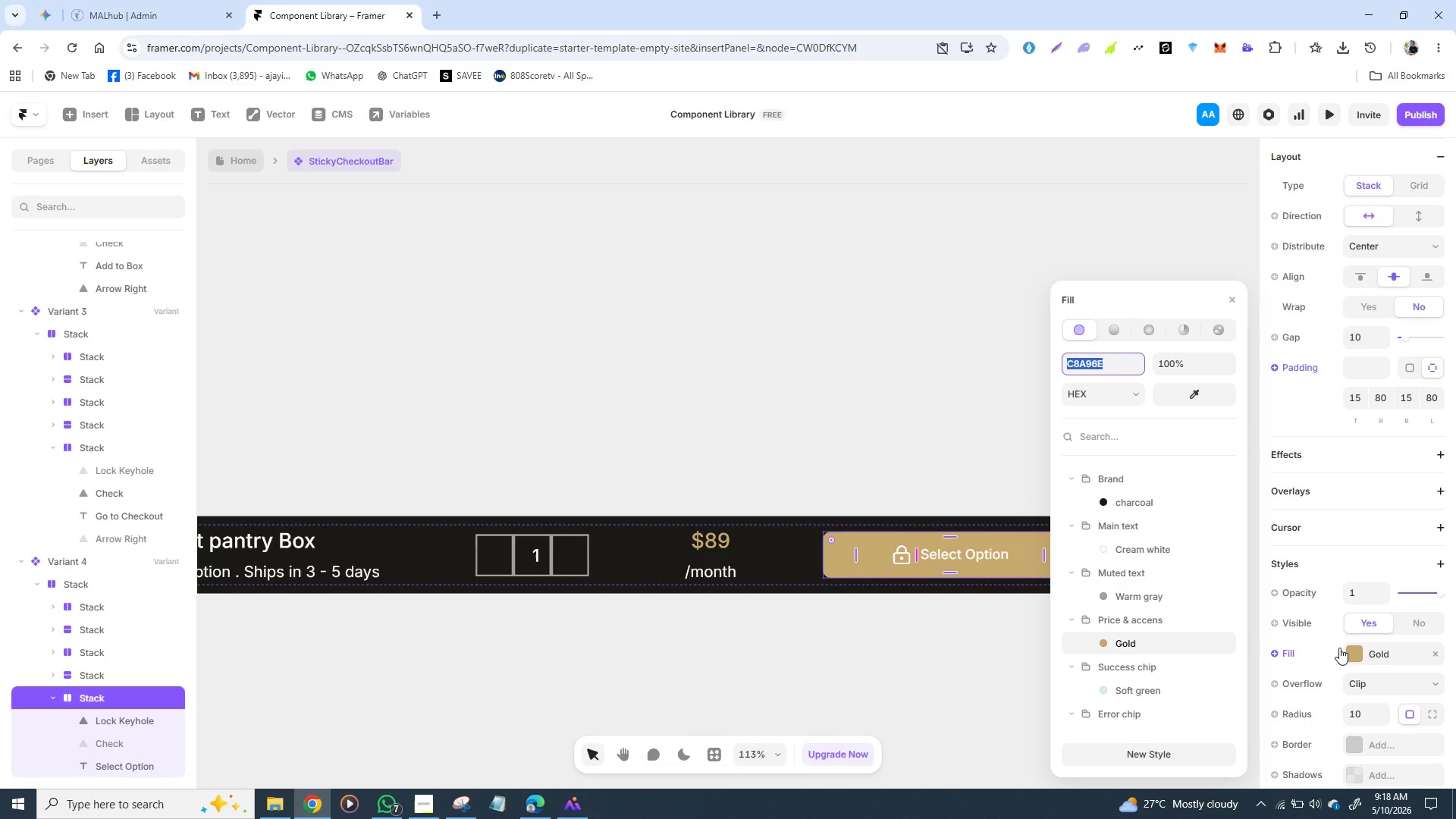 
scroll: coordinate [1108, 664], scroll_direction: down, amount: 4.0
 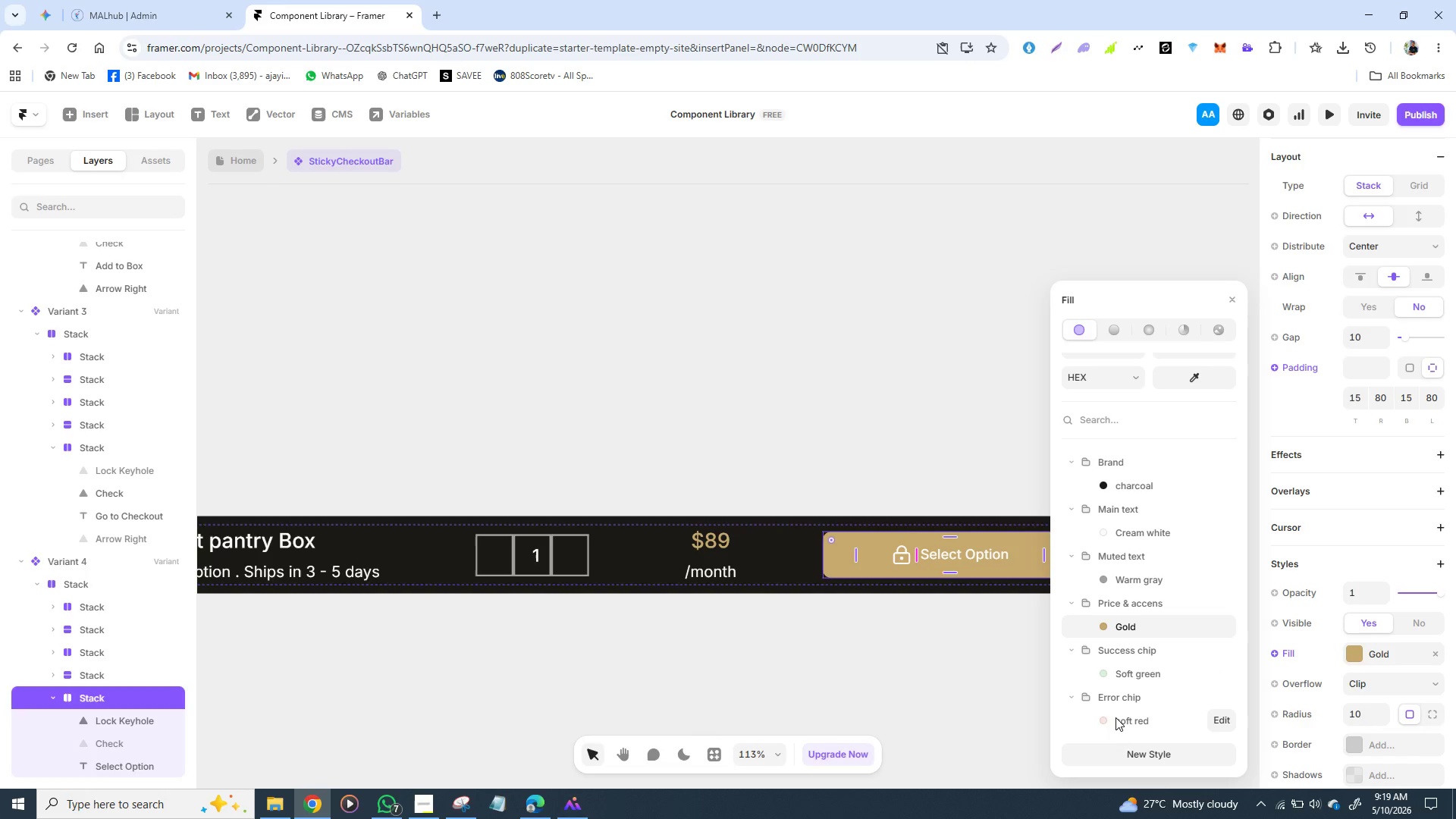 
left_click([1116, 717])
 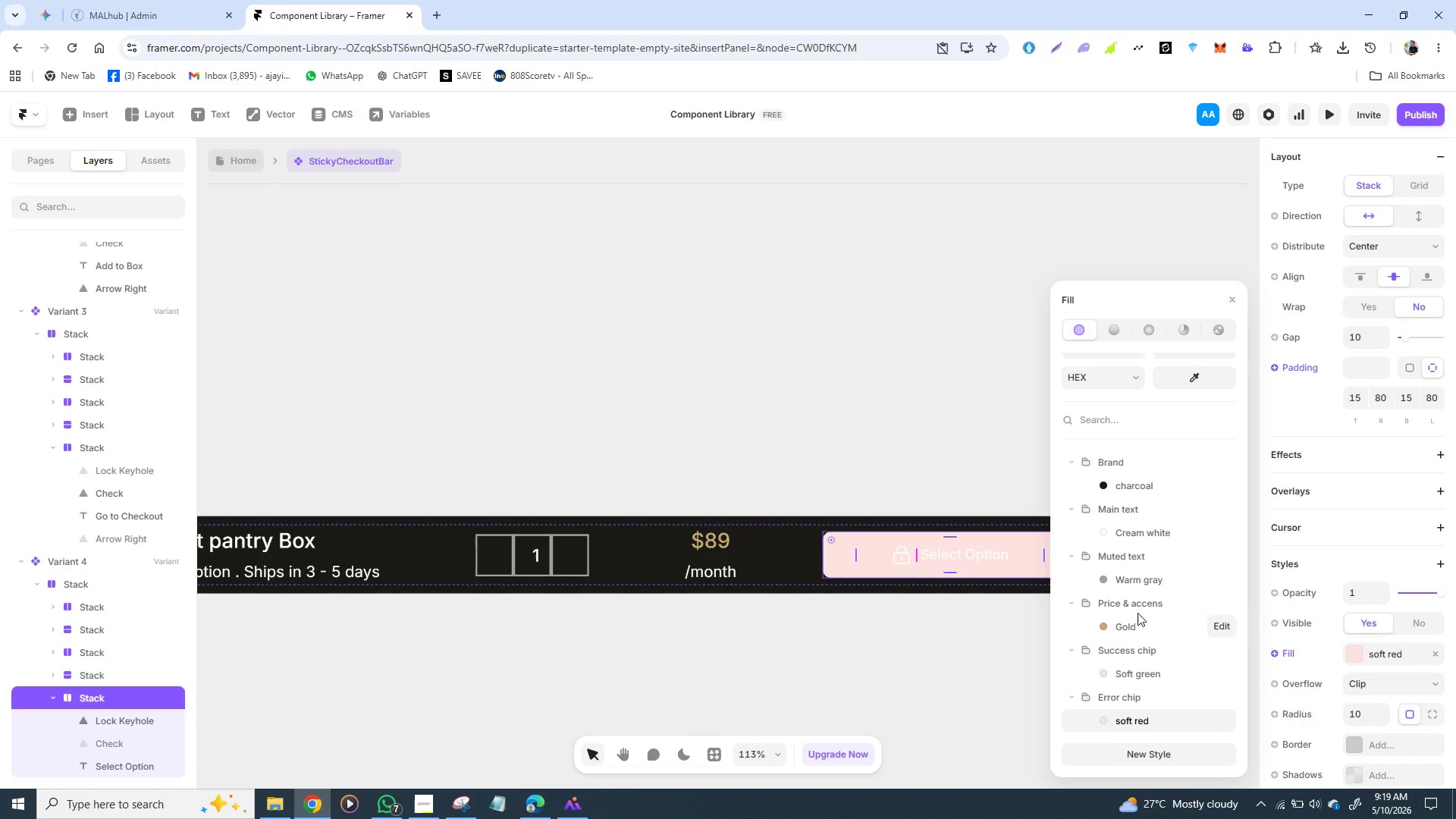 
wait(5.01)
 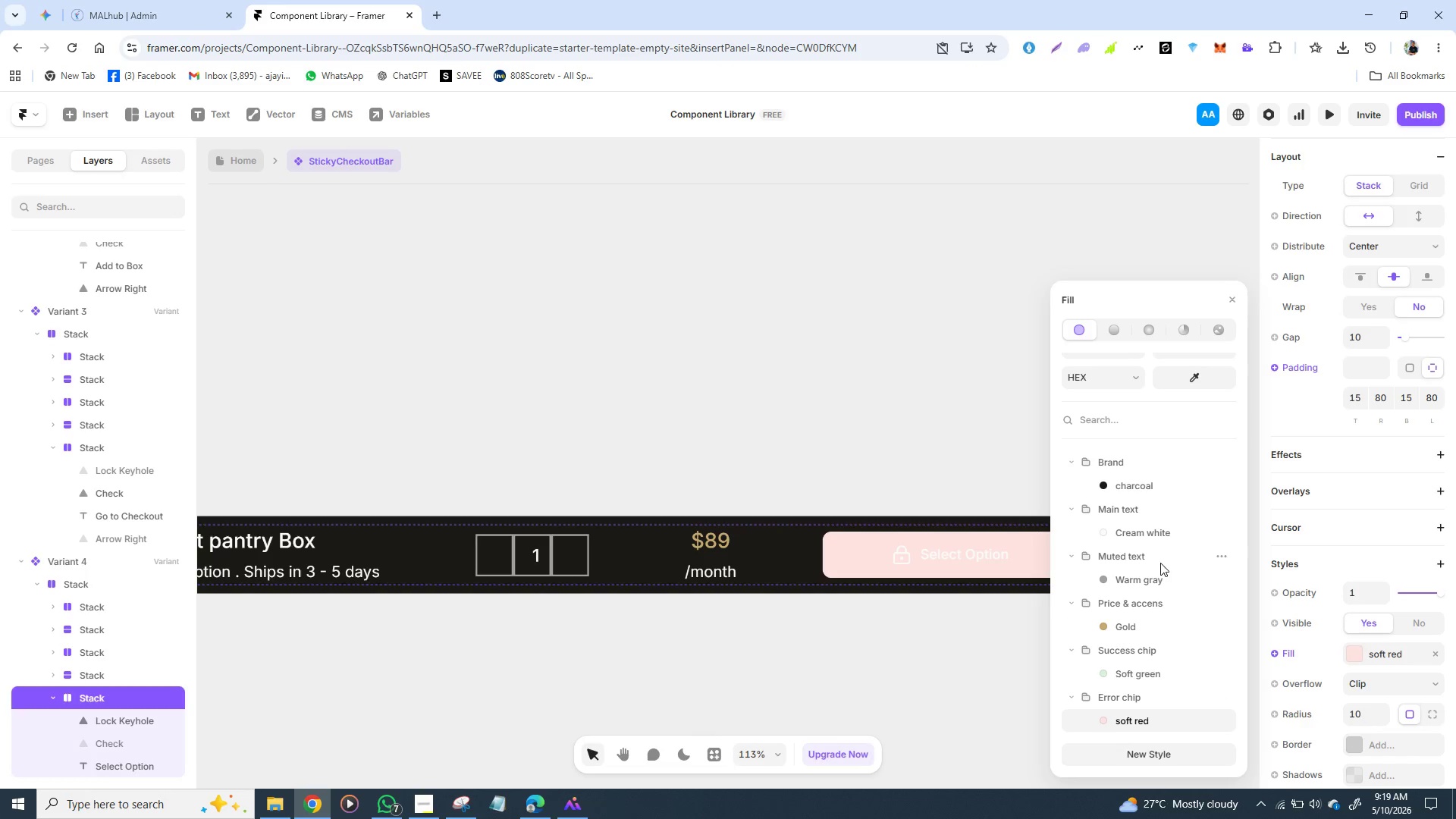 
scroll: coordinate [1135, 533], scroll_direction: up, amount: 3.0
 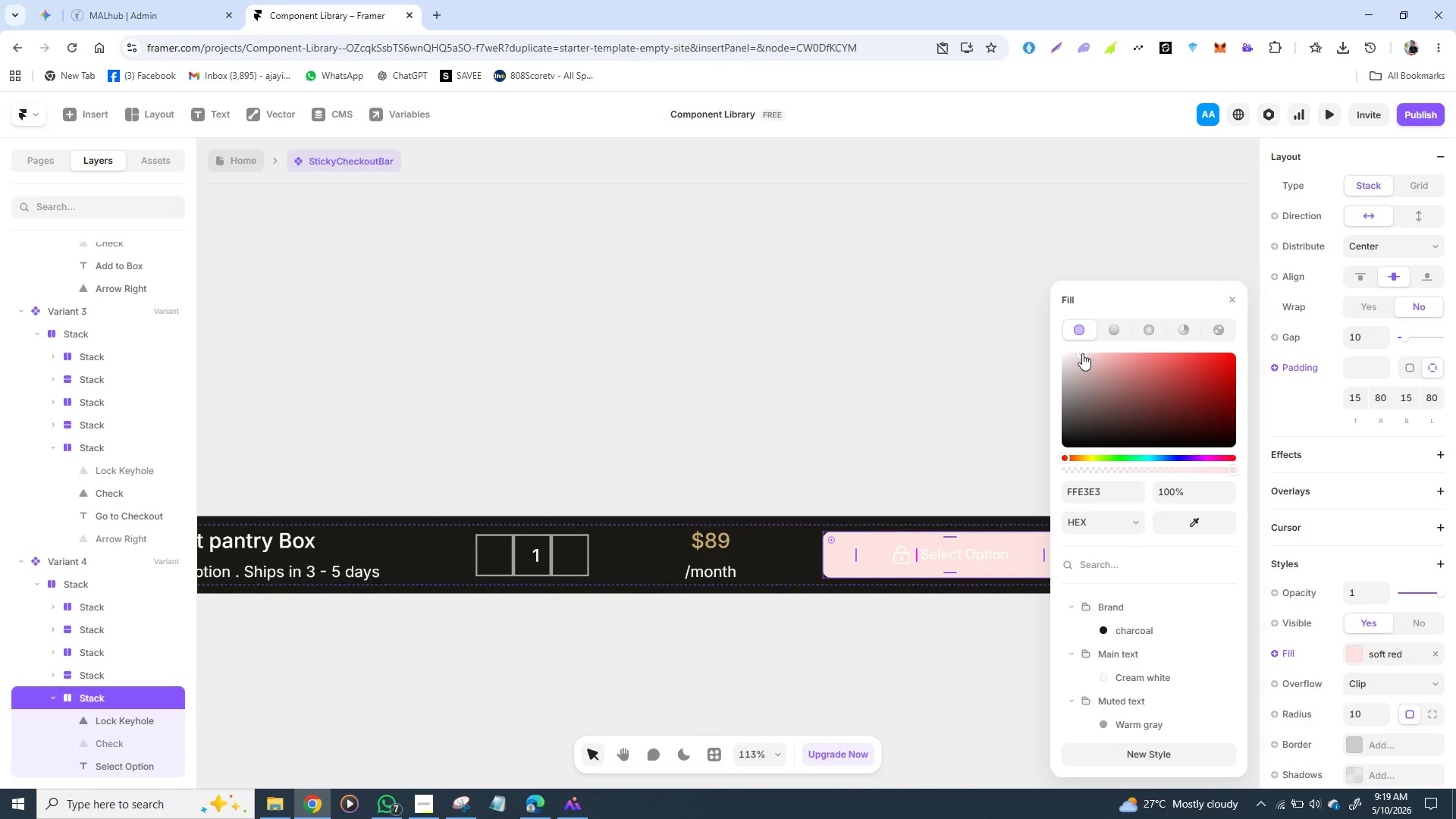 
left_click_drag(start_coordinate=[1082, 353], to_coordinate=[1185, 362])
 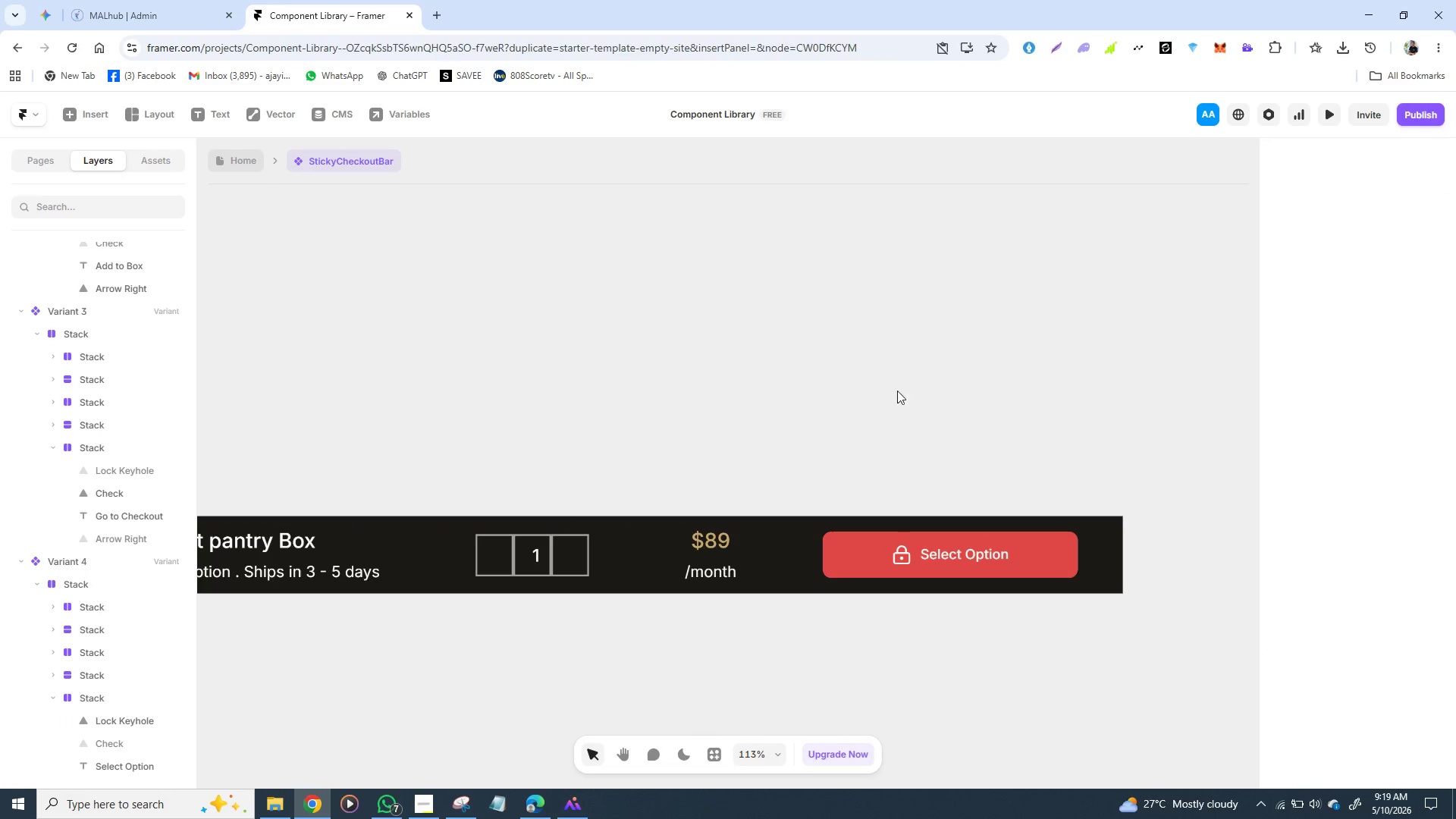 
left_click([886, 399])
 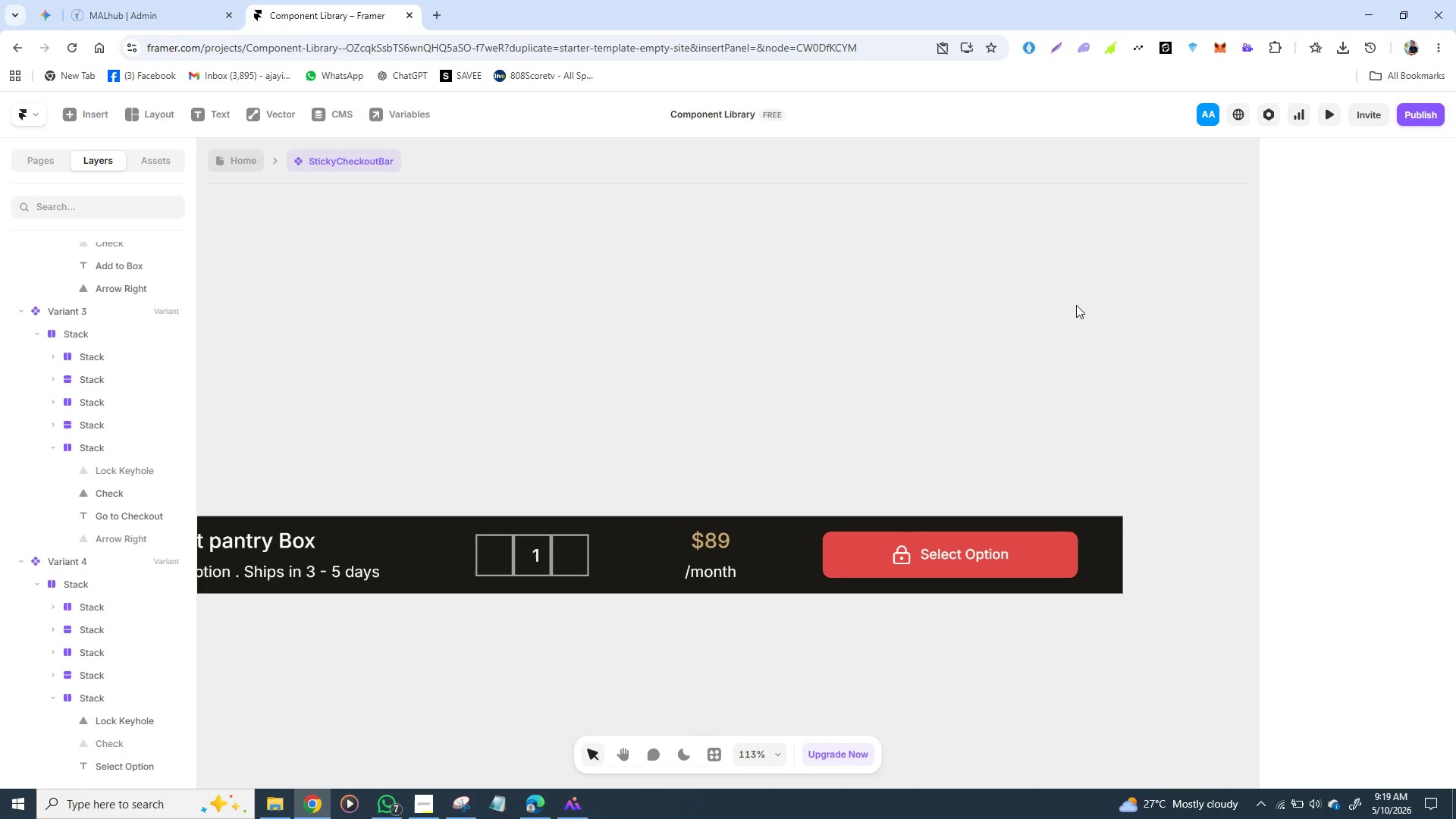 
mouse_move([1069, 325])
 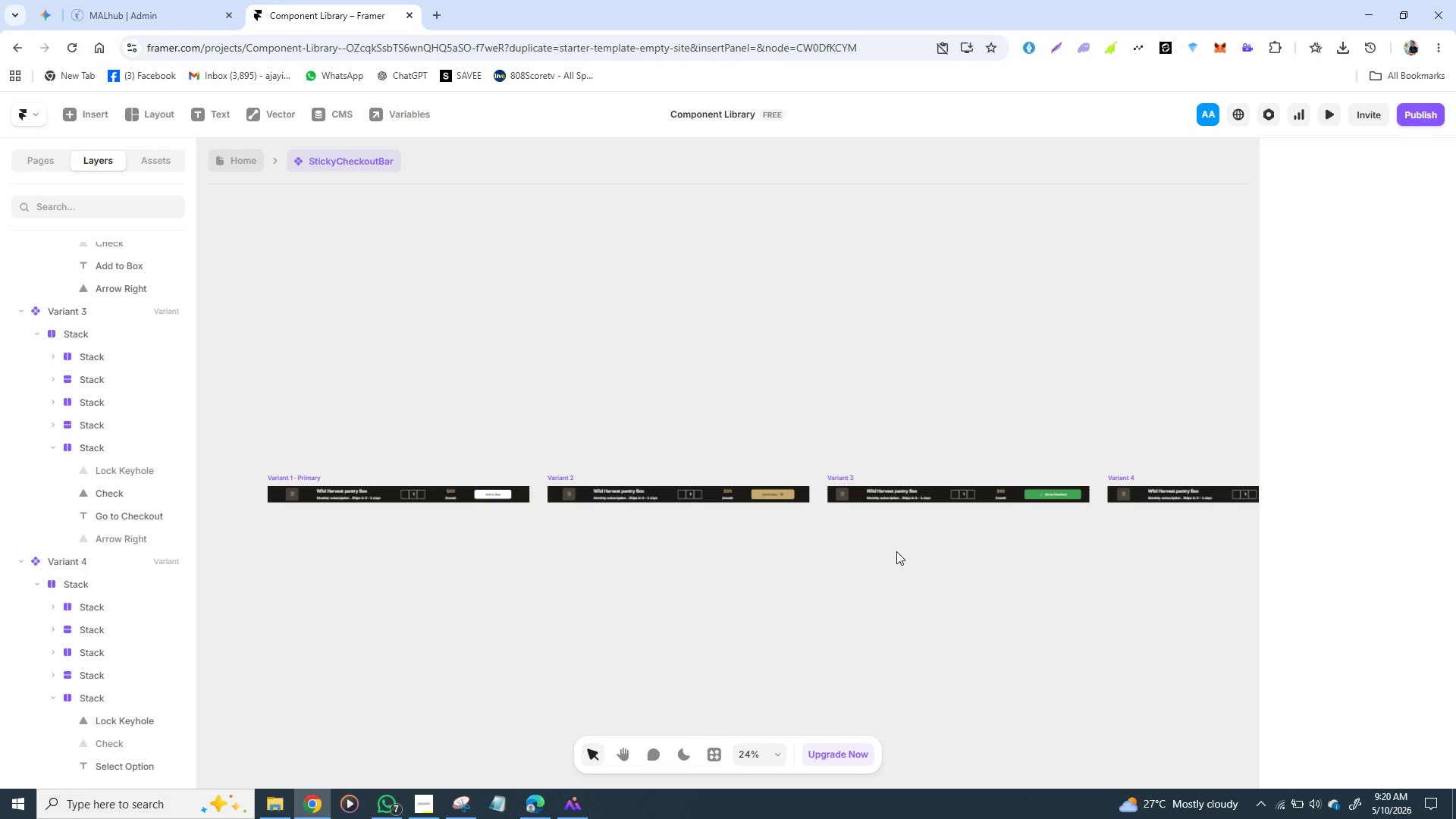 
wait(47.54)
 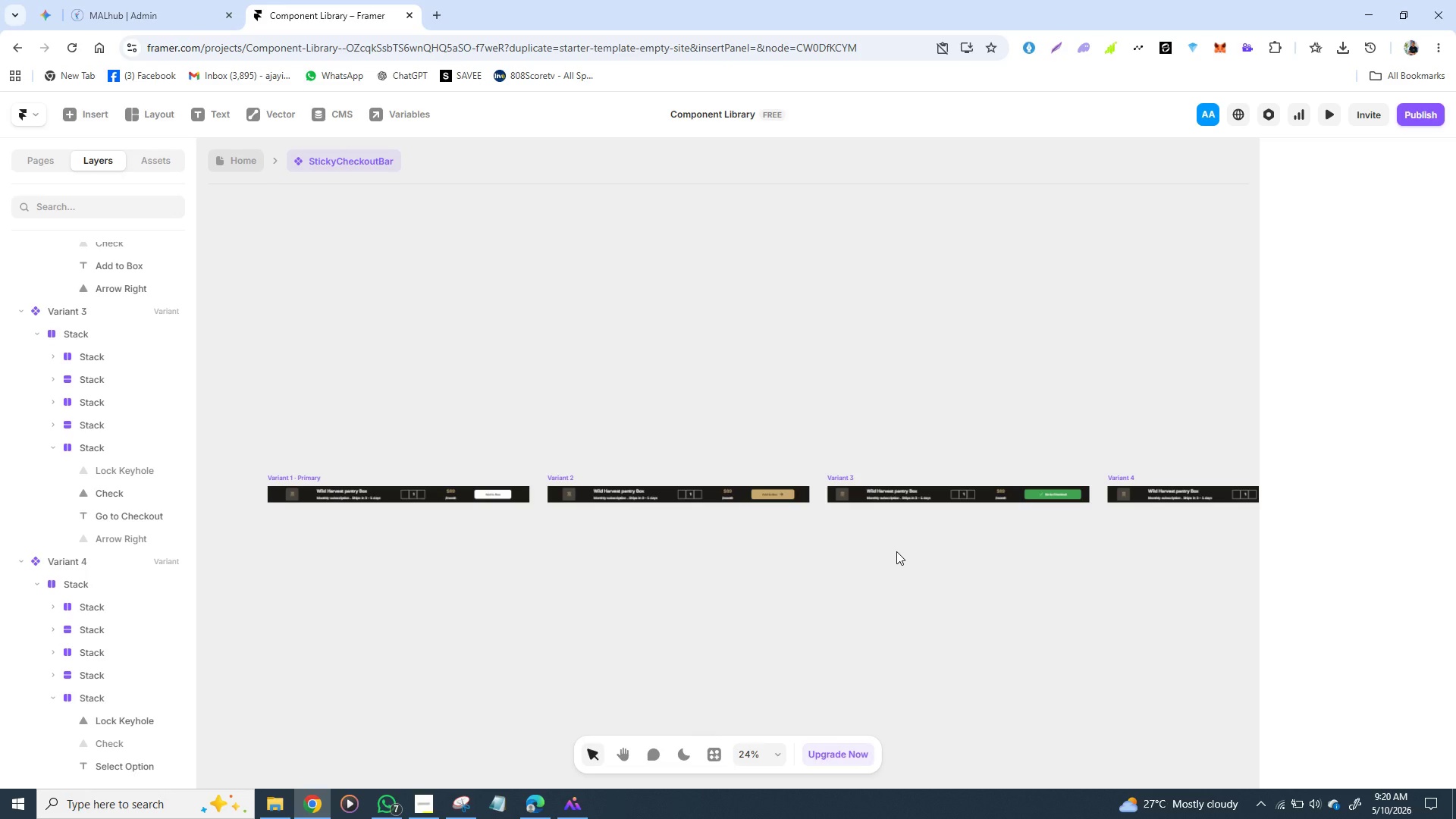 
mouse_move([1391, 818])
 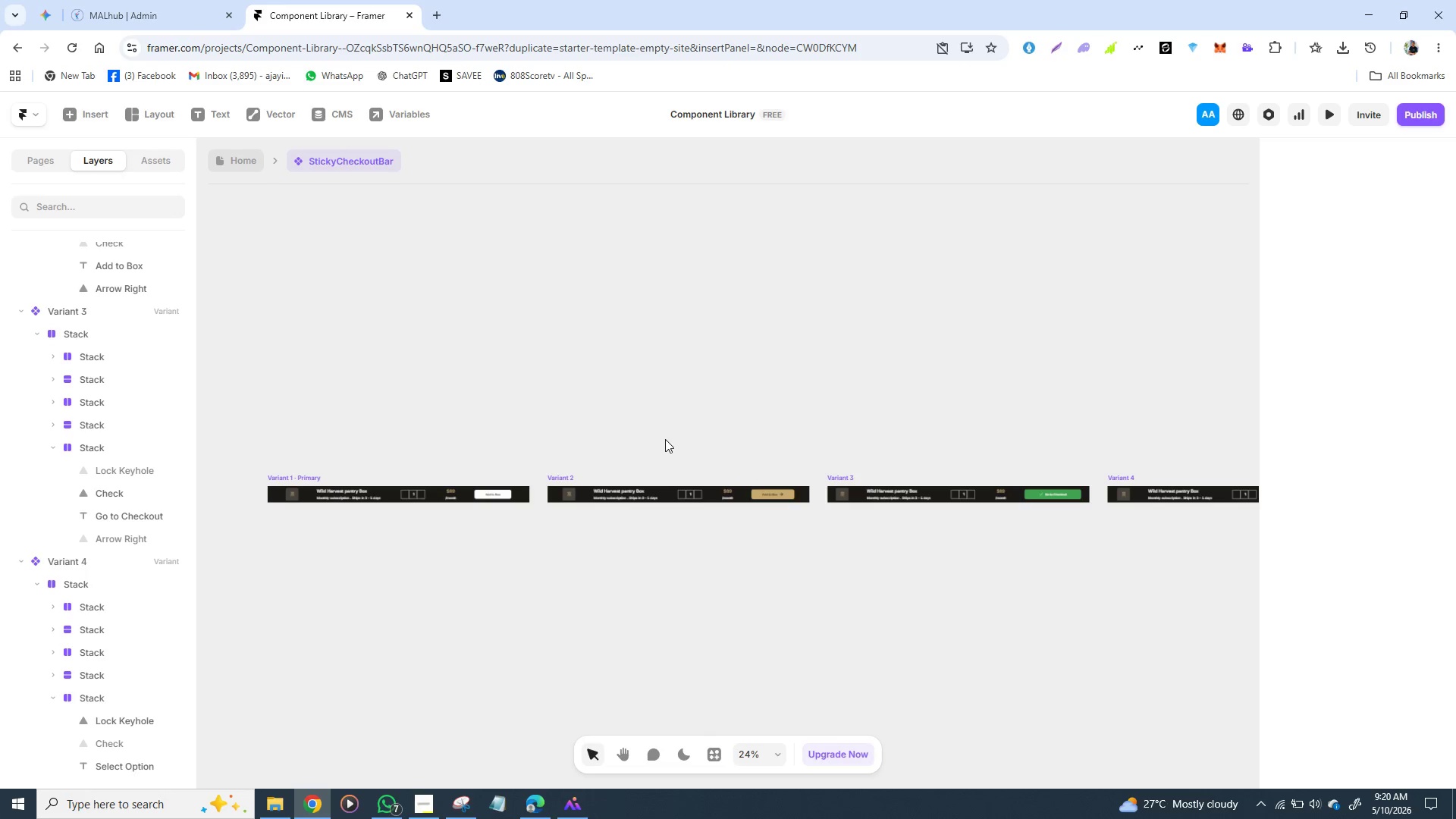 
left_click([665, 439])
 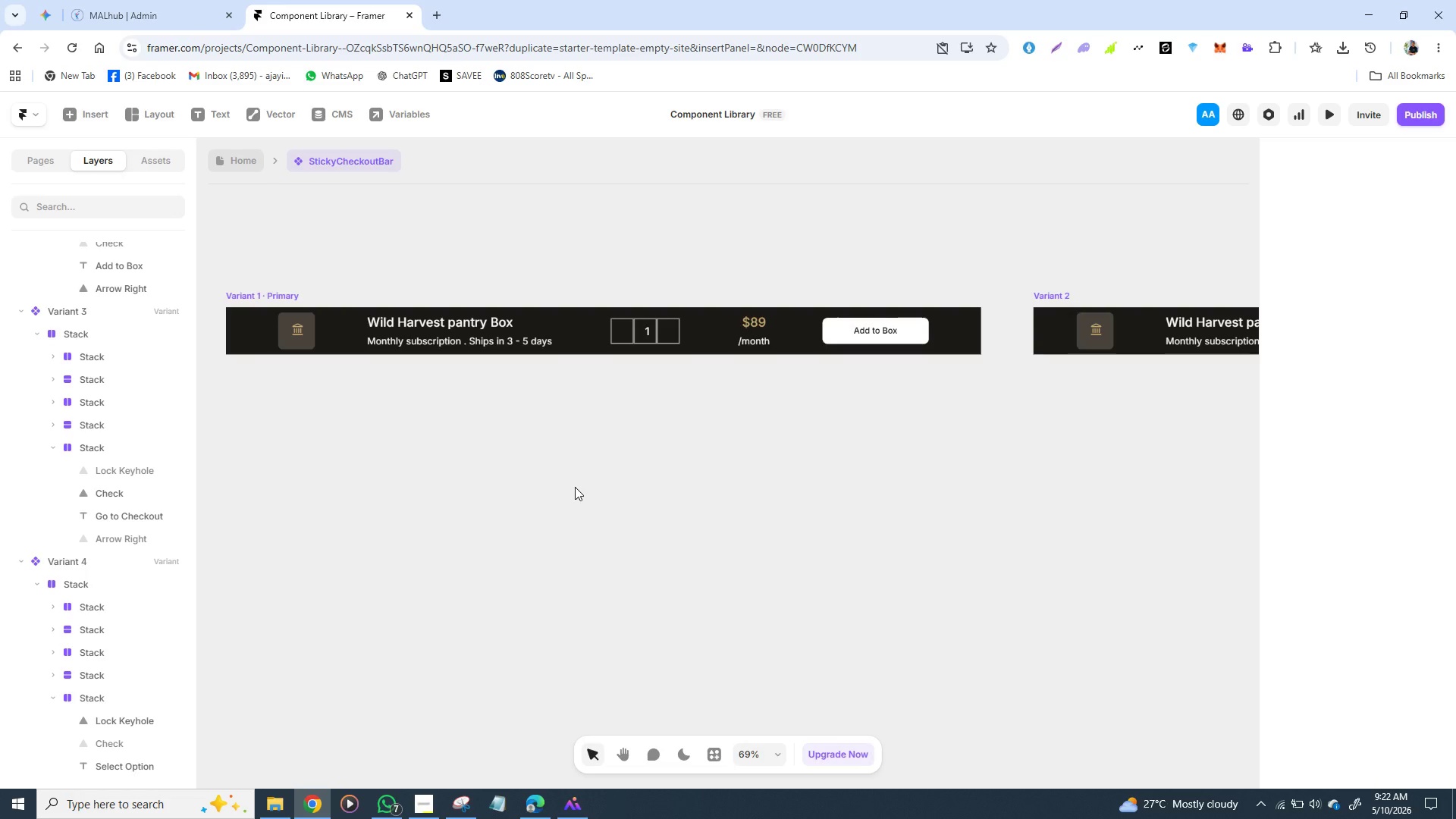 
wait(157.73)
 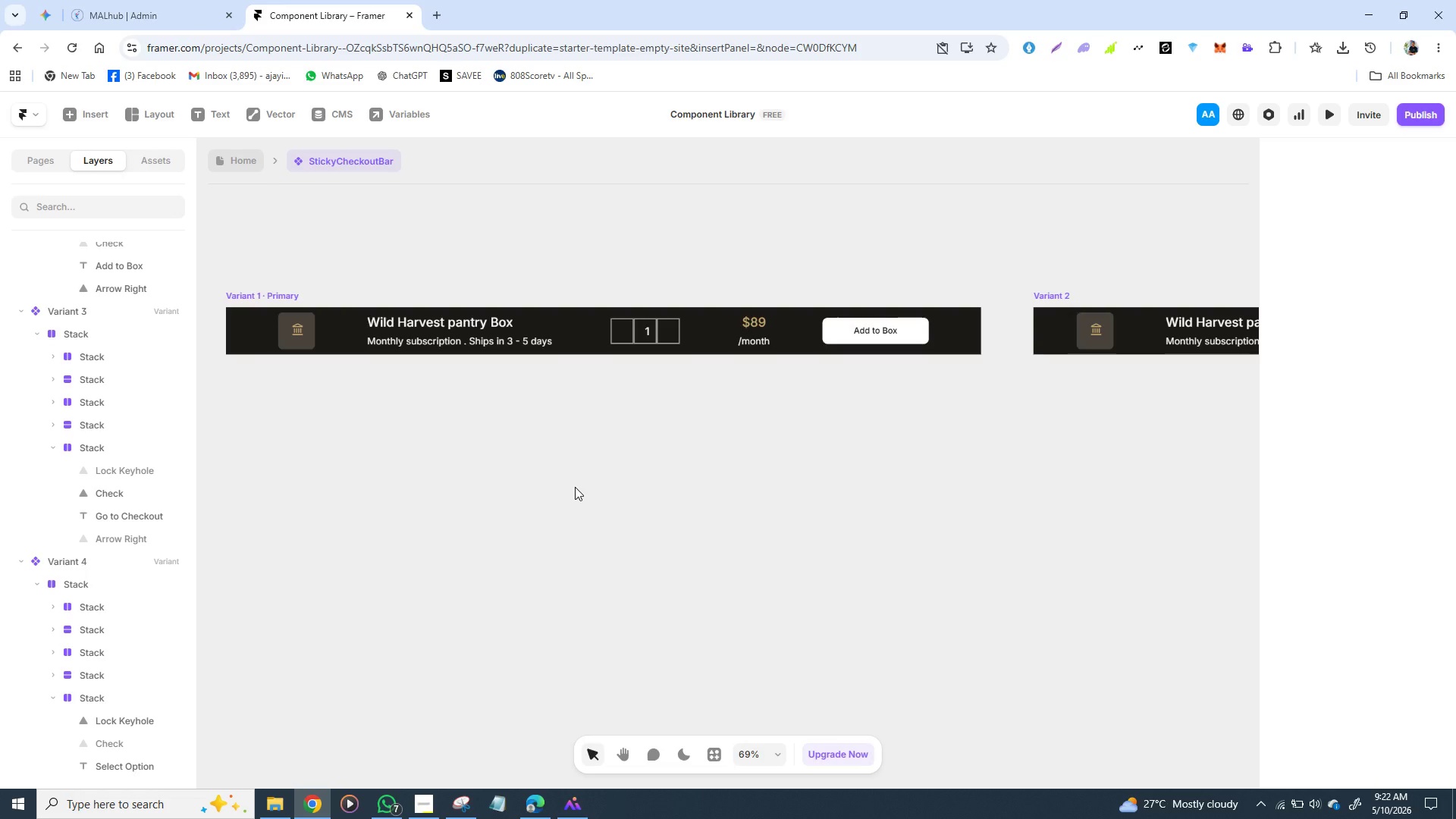 
double_click([335, 348])
 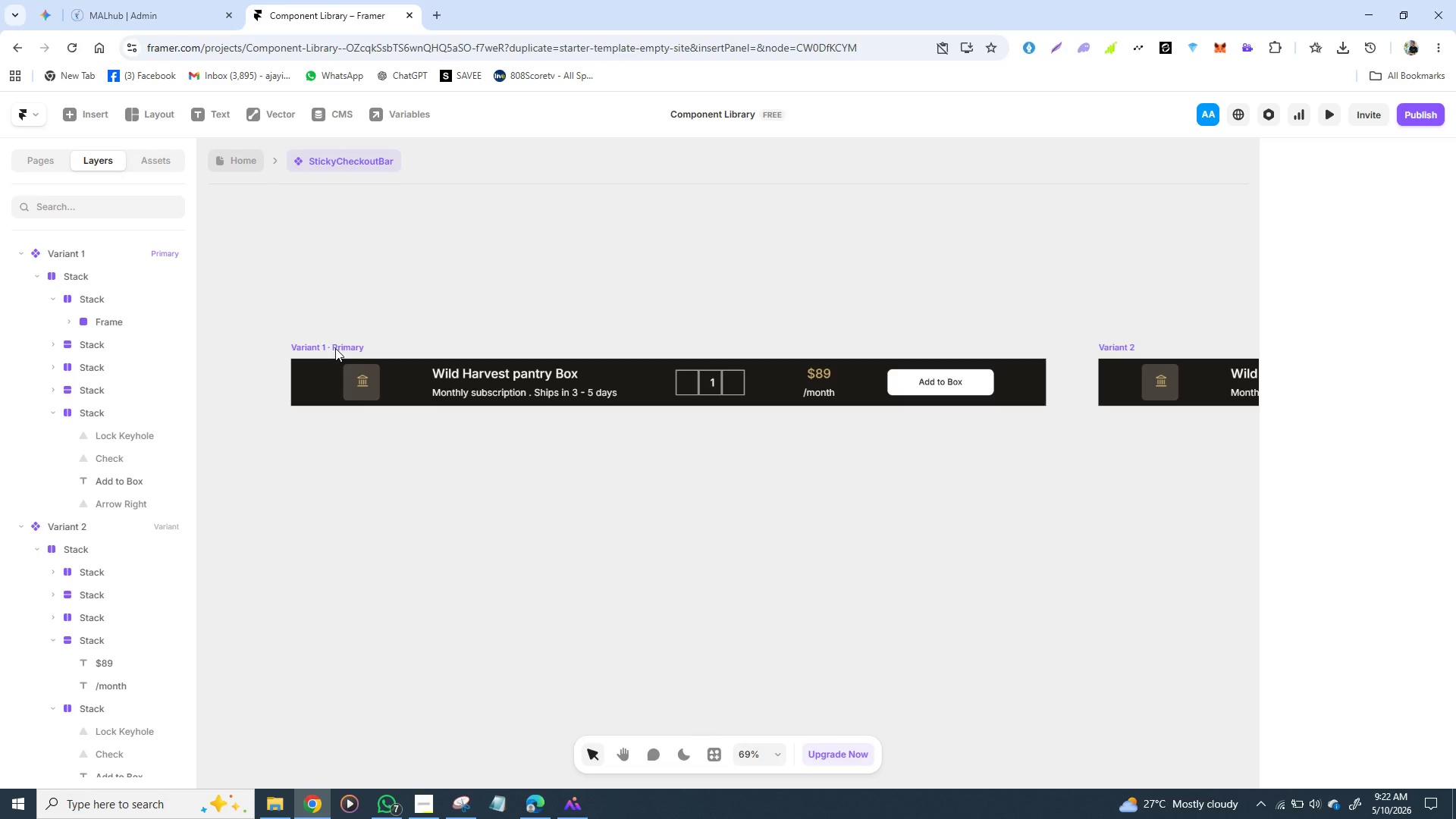 
triple_click([335, 348])
 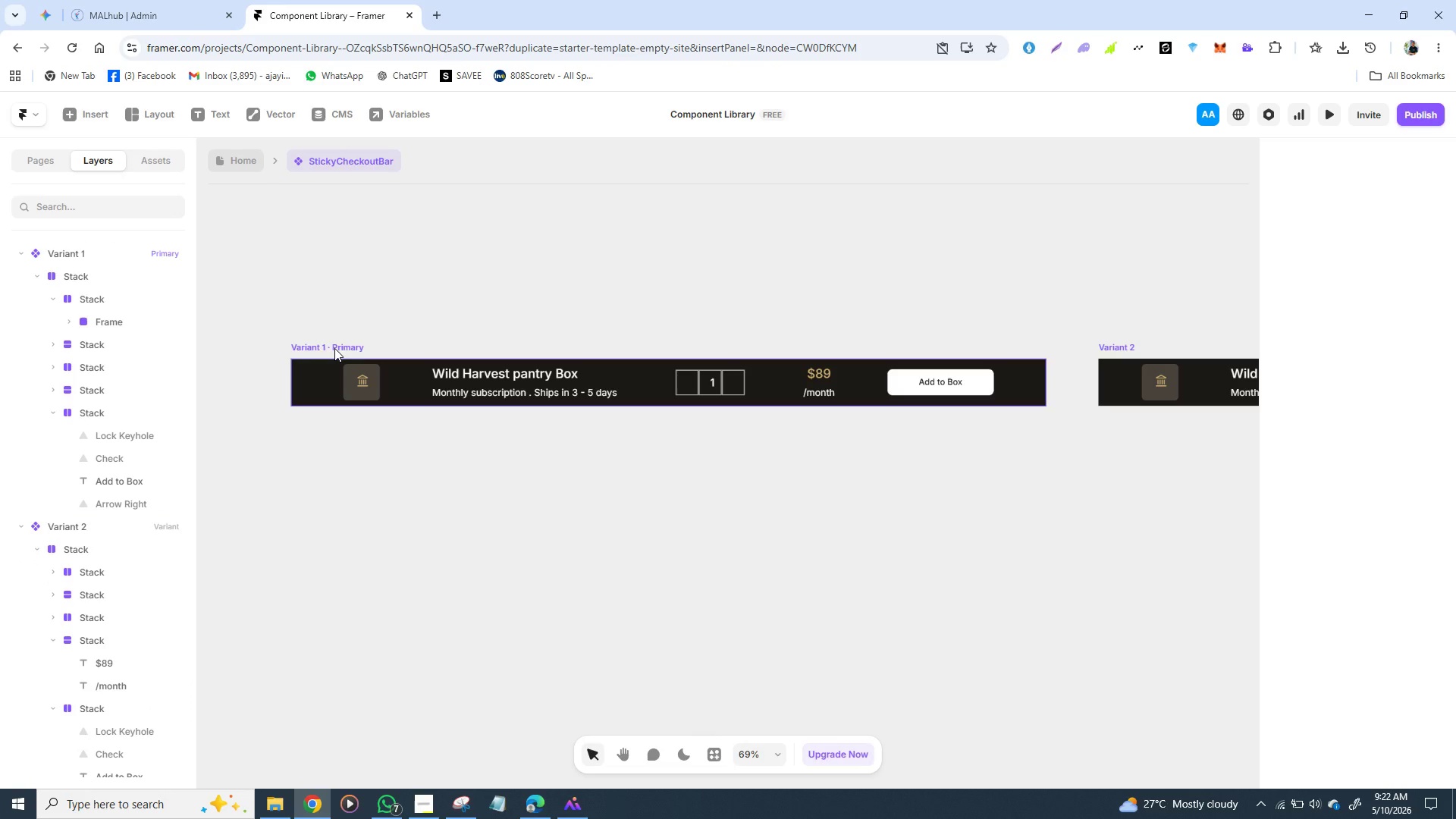 
double_click([334, 348])
 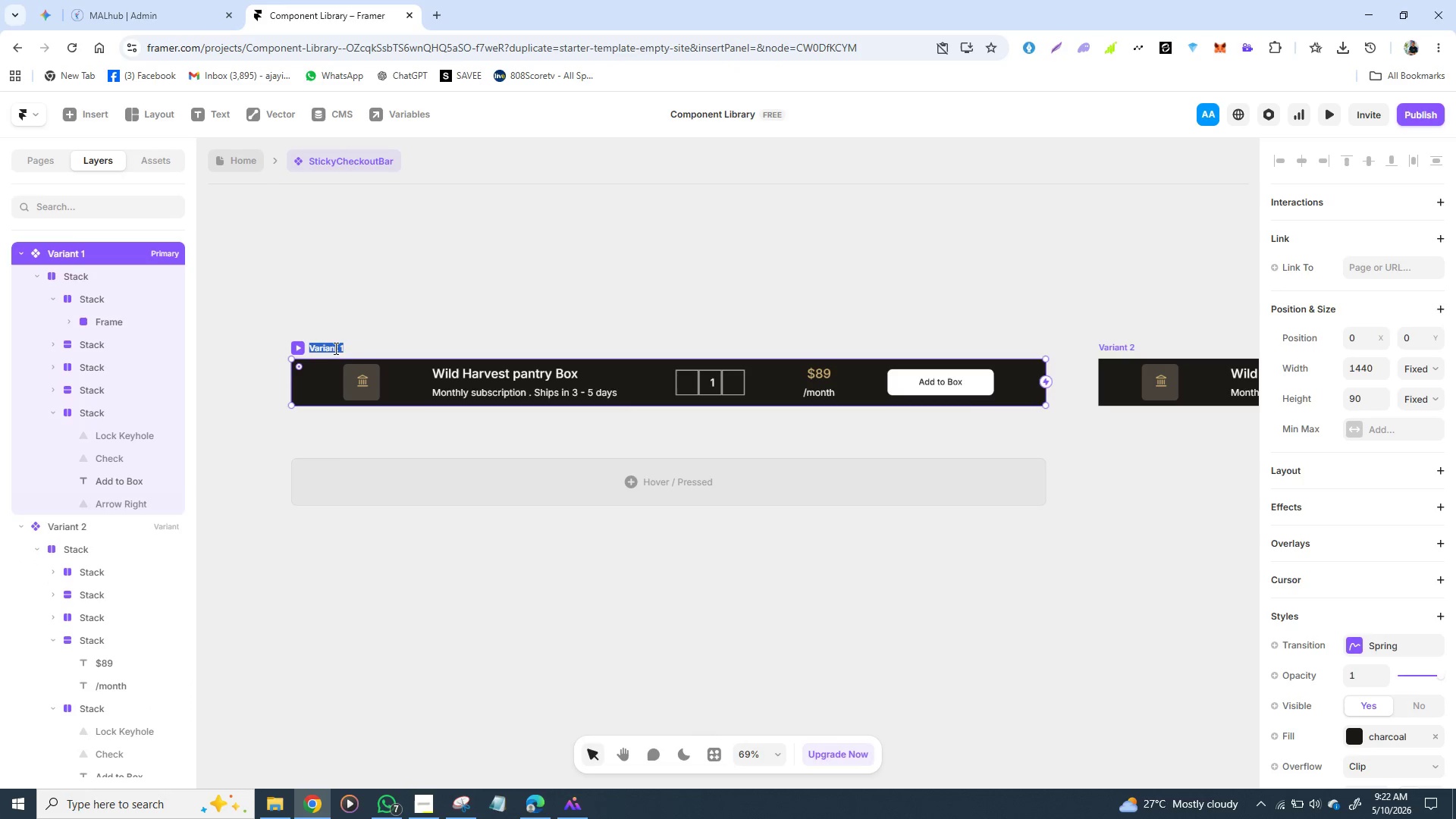 
triple_click([334, 348])
 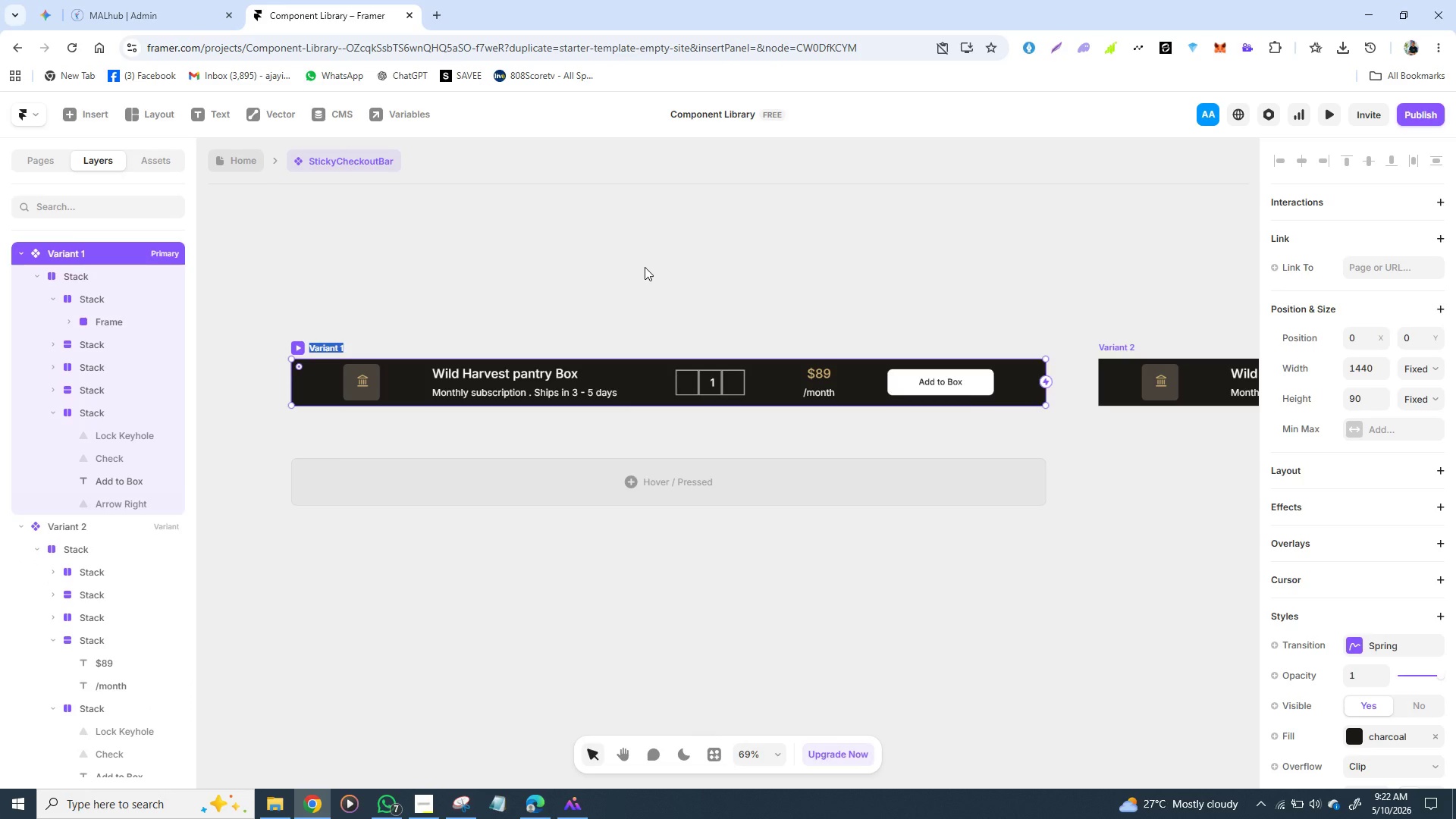 
type(Default)
 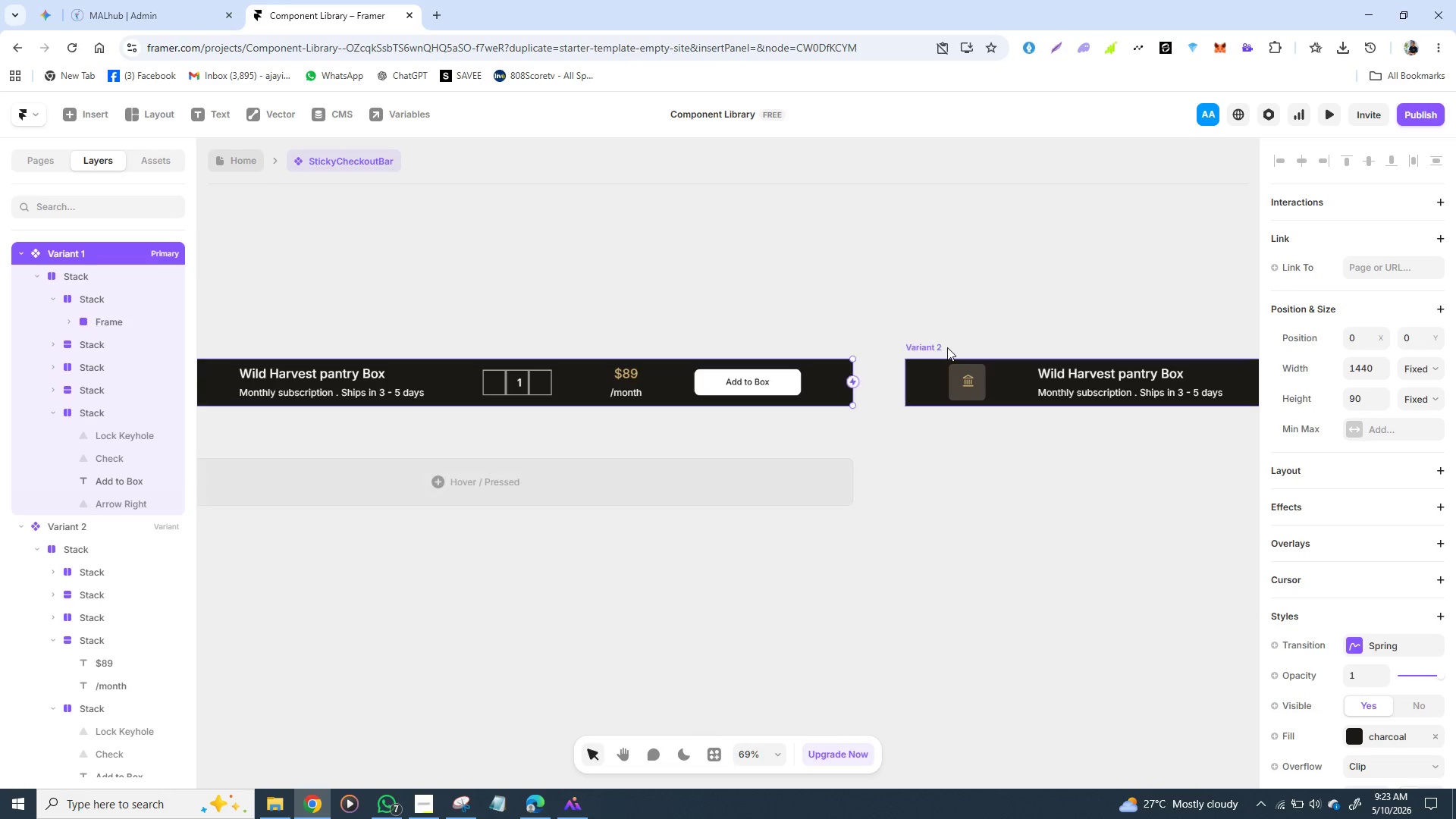 
double_click([929, 345])
 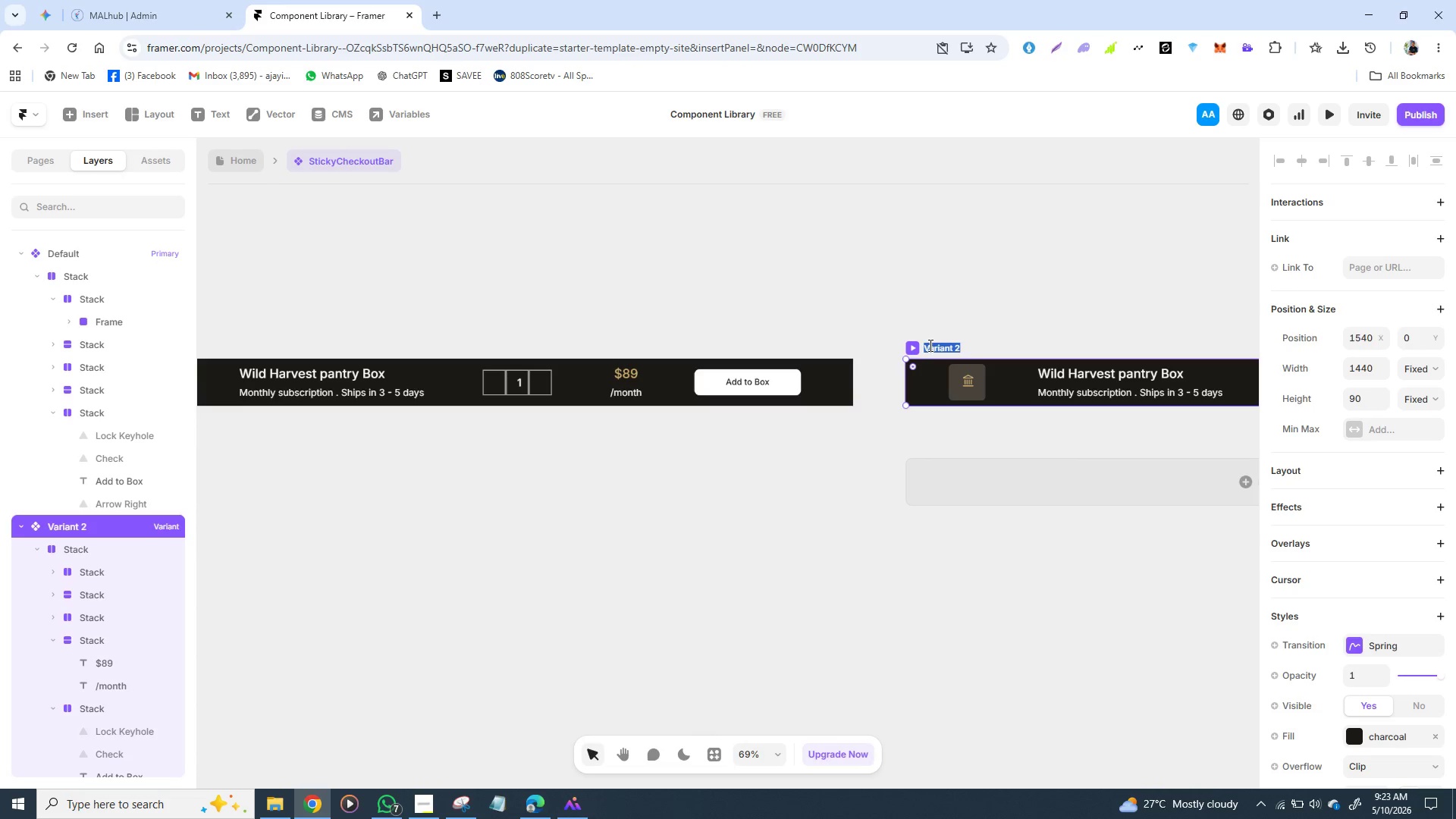 
triple_click([929, 345])
 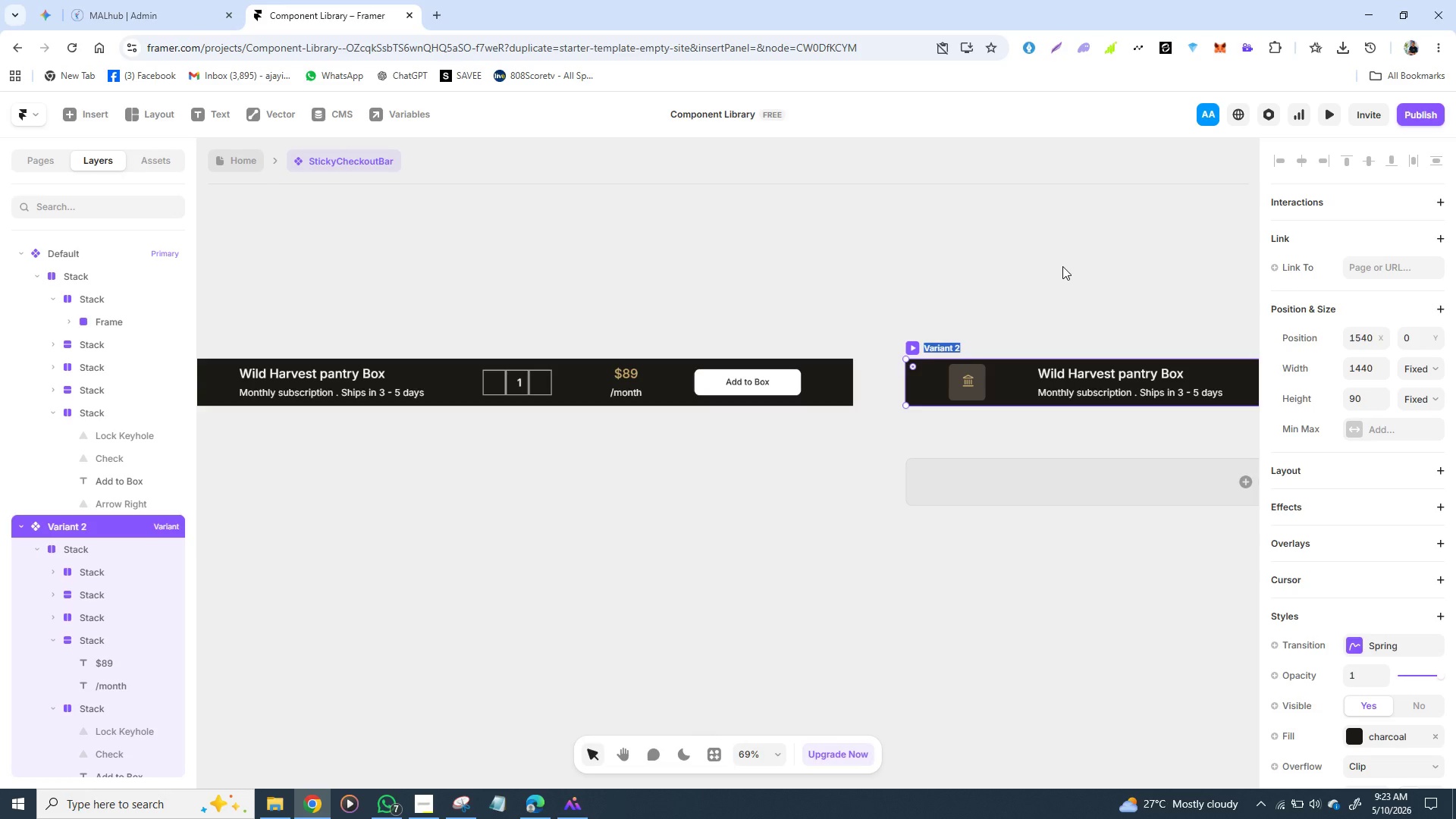 
type(Hover)
 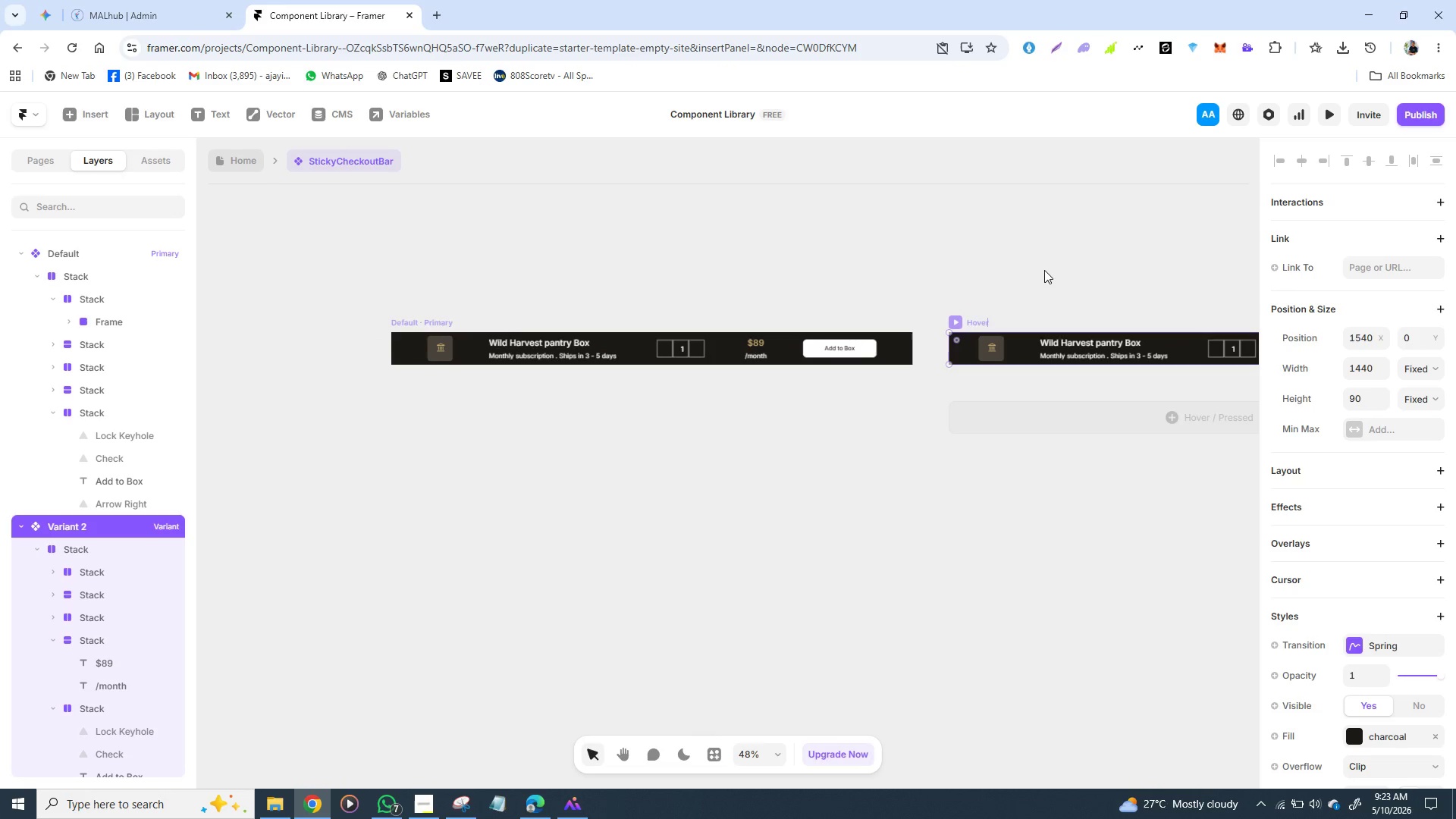 
wait(9.36)
 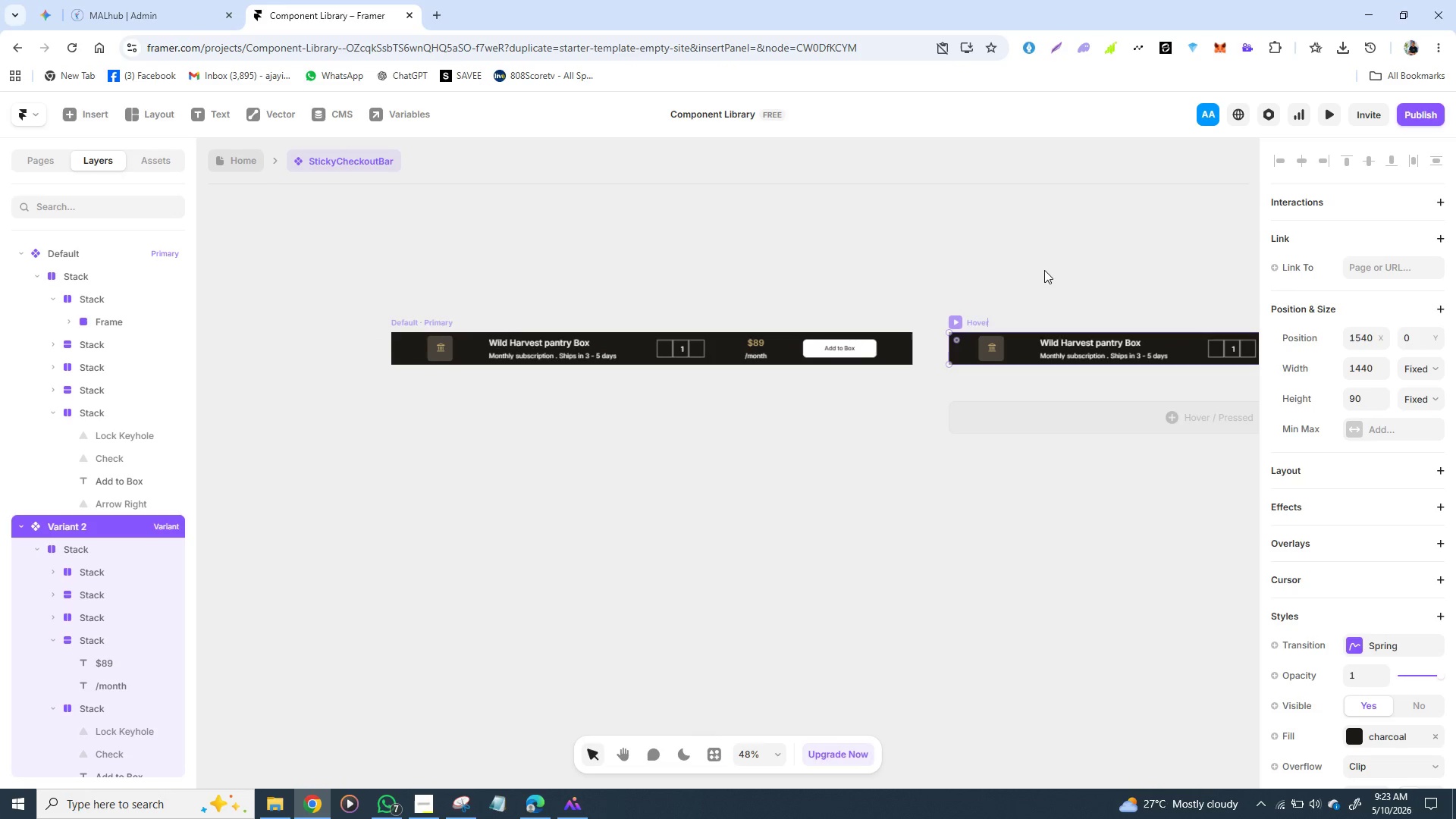 
left_click([955, 425])
 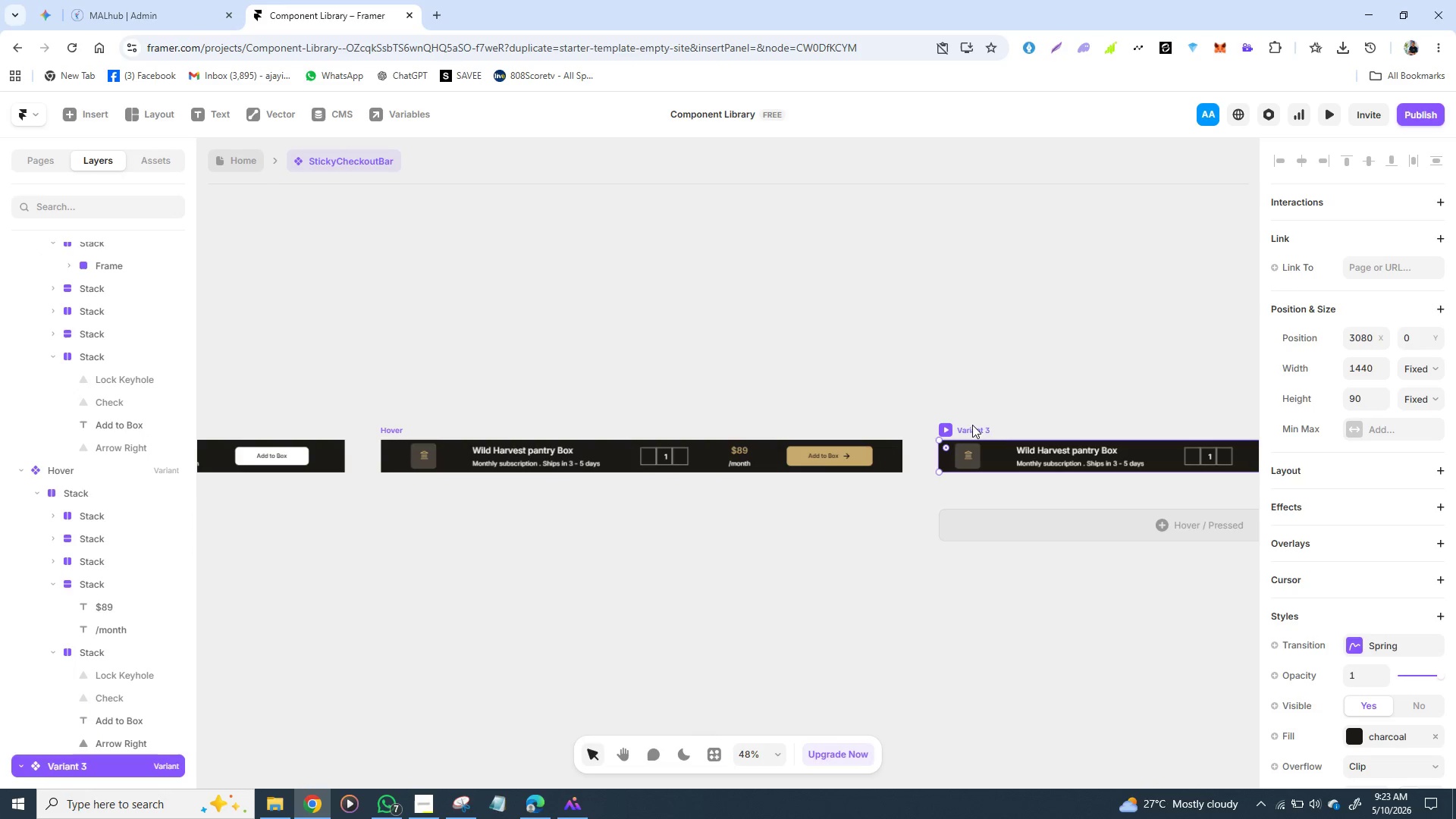 
double_click([972, 425])
 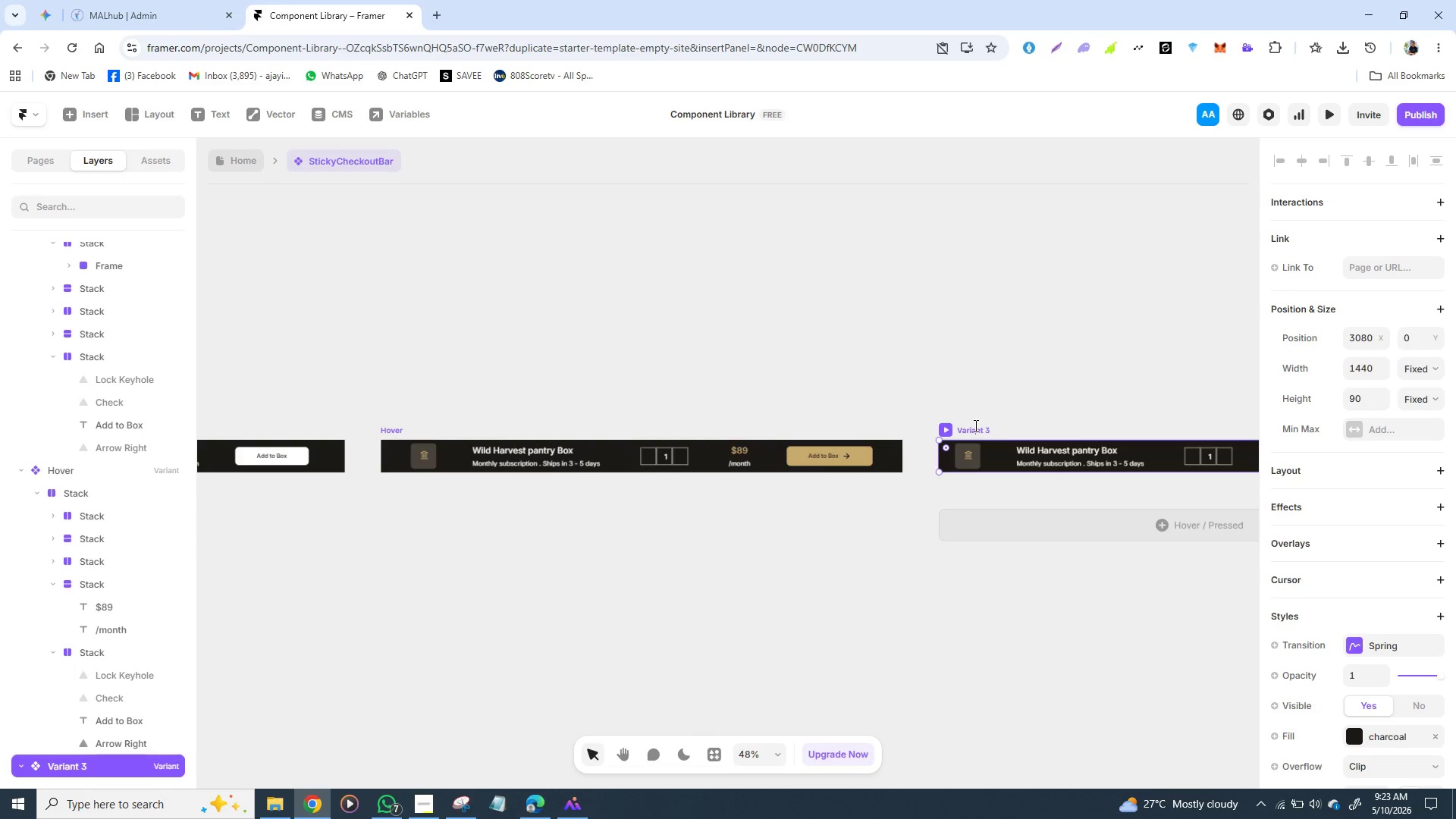 
left_click([974, 425])
 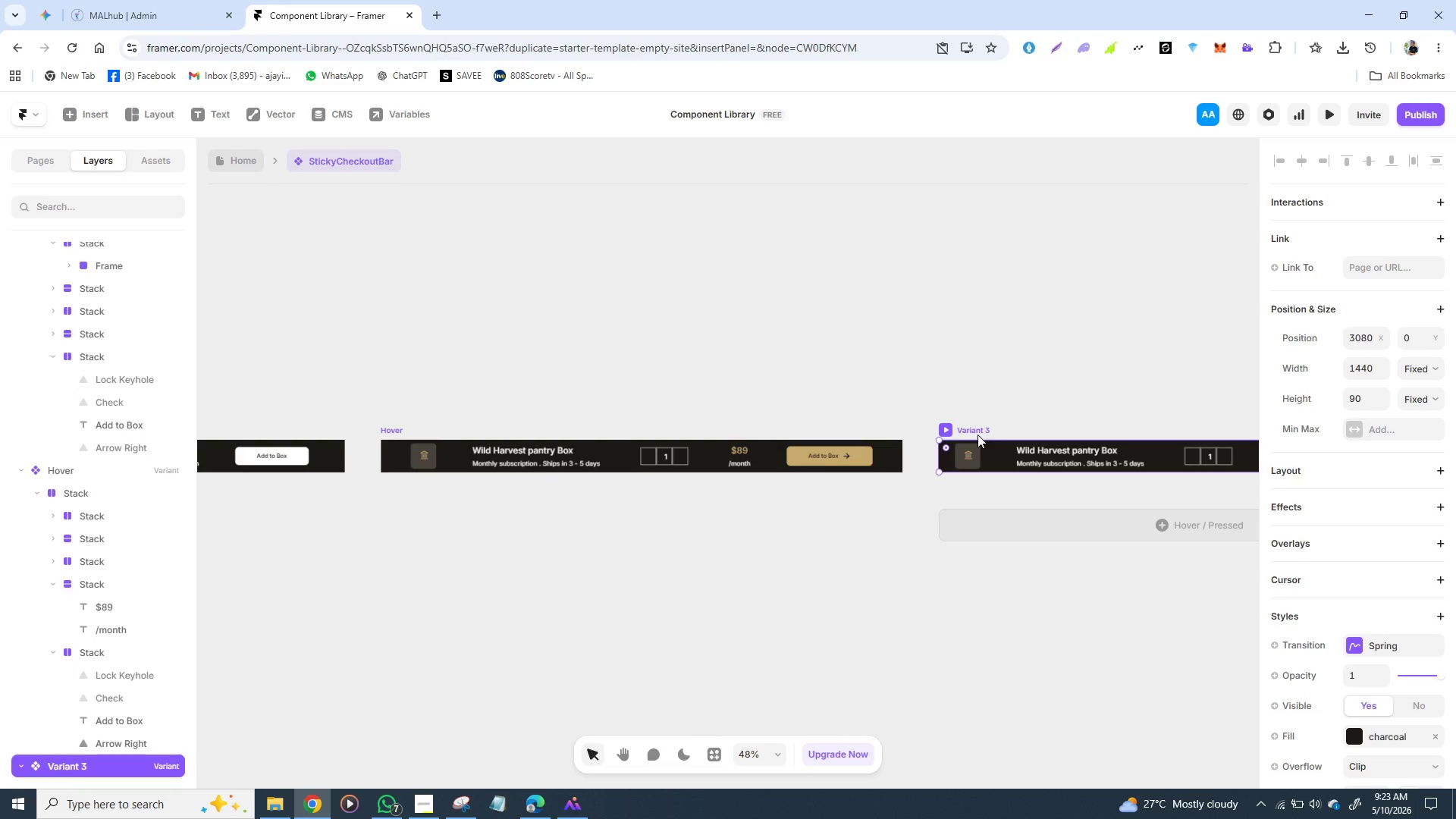 
double_click([977, 435])
 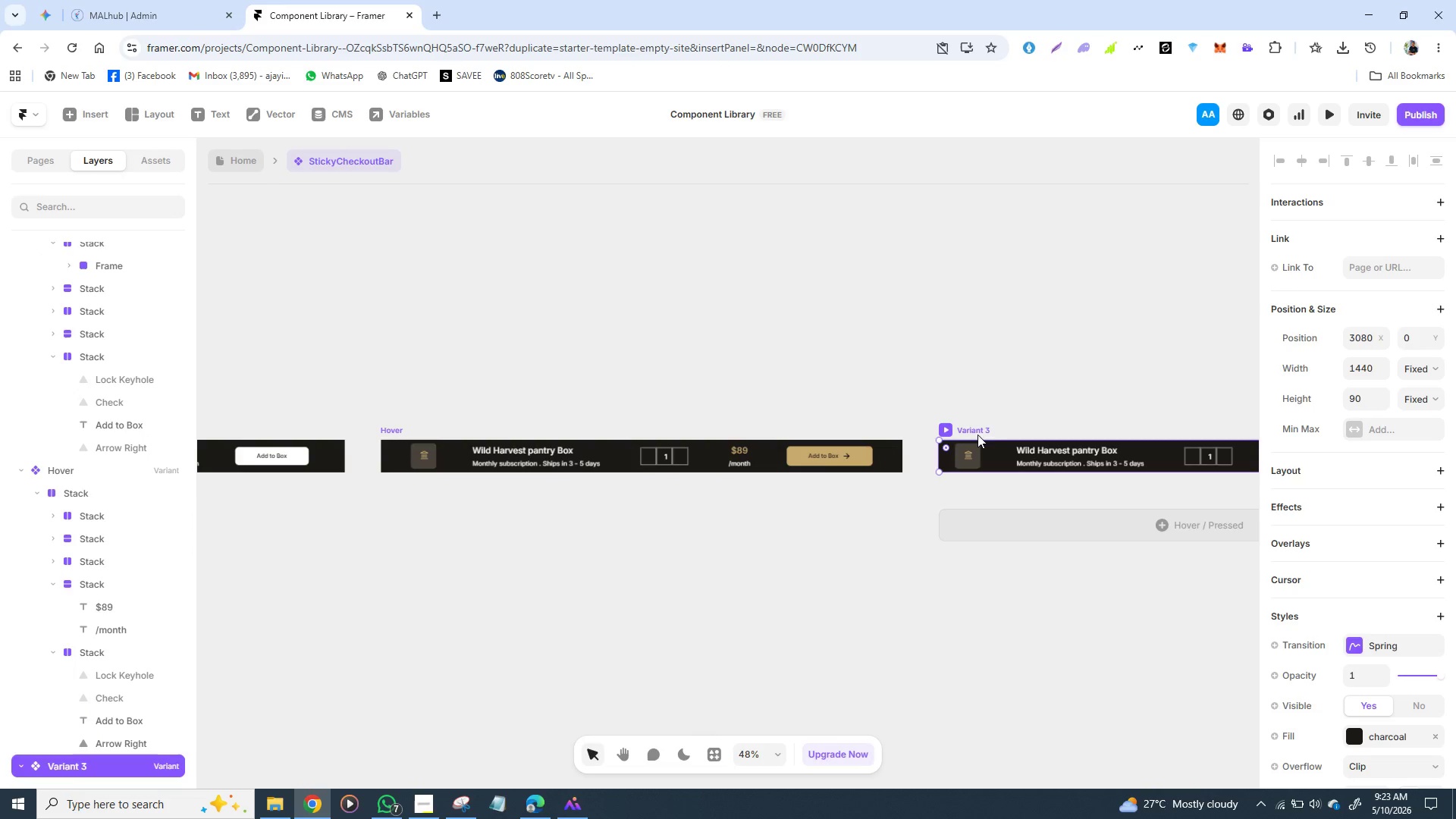 
triple_click([977, 435])
 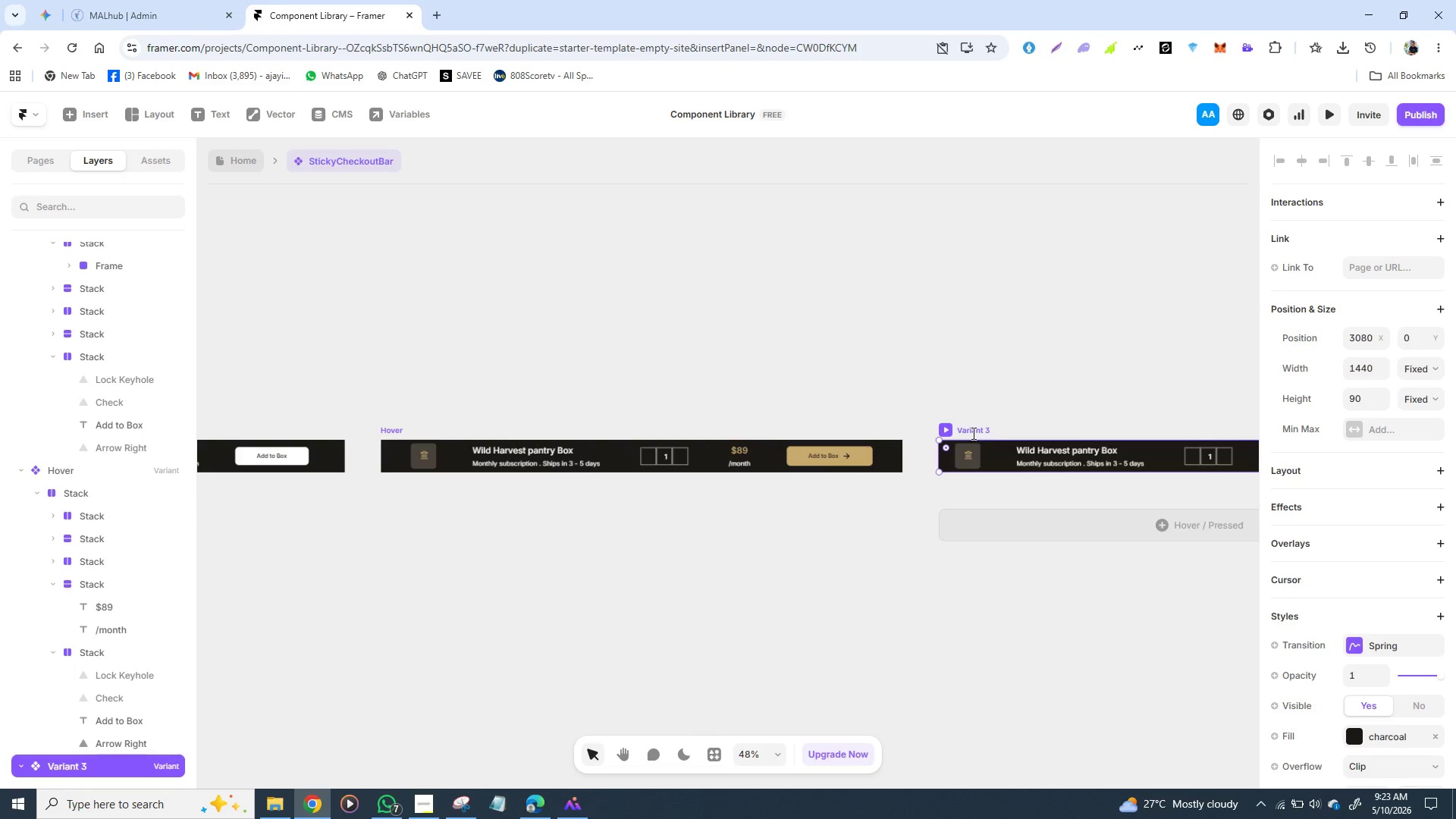 
double_click([972, 433])
 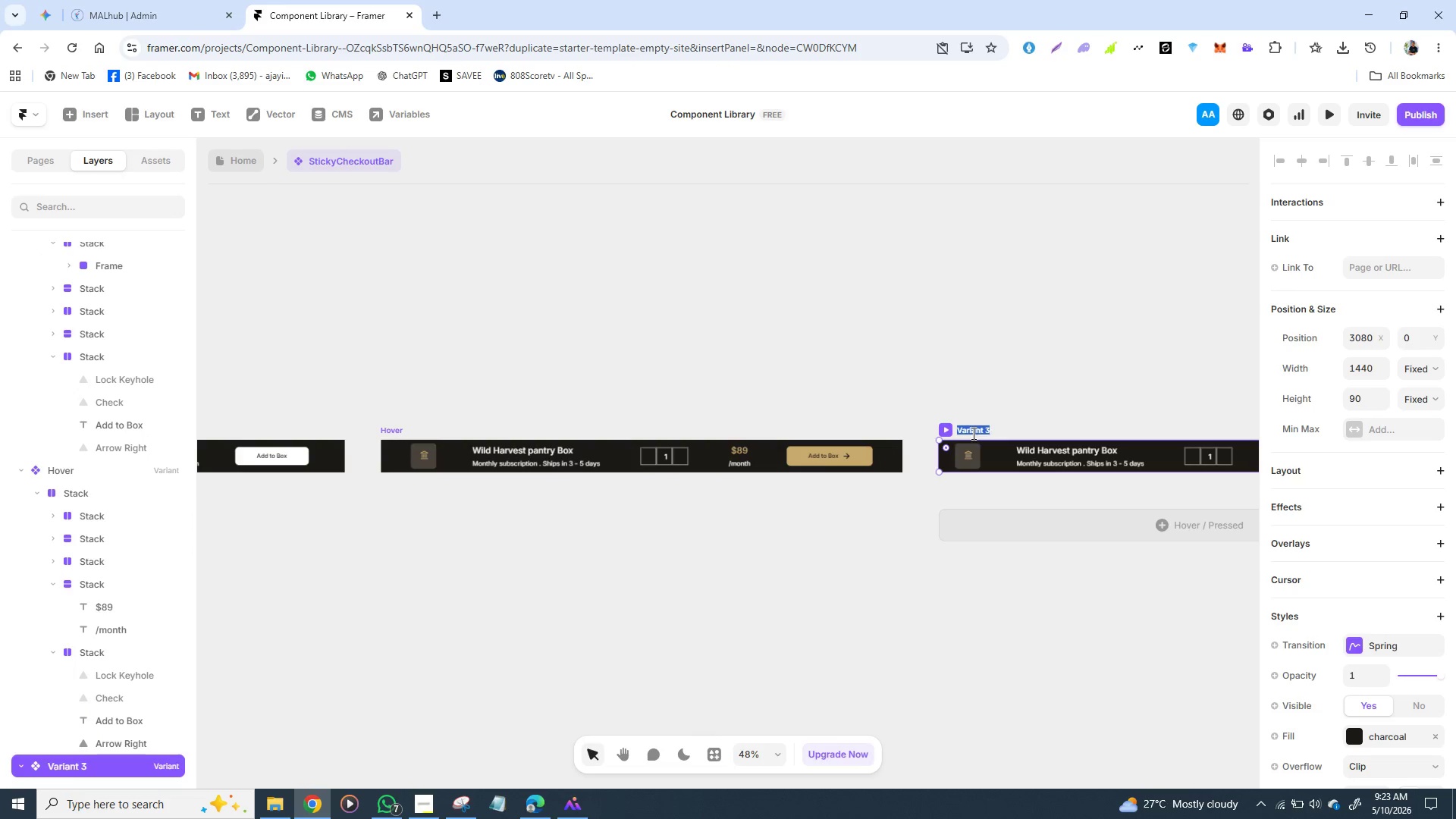 
triple_click([972, 433])
 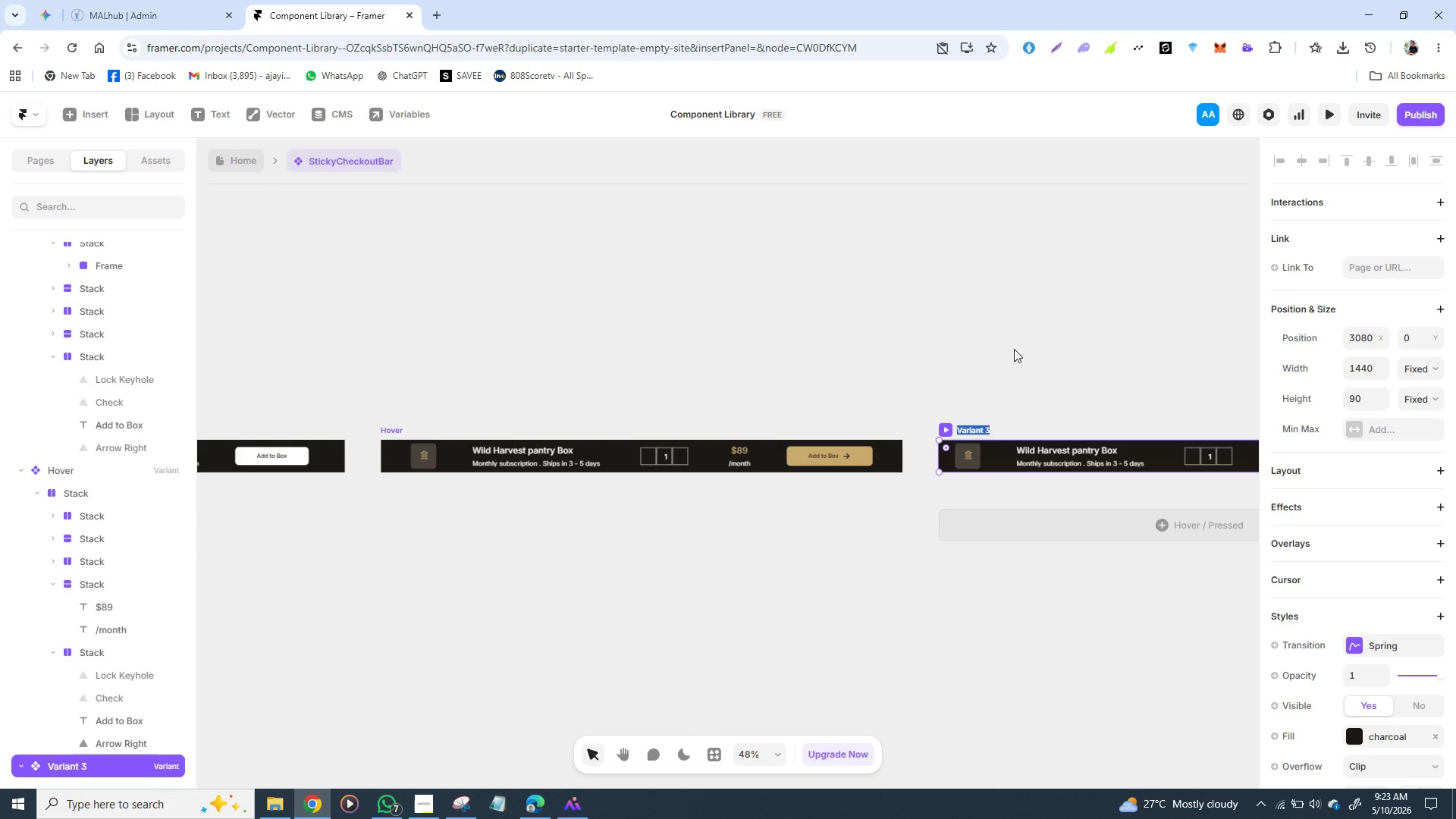 
type(se)
key(Backspace)
key(Backspace)
type(S)
 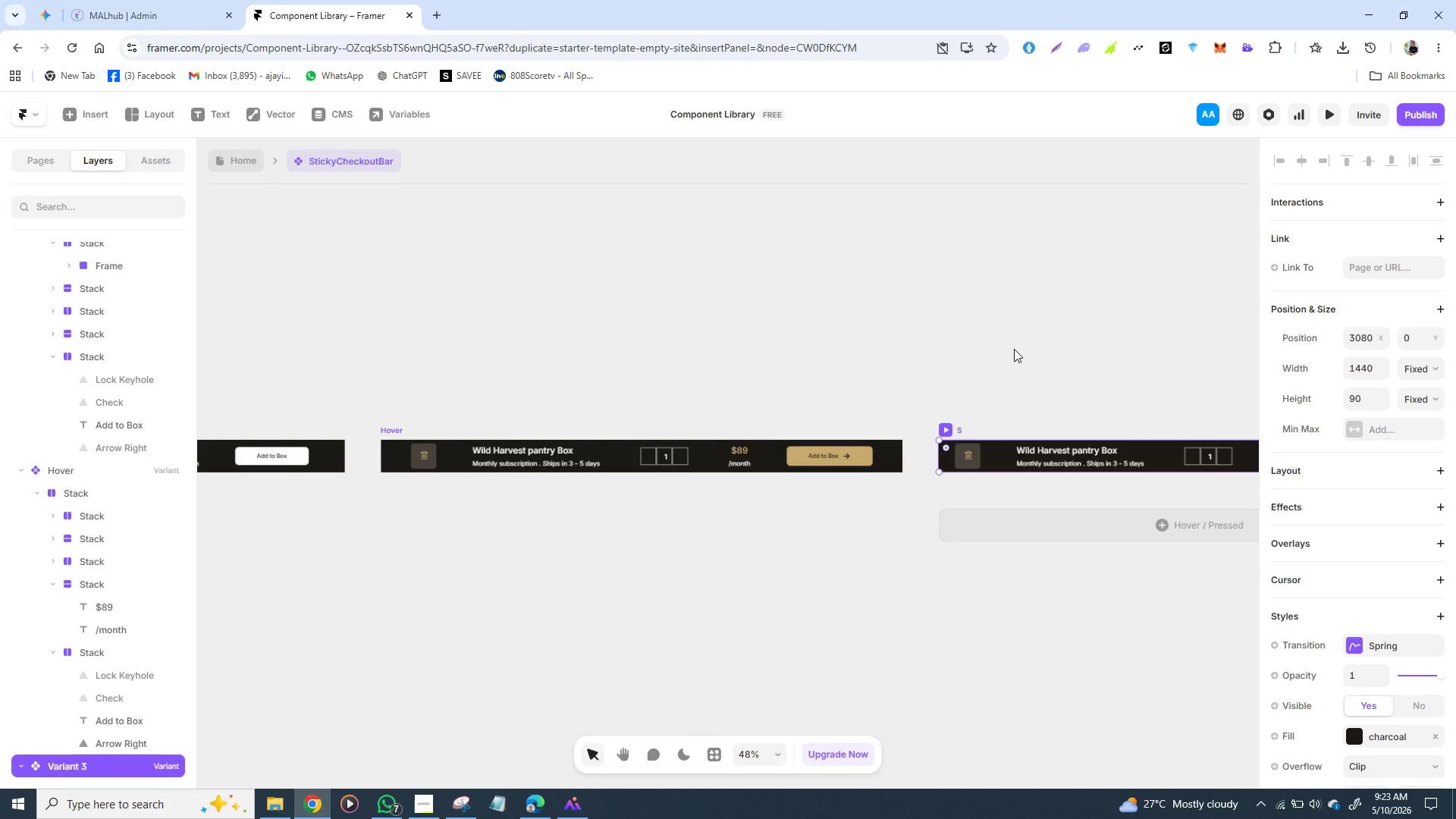 
key(U)
 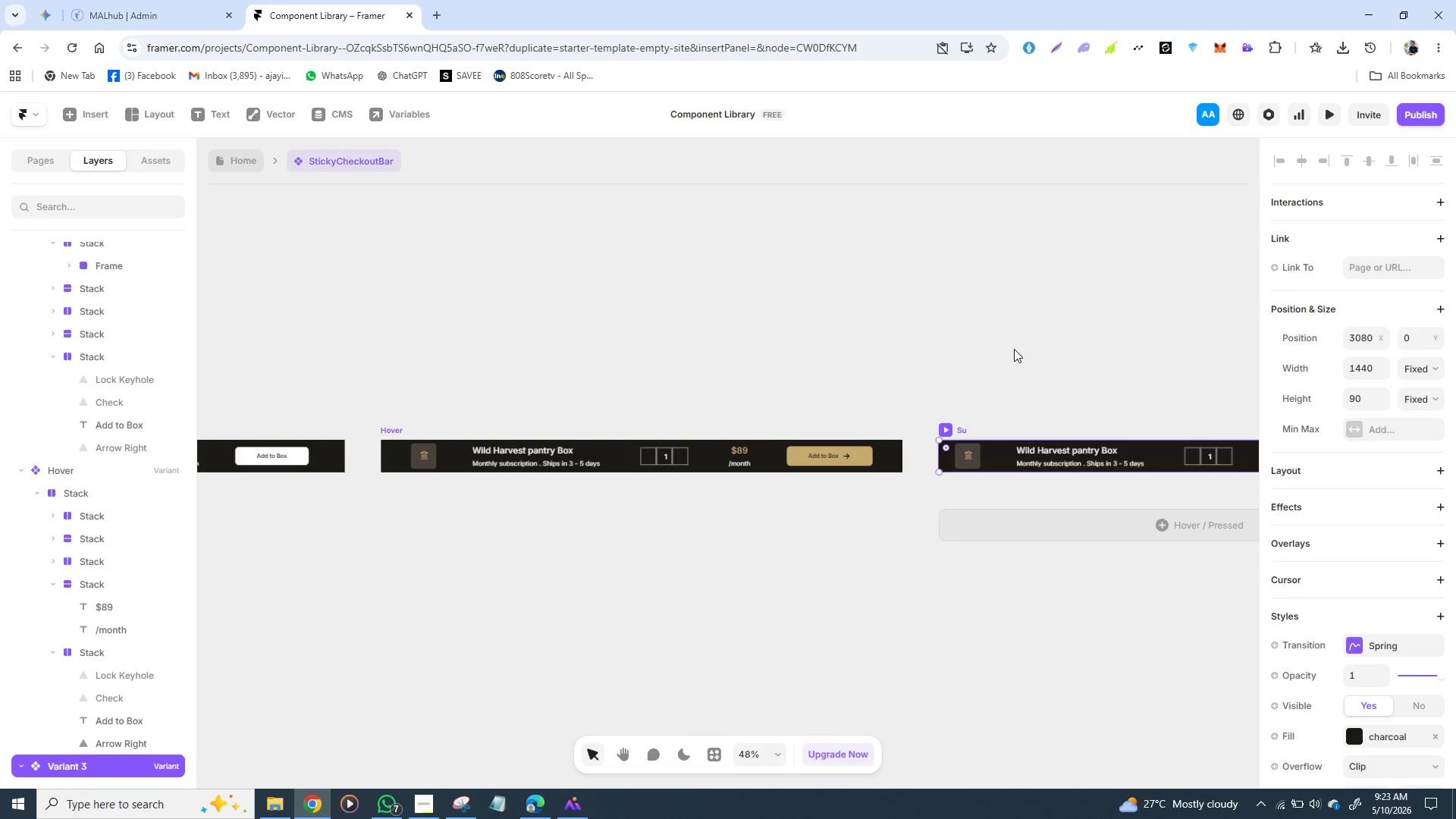 
wait(5.97)
 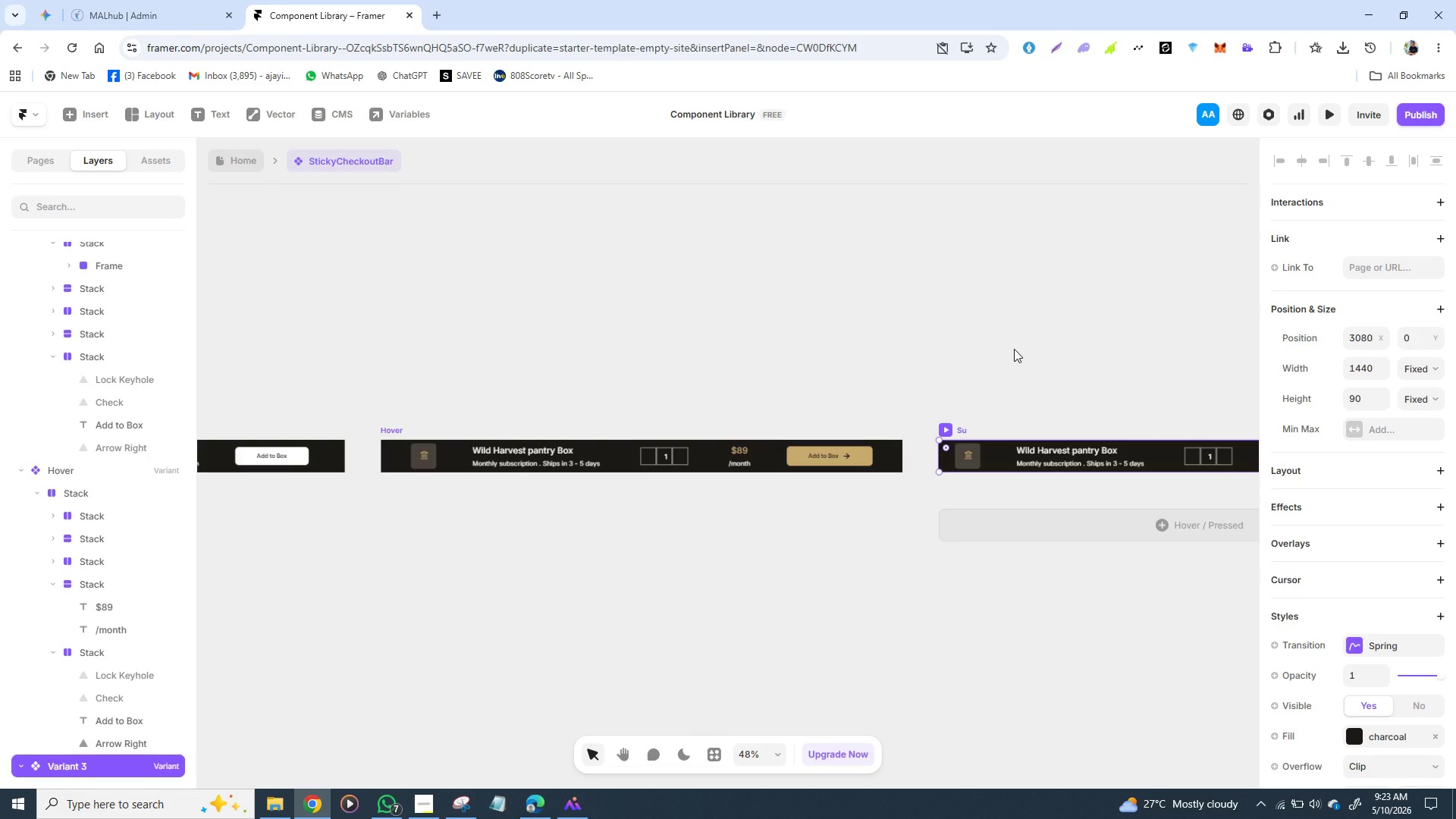 
type(ccess)
 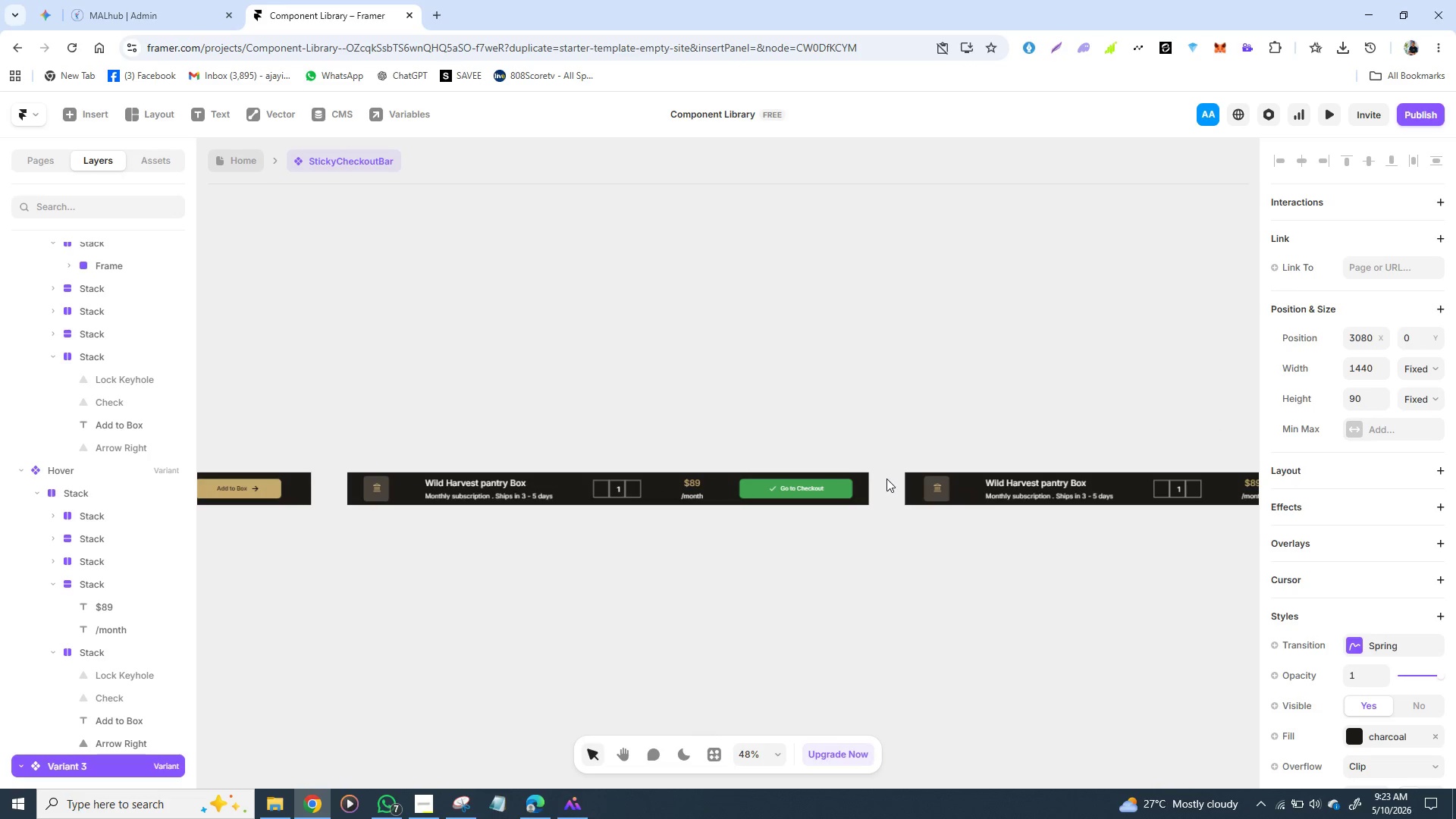 
wait(5.19)
 